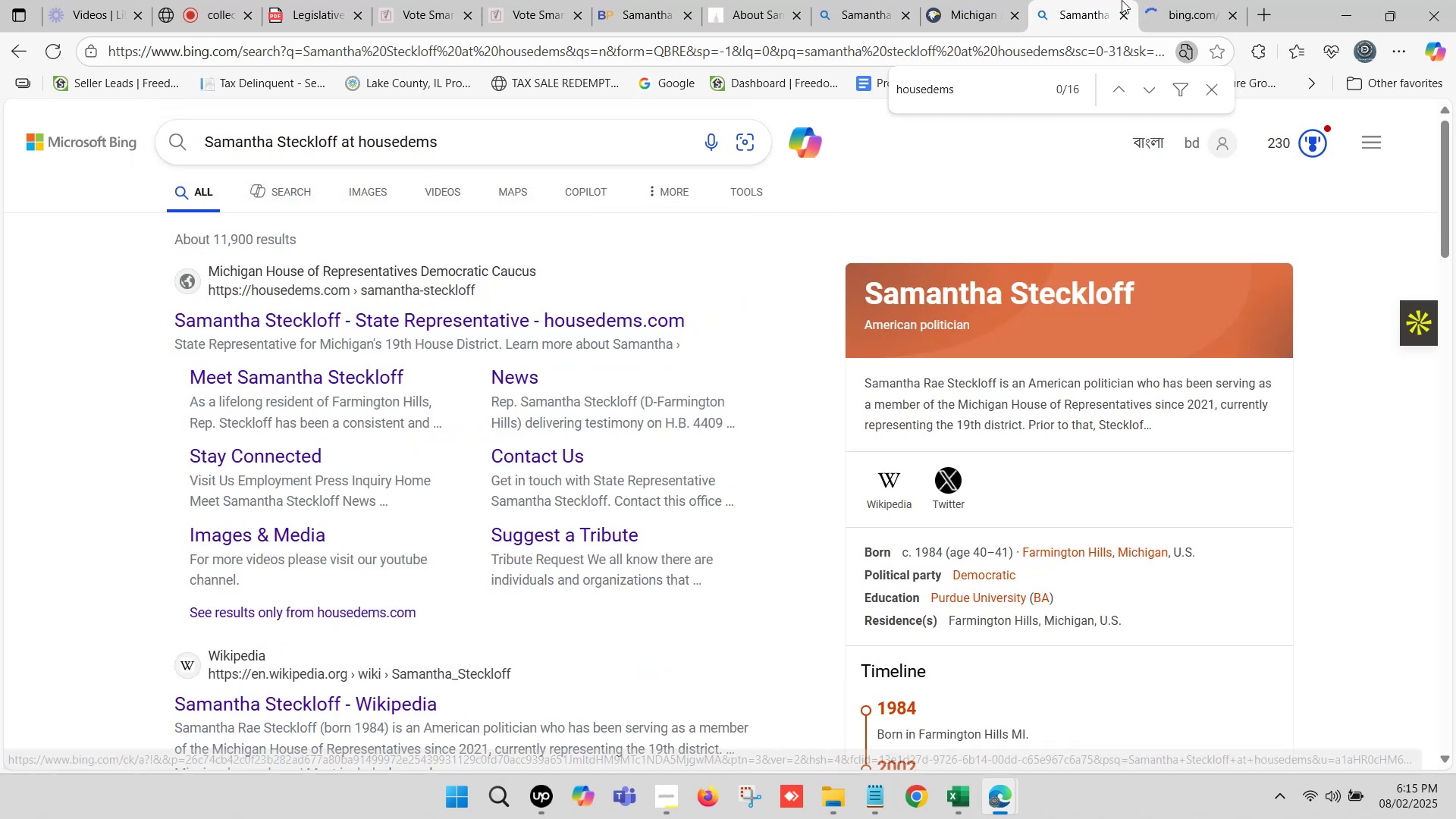 
double_click([1178, 0])
 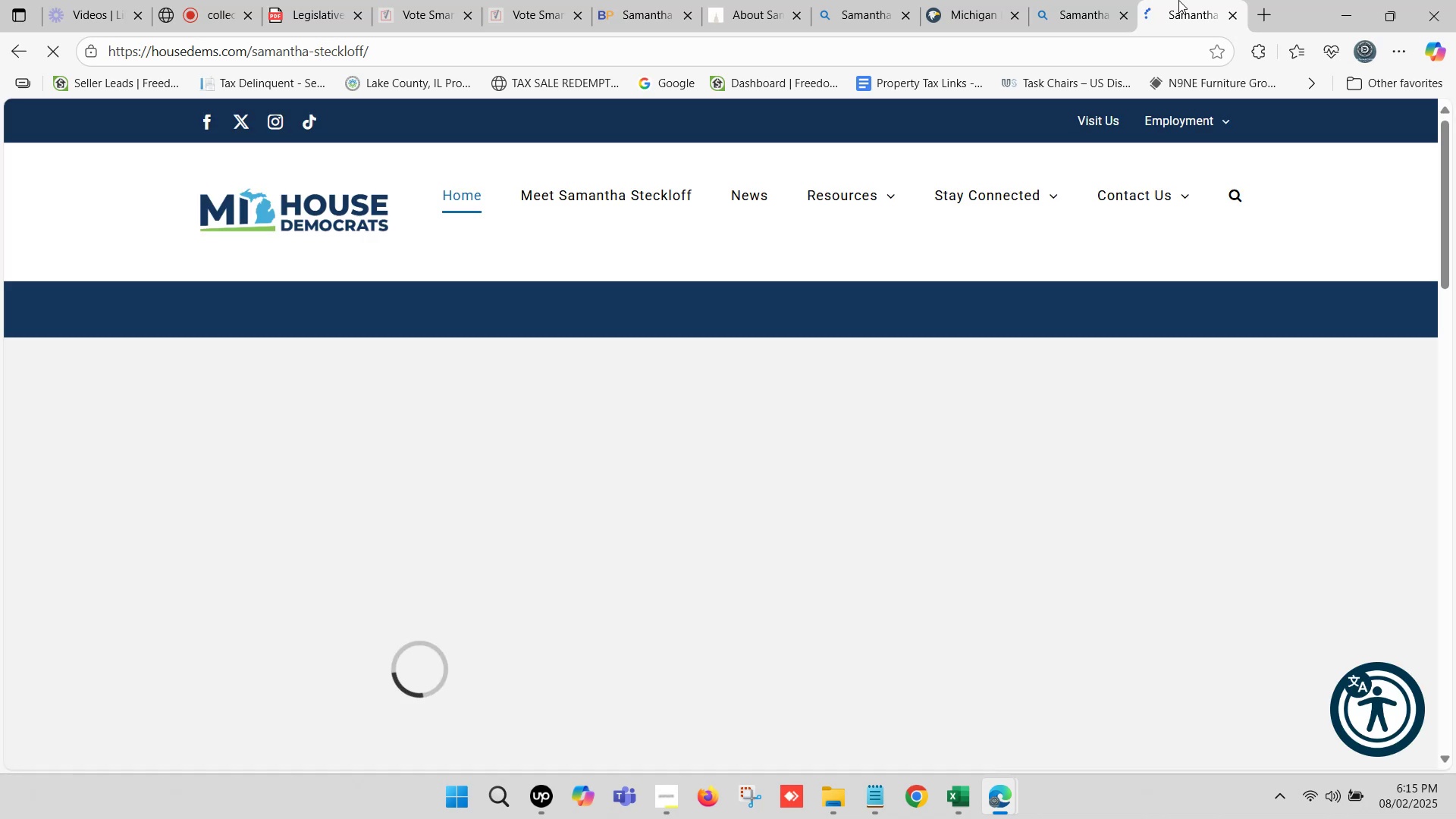 
wait(6.55)
 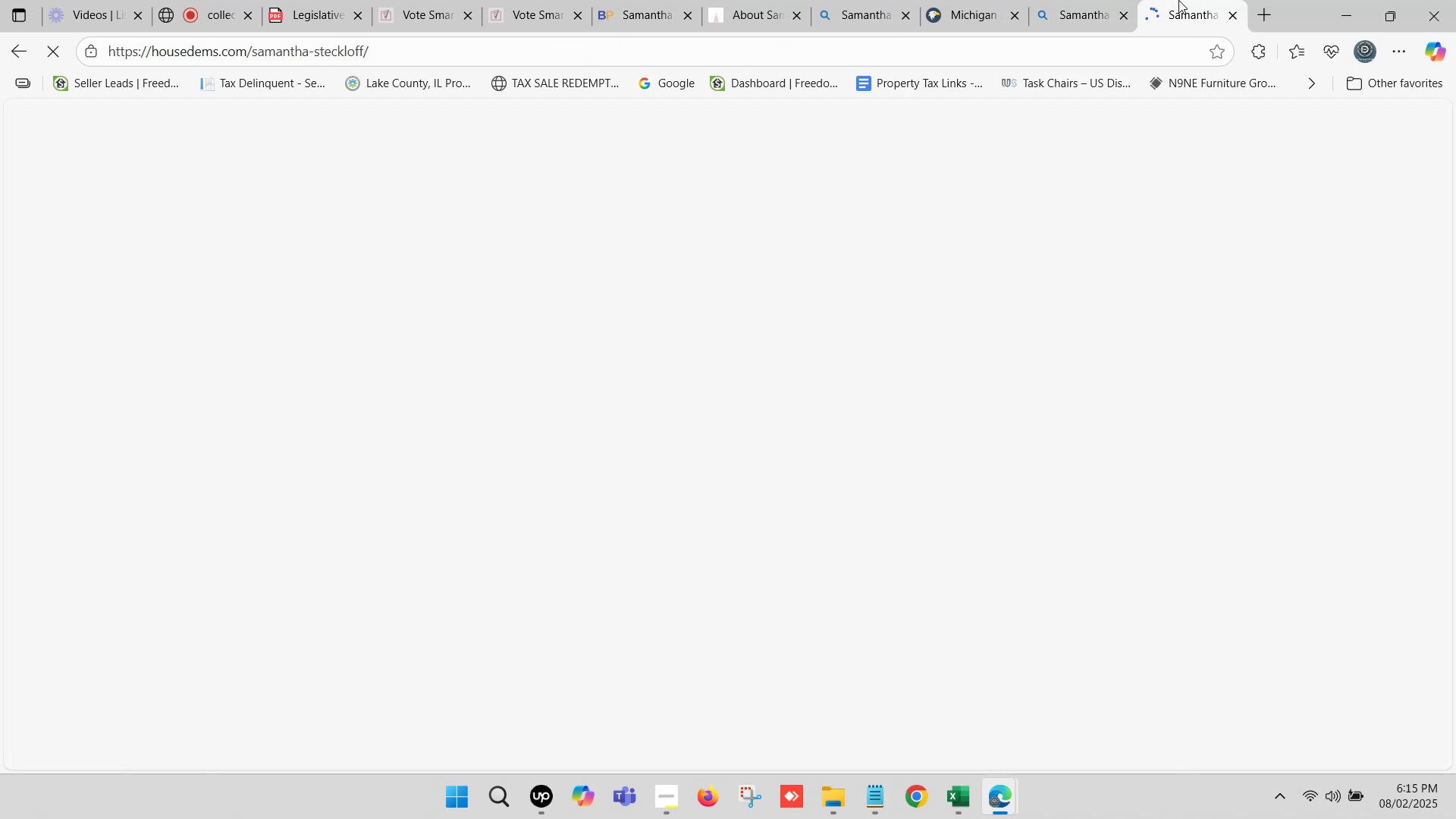 
scroll: coordinate [703, 445], scroll_direction: down, amount: 6.0
 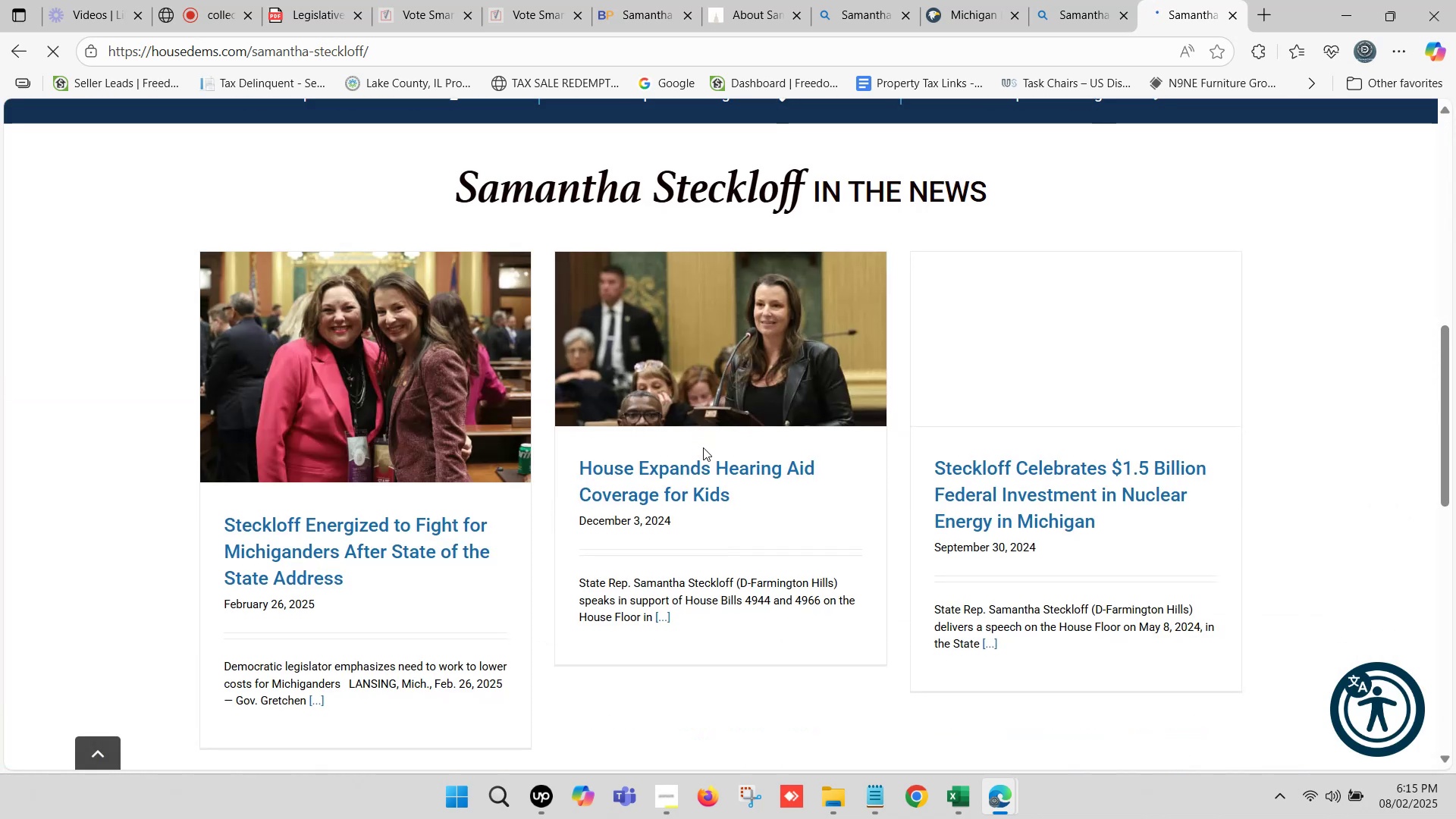 
scroll: coordinate [706, 447], scroll_direction: up, amount: 6.0
 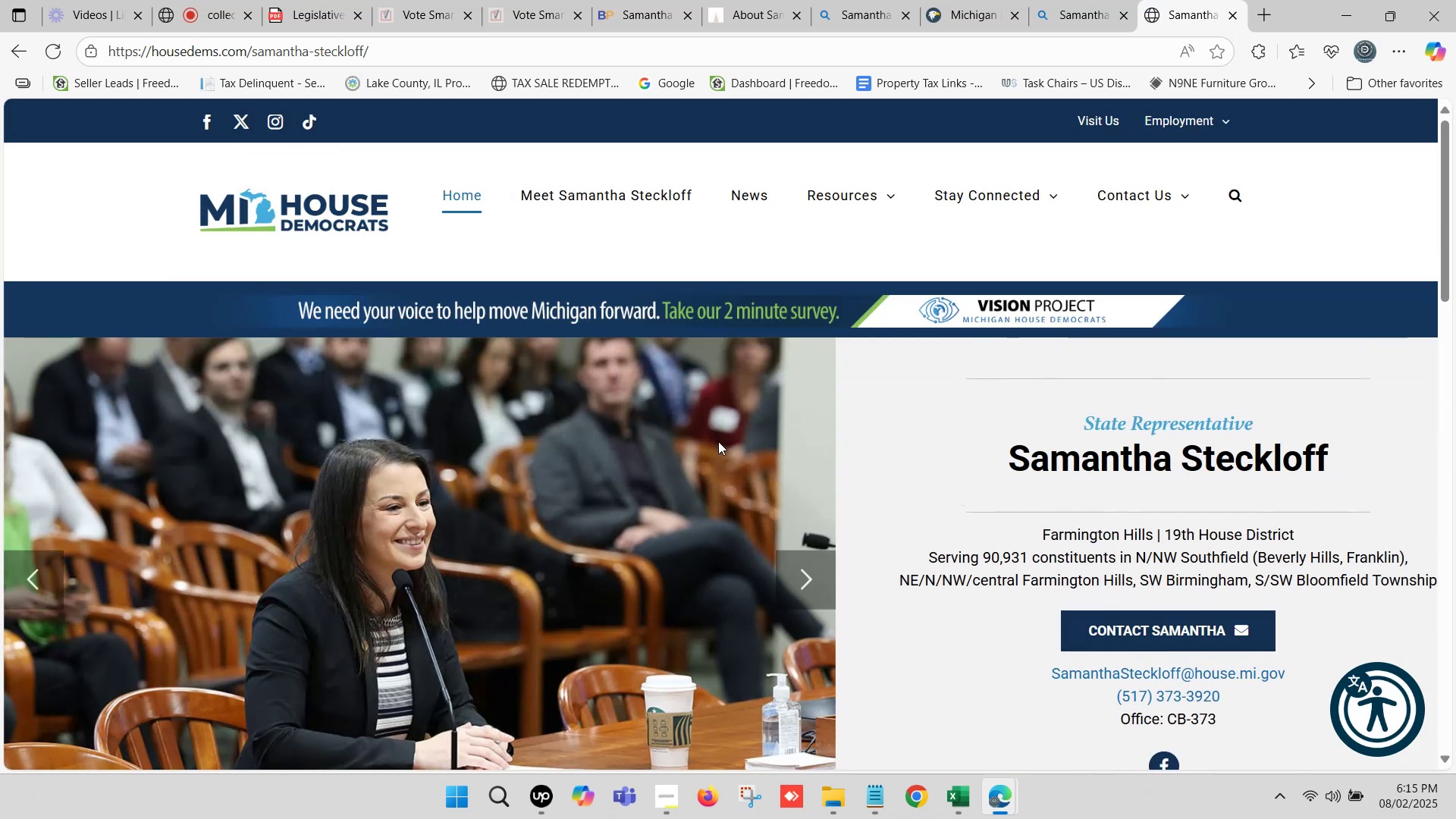 
left_click([1087, 0])
 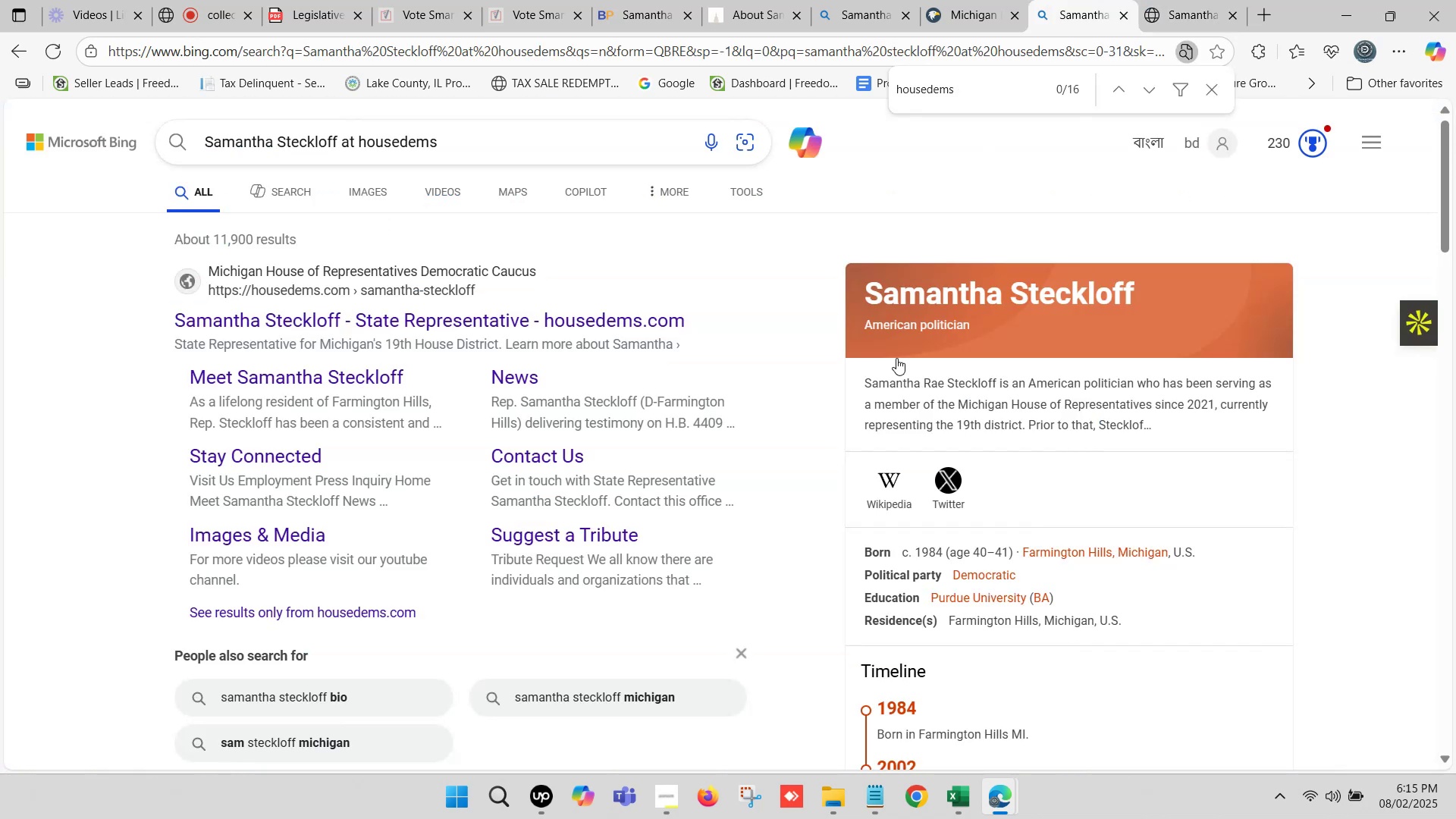 
scroll: coordinate [802, 403], scroll_direction: none, amount: 0.0
 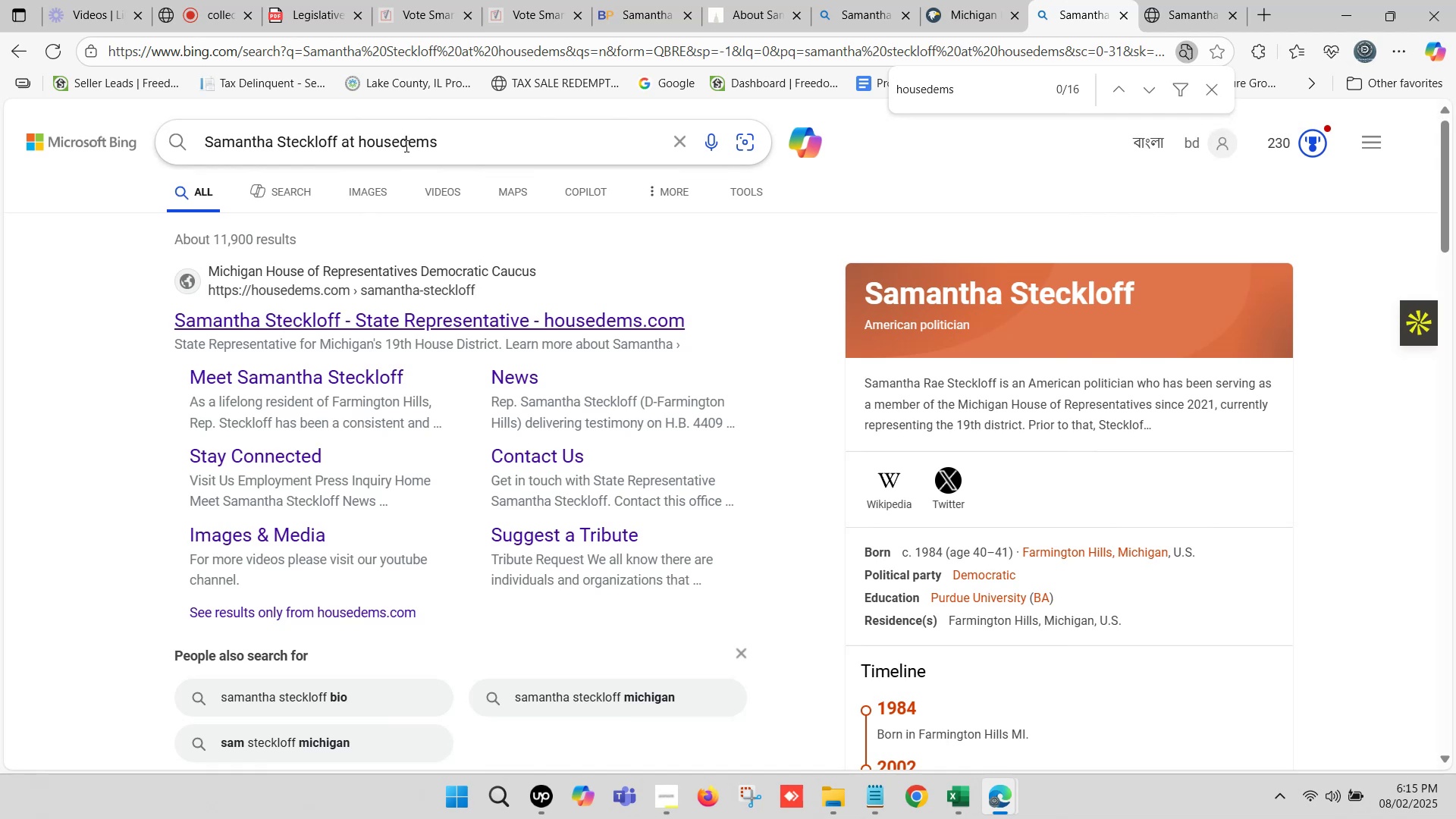 
double_click([405, 146])
 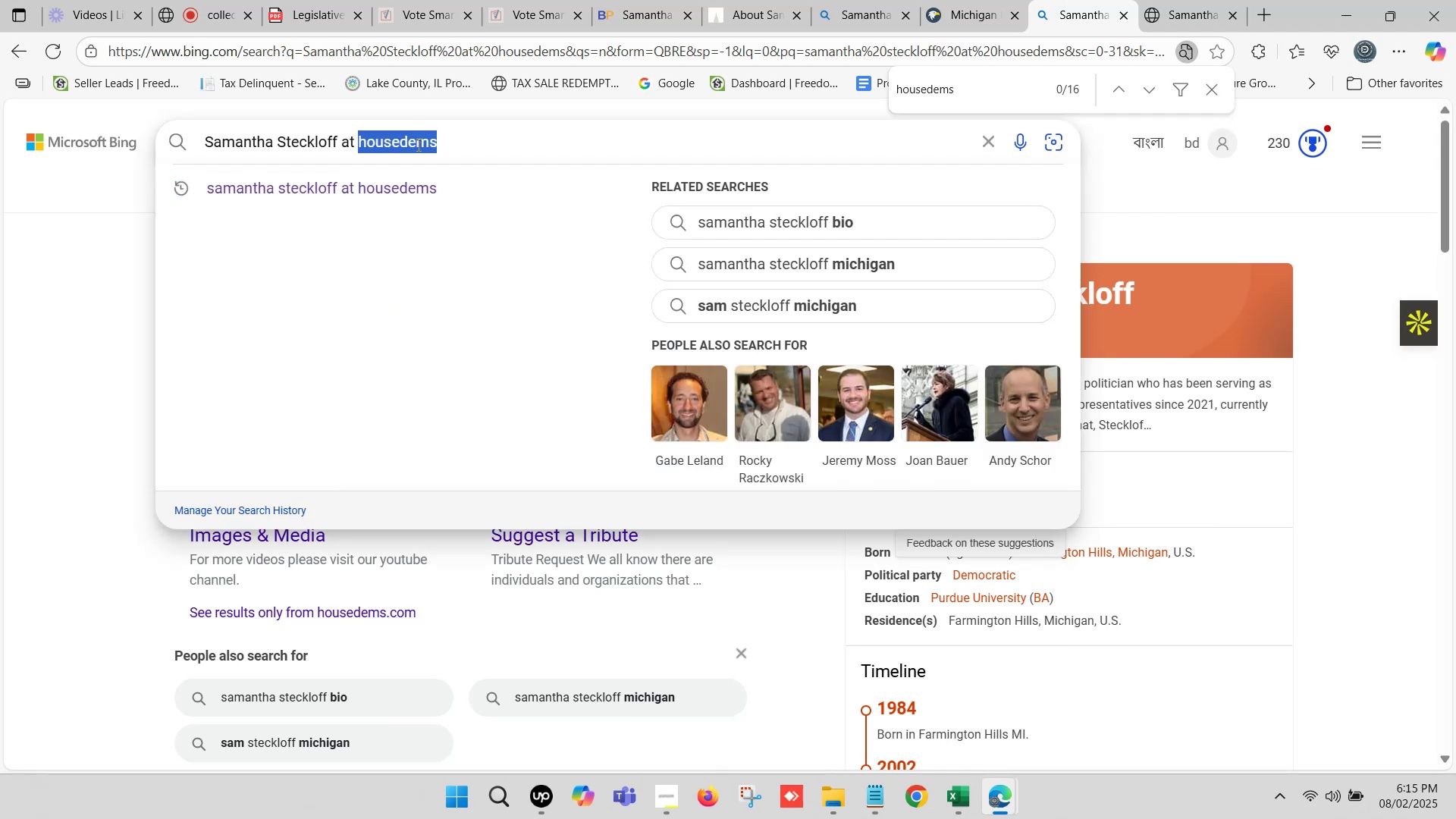 
key(Control+C)
 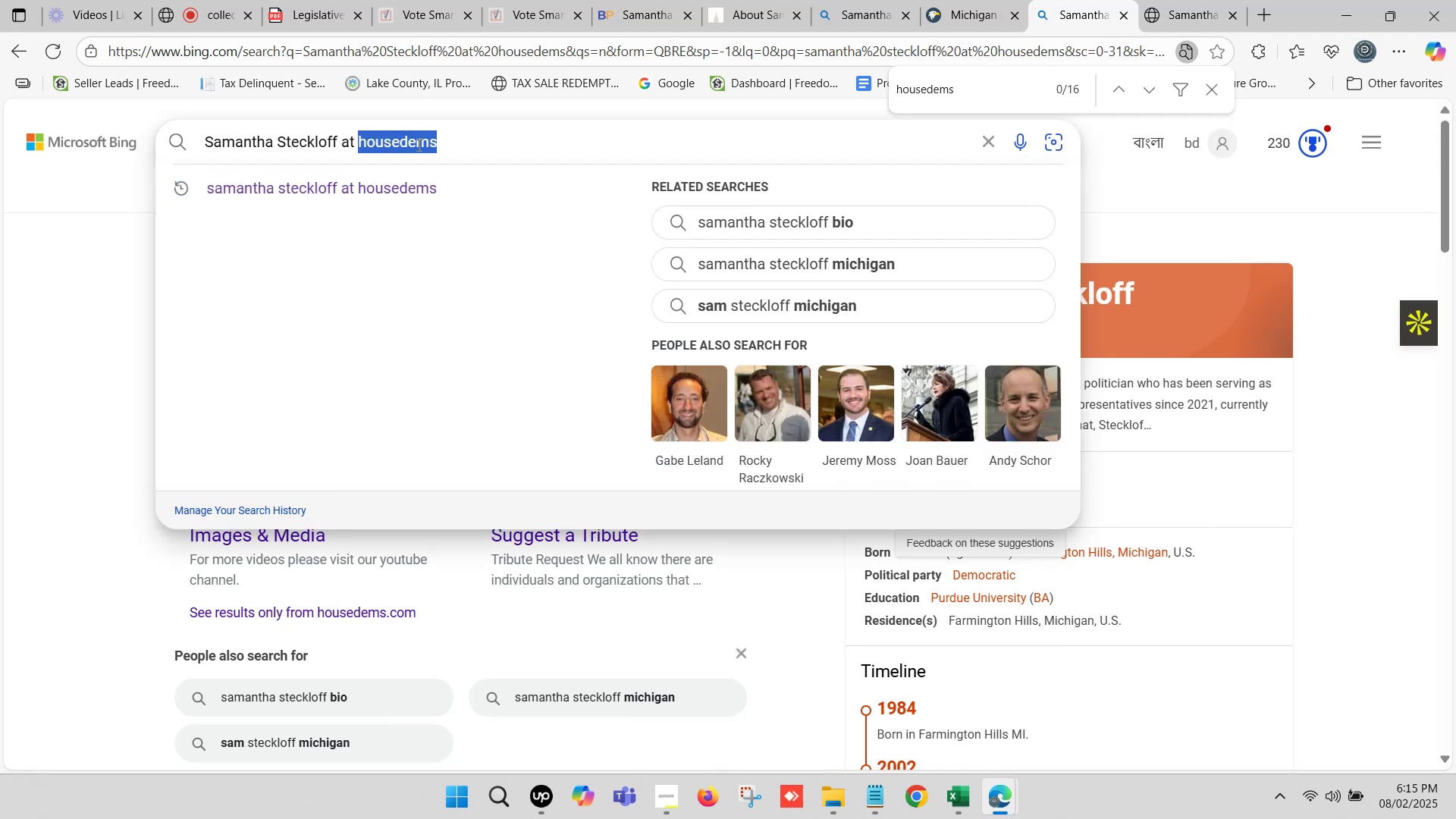 
key(Control+F)
 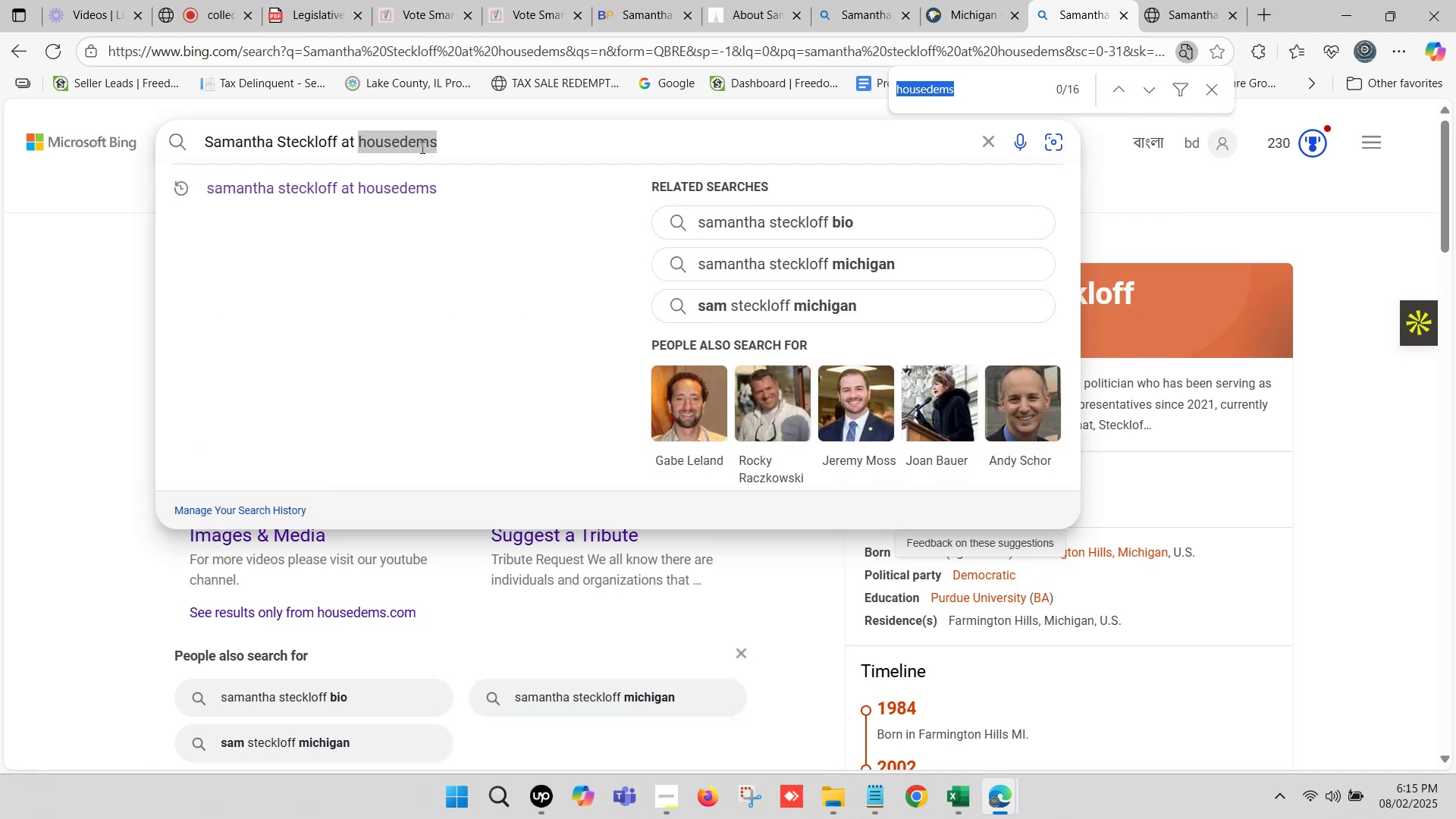 
key(Control+V)
 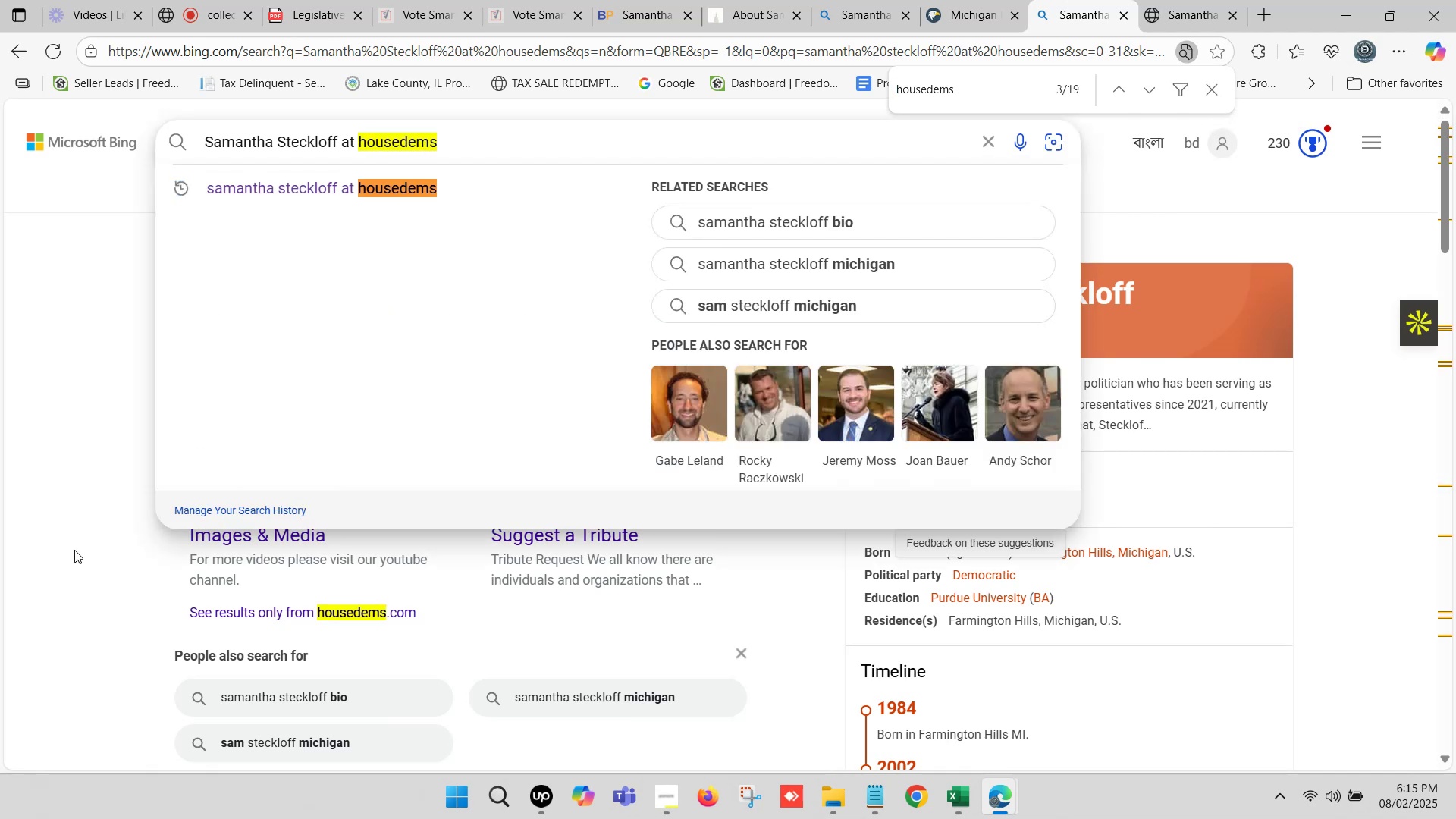 
left_click([56, 548])
 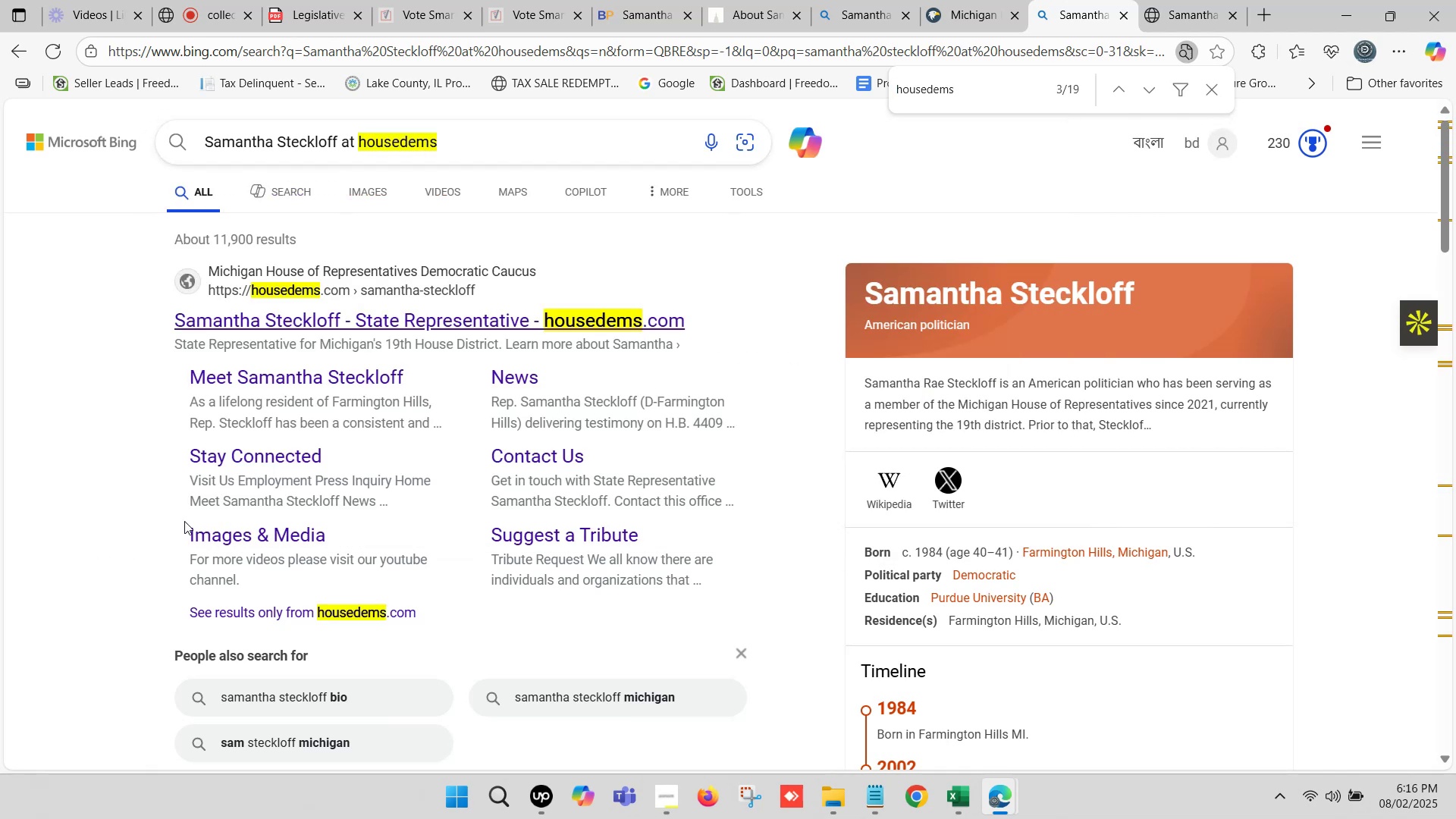 
scroll: coordinate [517, 452], scroll_direction: down, amount: 3.0
 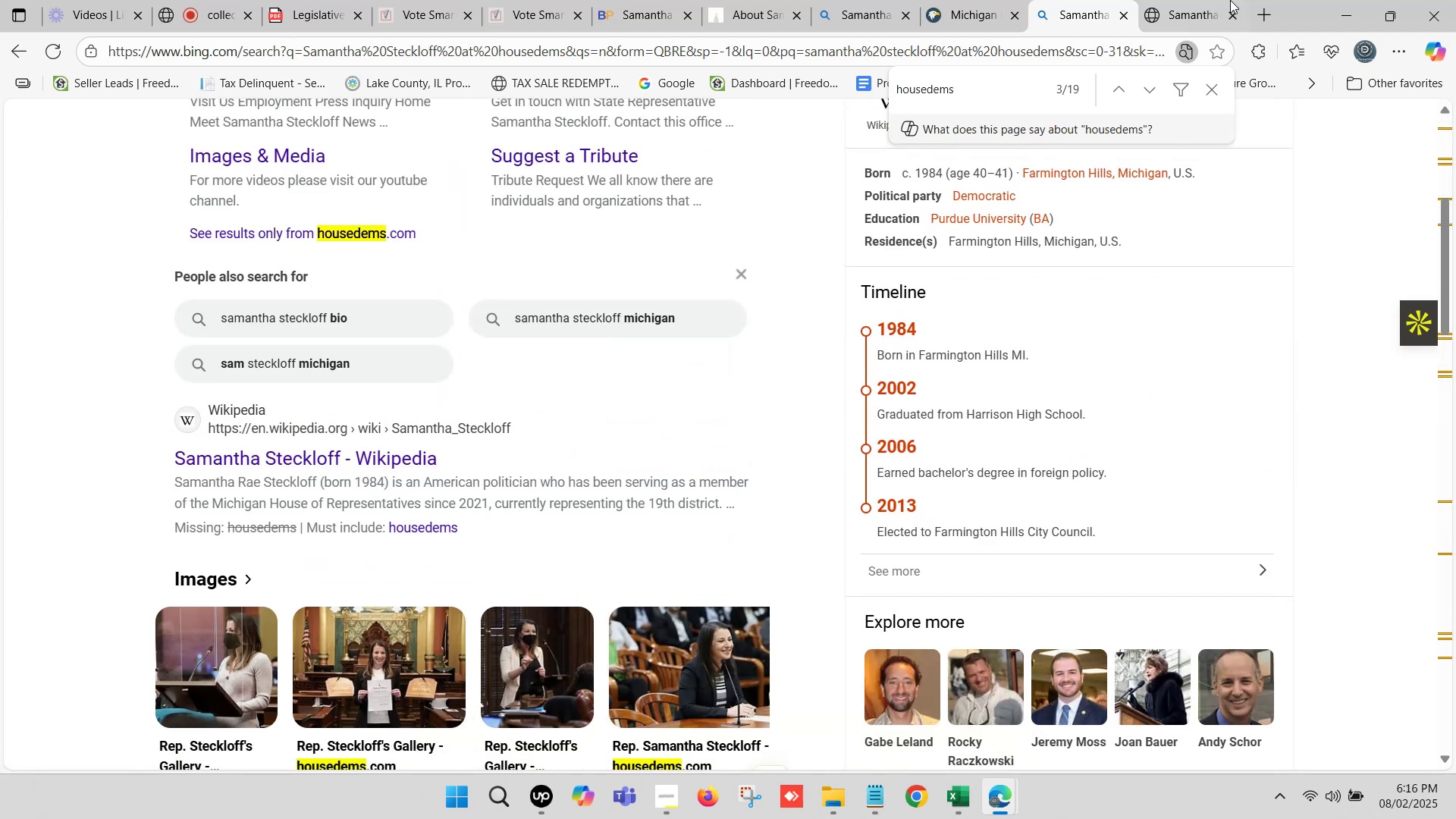 
left_click([1197, 0])
 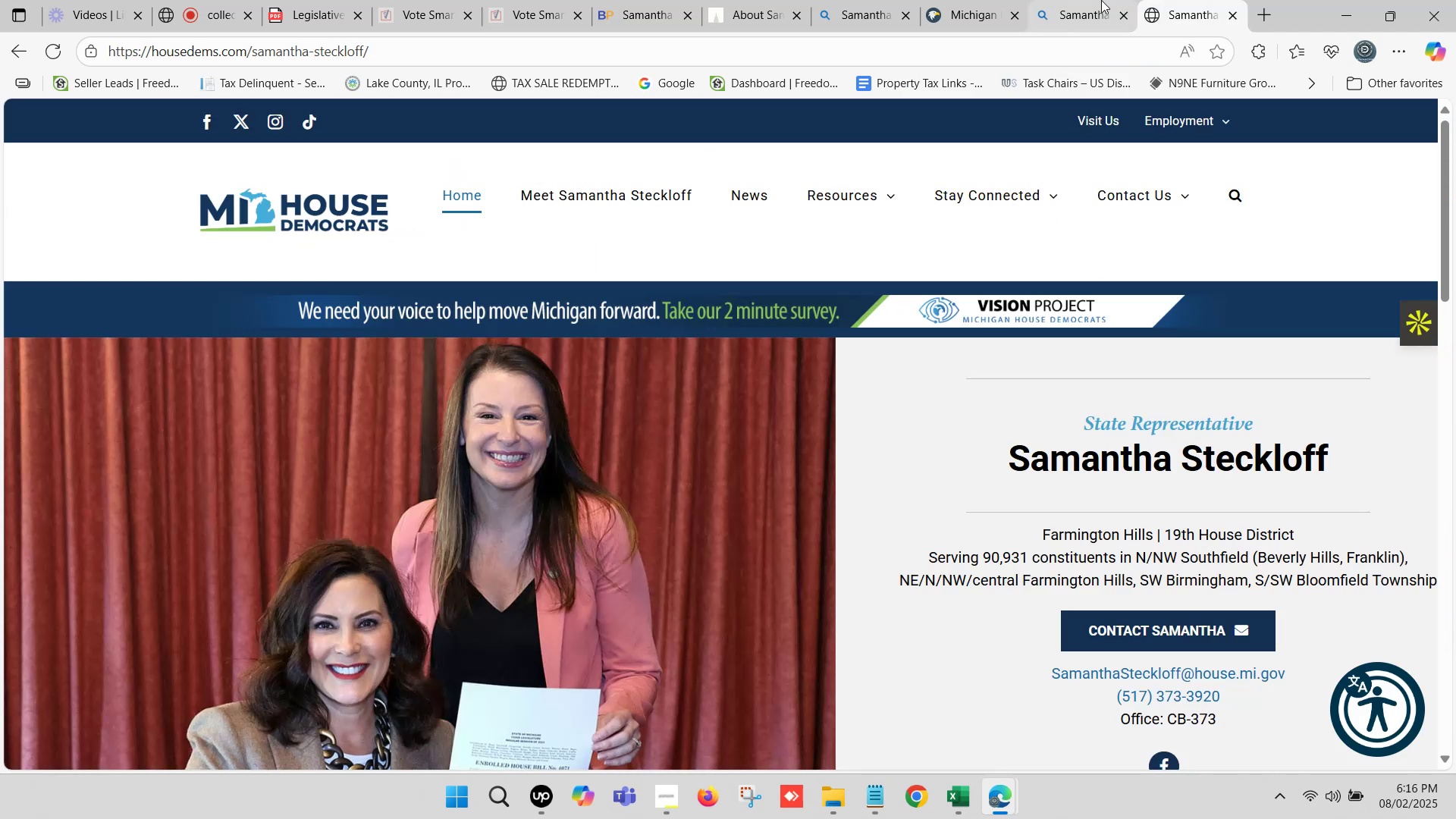 
left_click([1101, 0])
 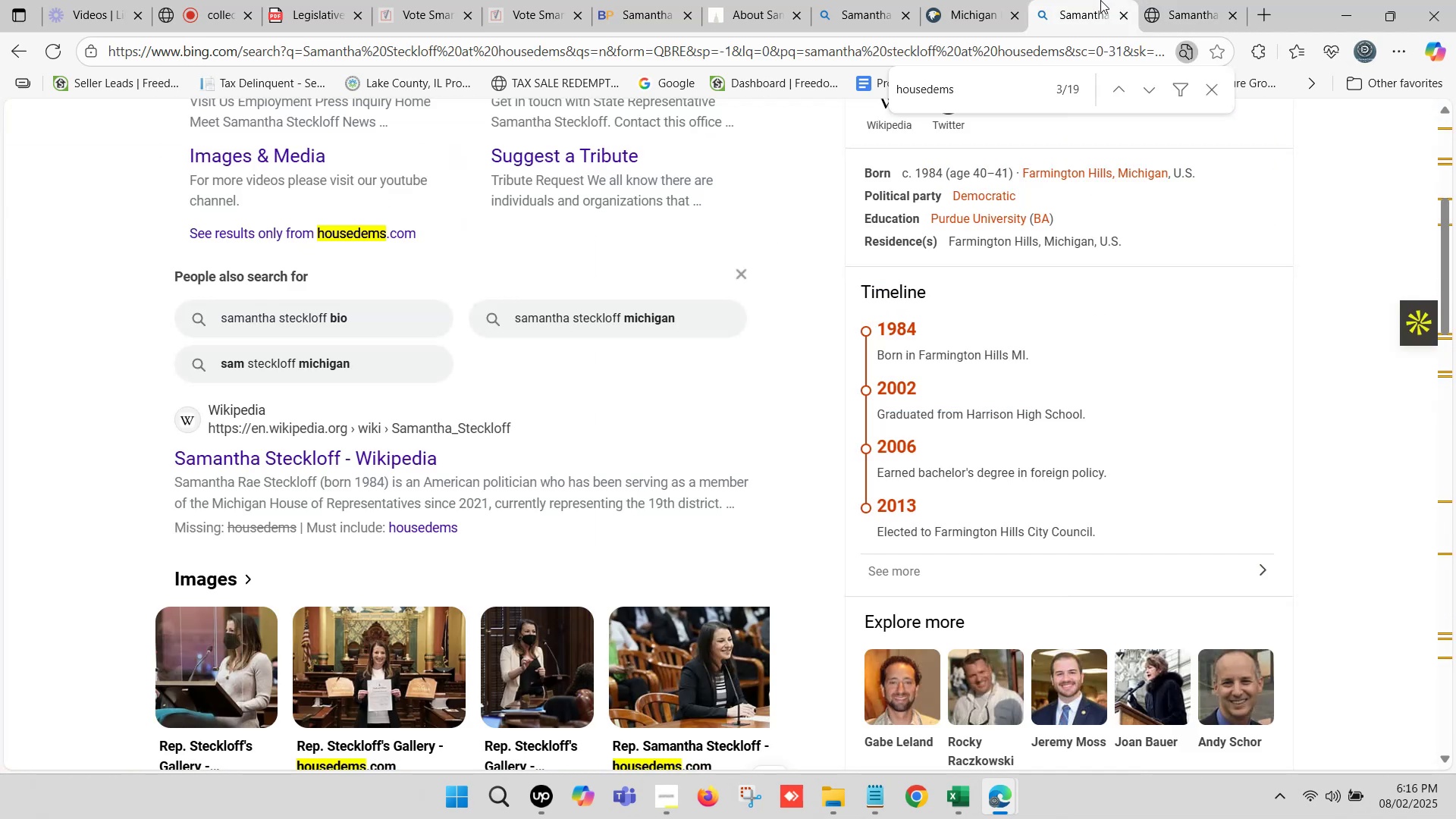 
scroll: coordinate [824, 324], scroll_direction: down, amount: 3.0
 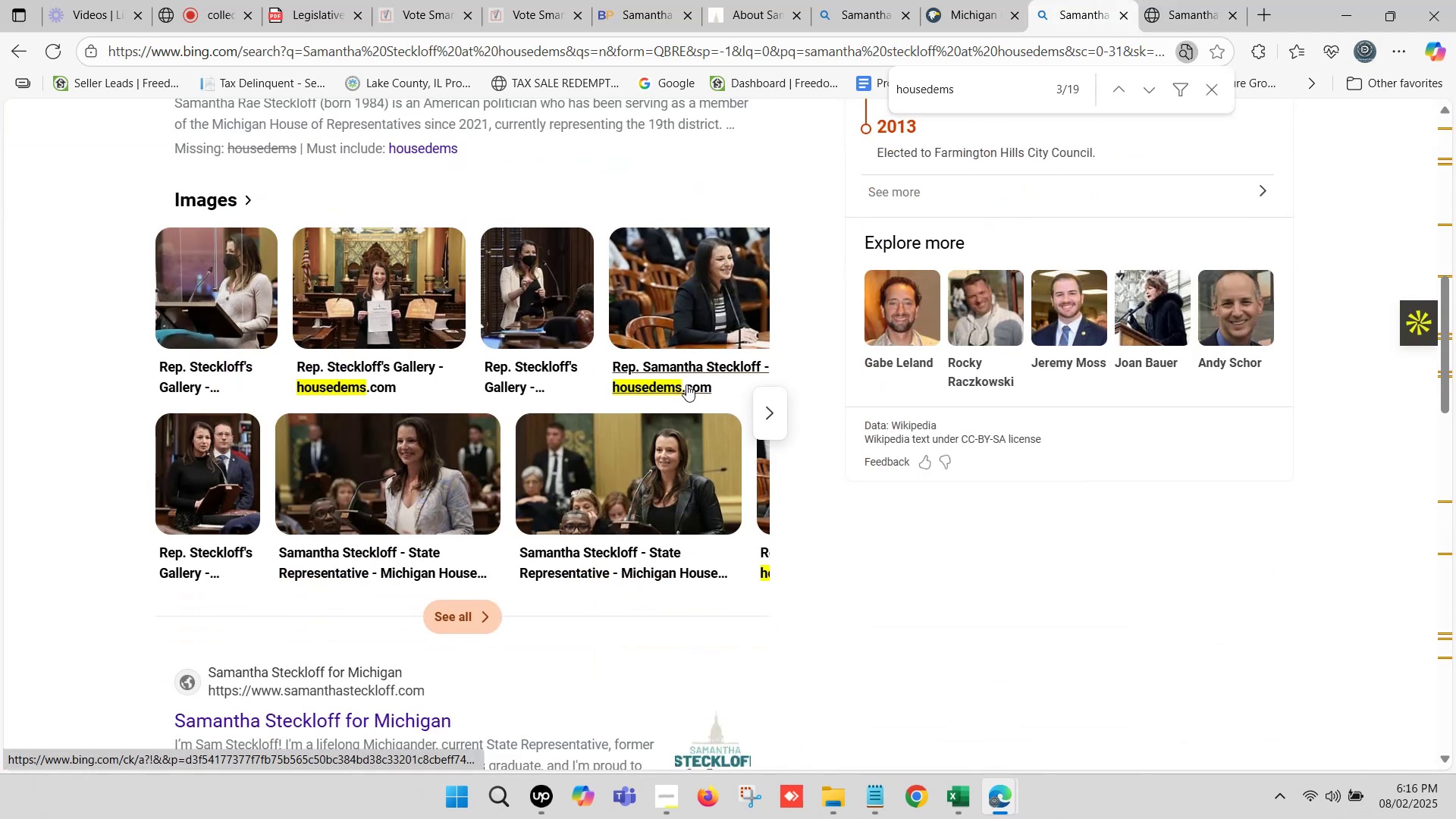 
scroll: coordinate [593, 376], scroll_direction: up, amount: 6.0
 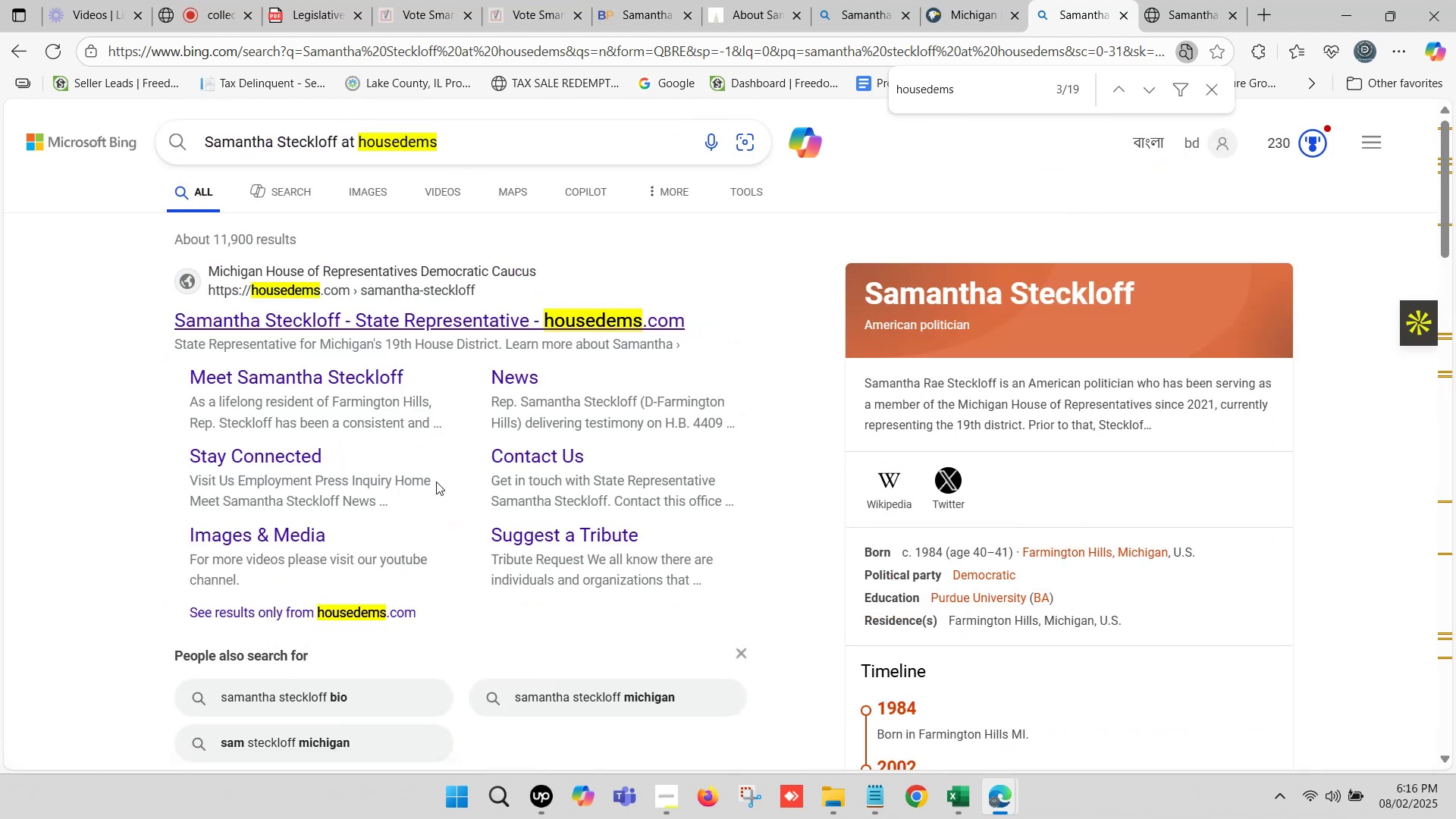 
hold_key(key=ControlLeft, duration=1.07)
 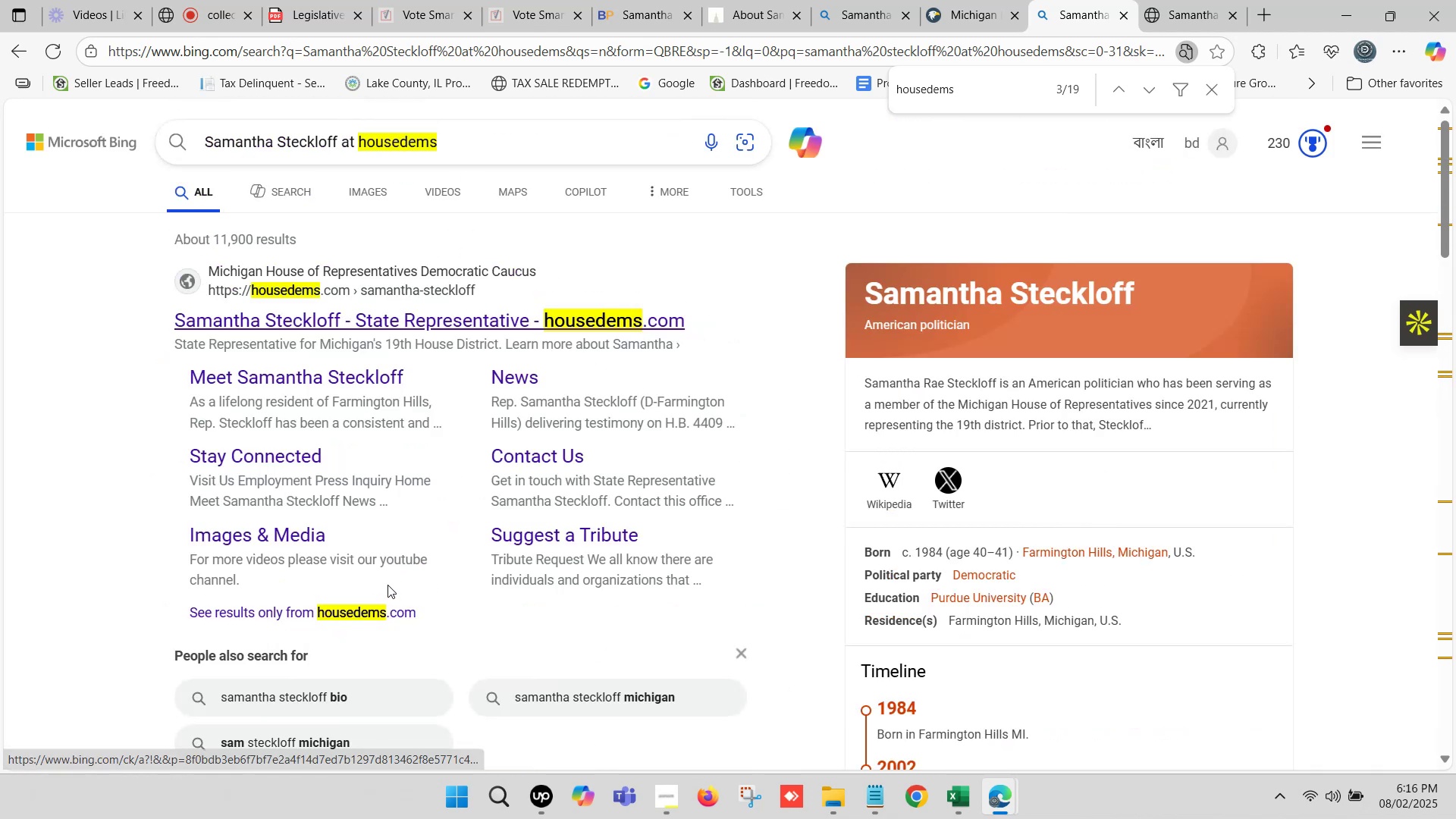 
hold_key(key=ControlLeft, duration=0.47)
 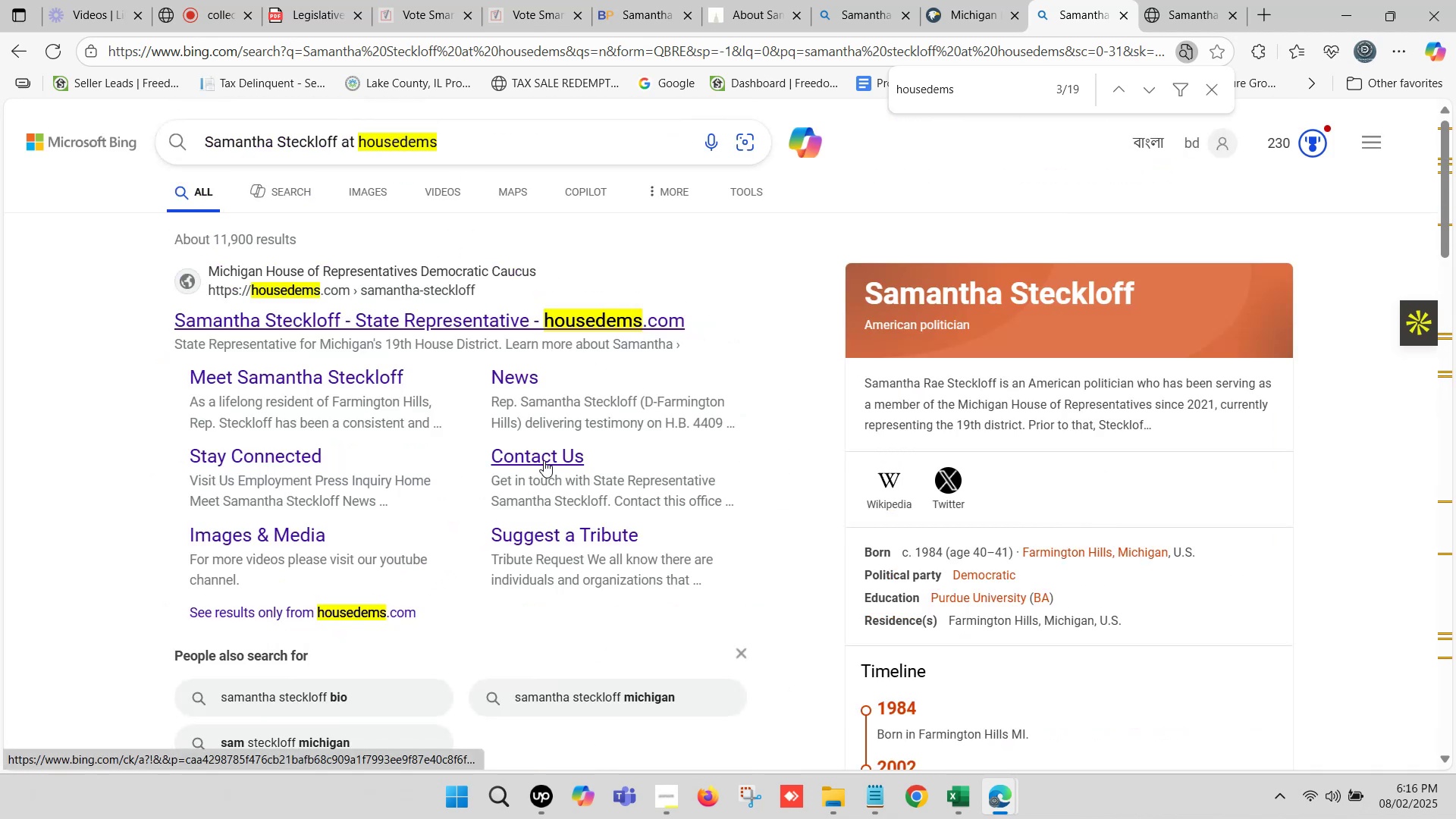 
hold_key(key=ControlLeft, duration=1.52)
left_click([540, 450])
 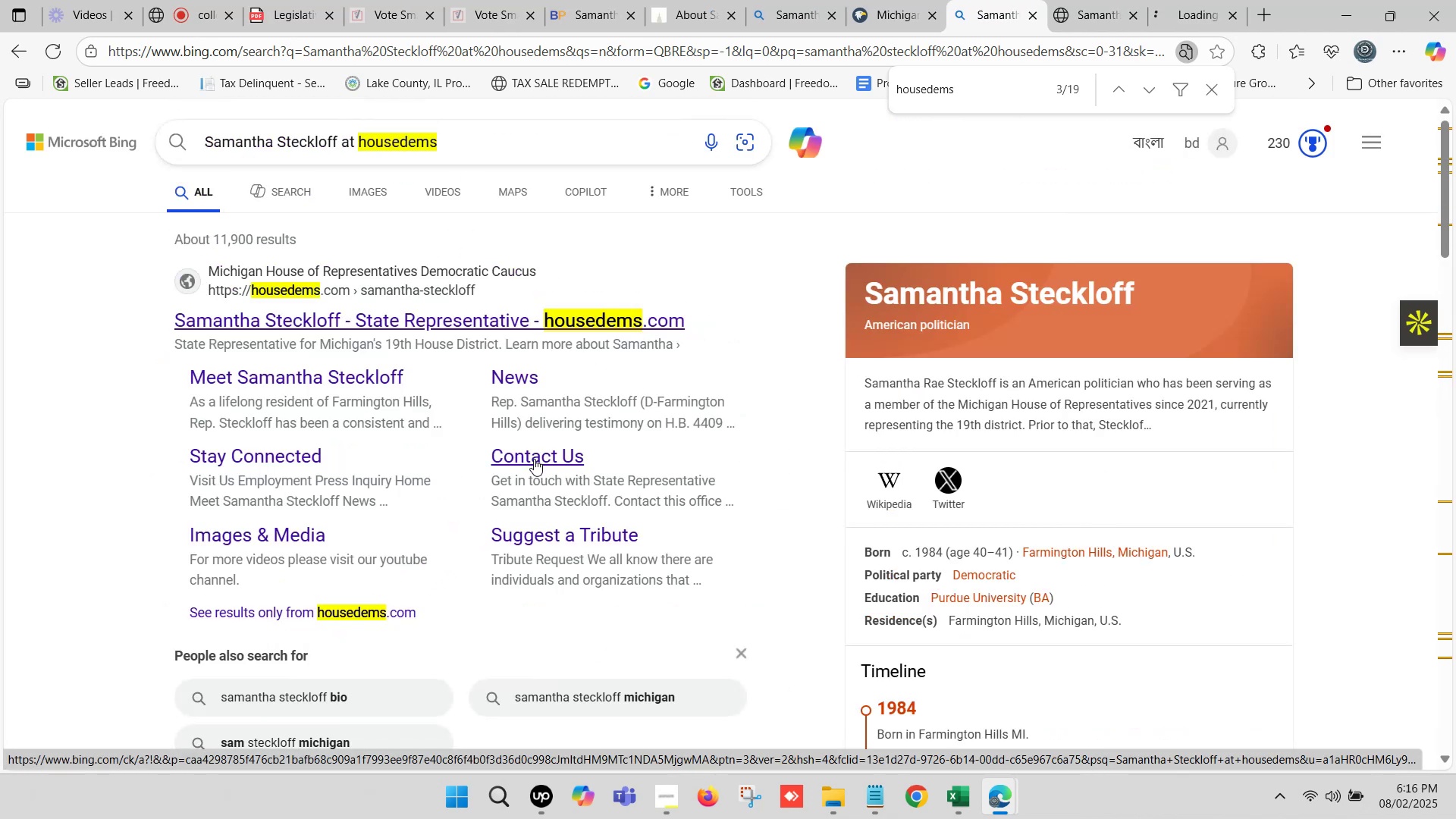 
key(Control+ControlLeft)
 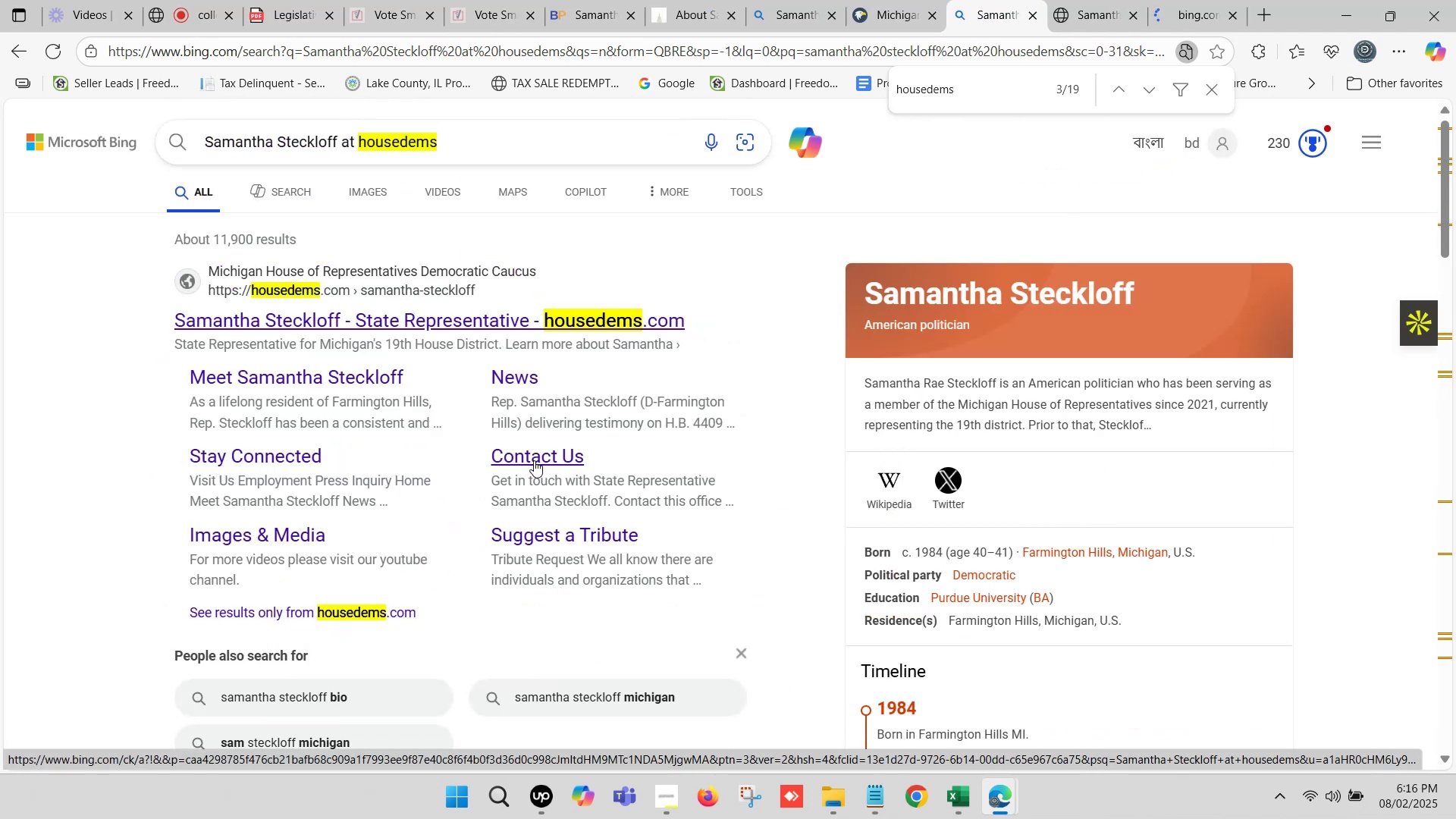 
key(Control+ControlLeft)
 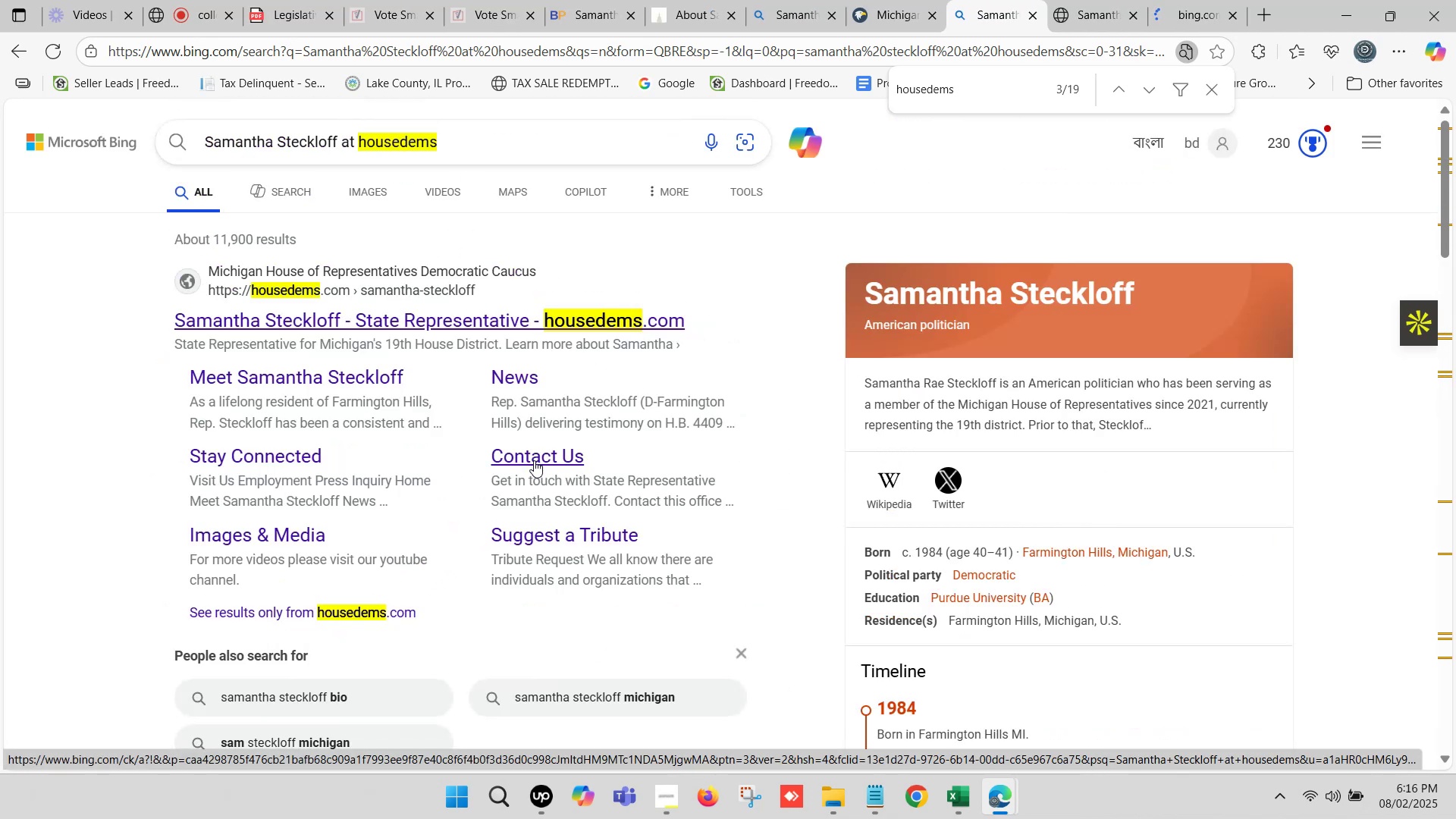 
key(Control+ControlLeft)
 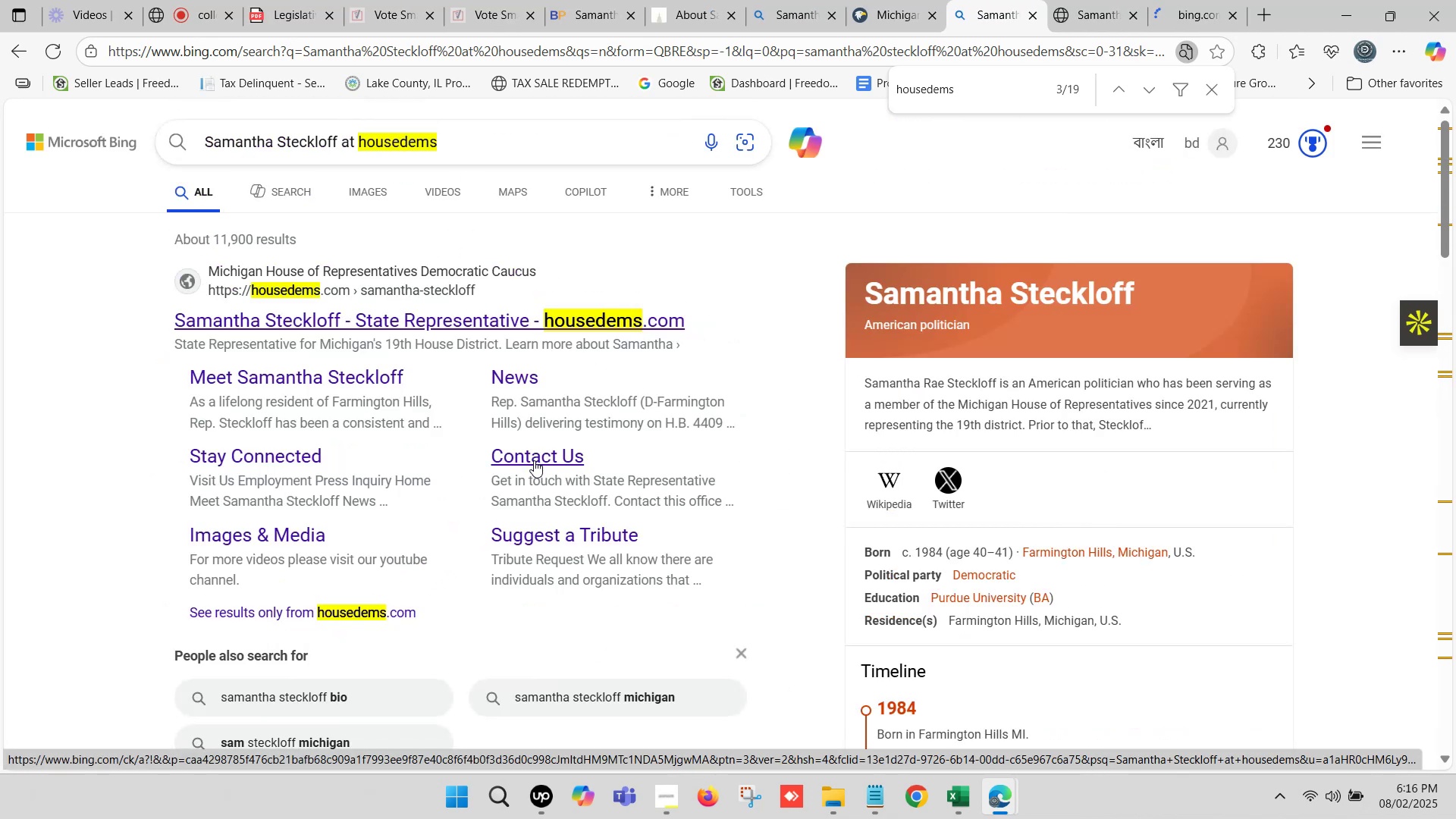 
key(Control+ControlLeft)
 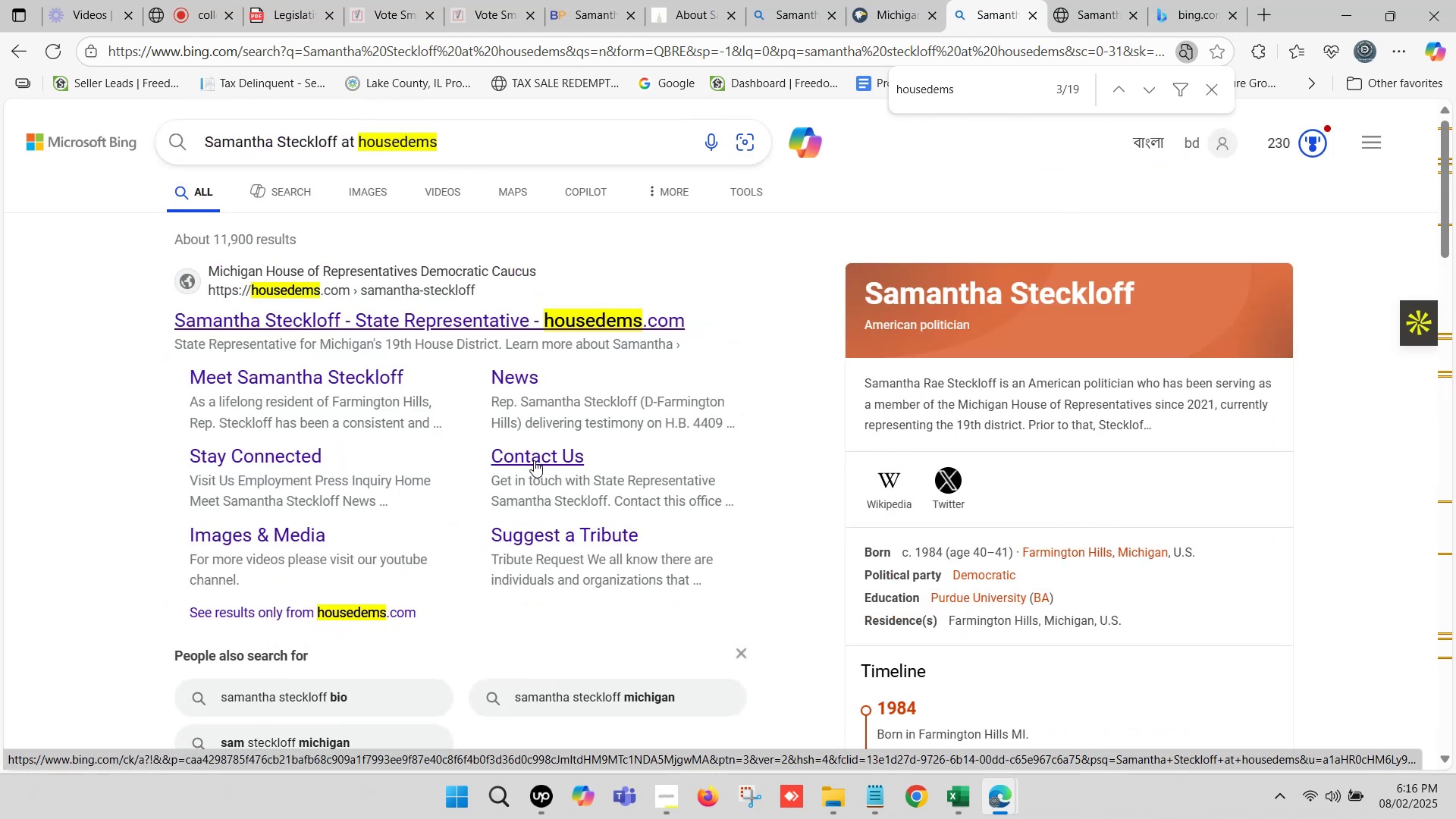 
key(Control+ControlLeft)
 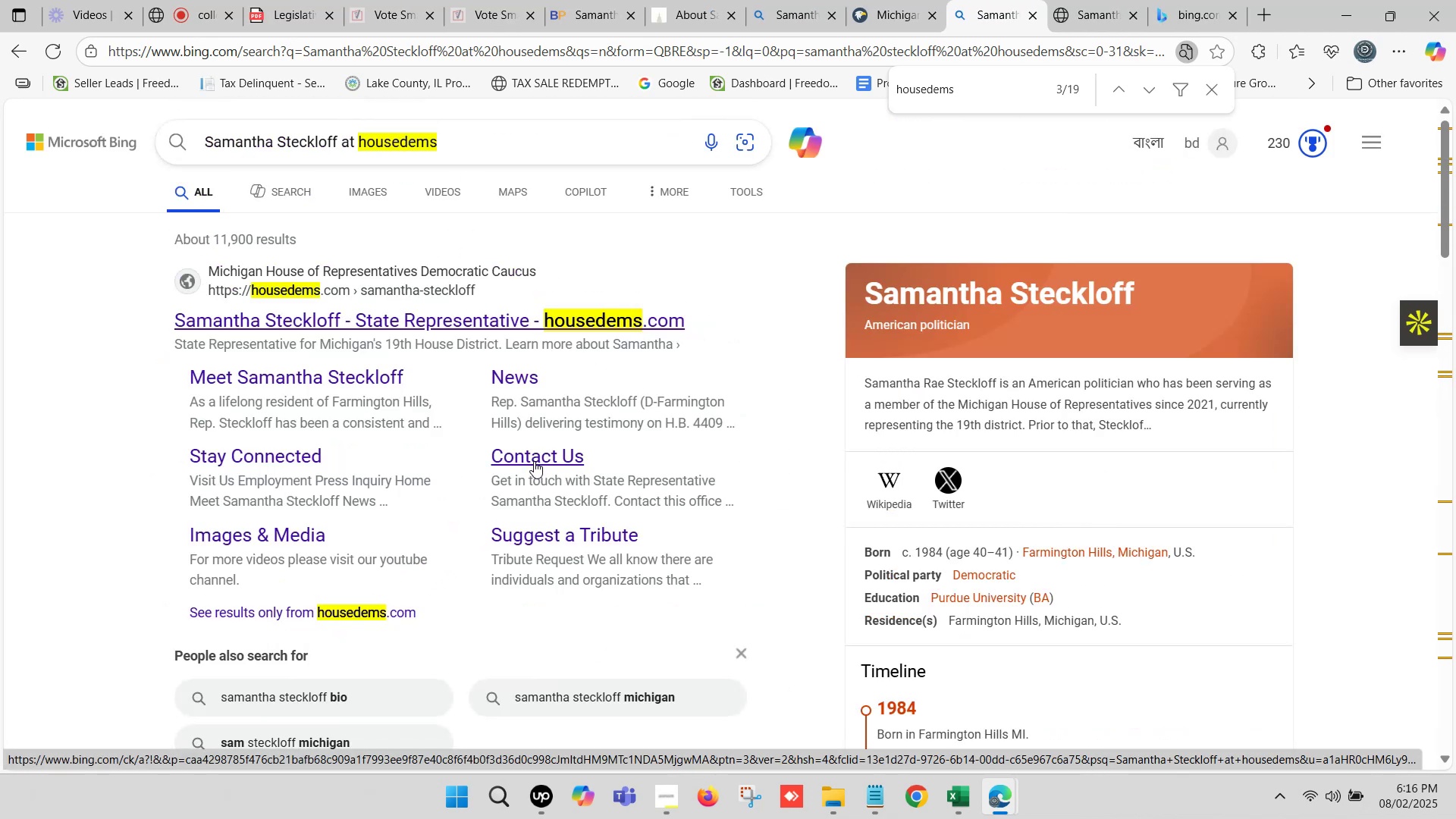 
hold_key(key=ControlLeft, duration=17.02)
double_click([1212, 0])
 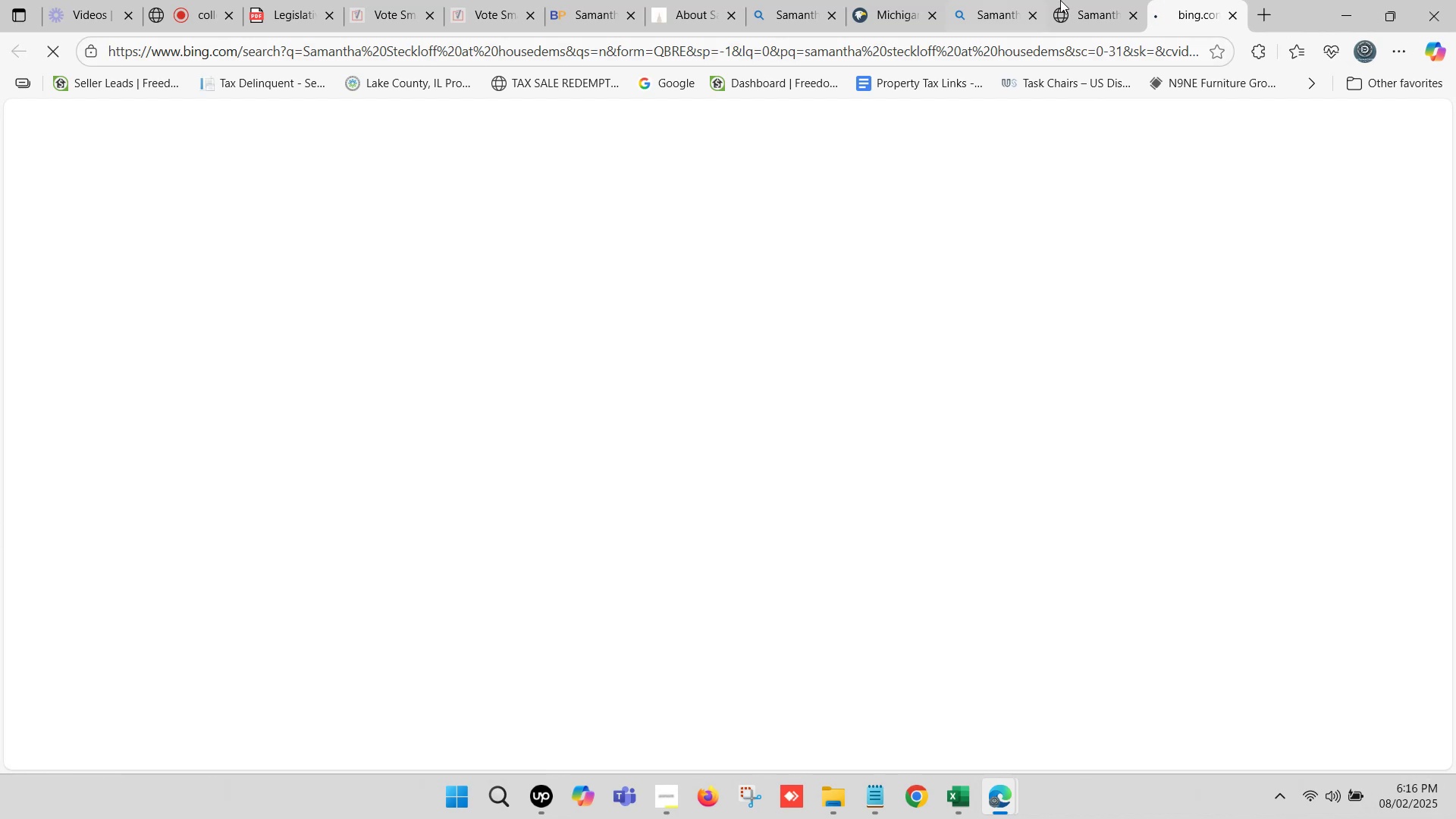 
left_click([1075, 0])
 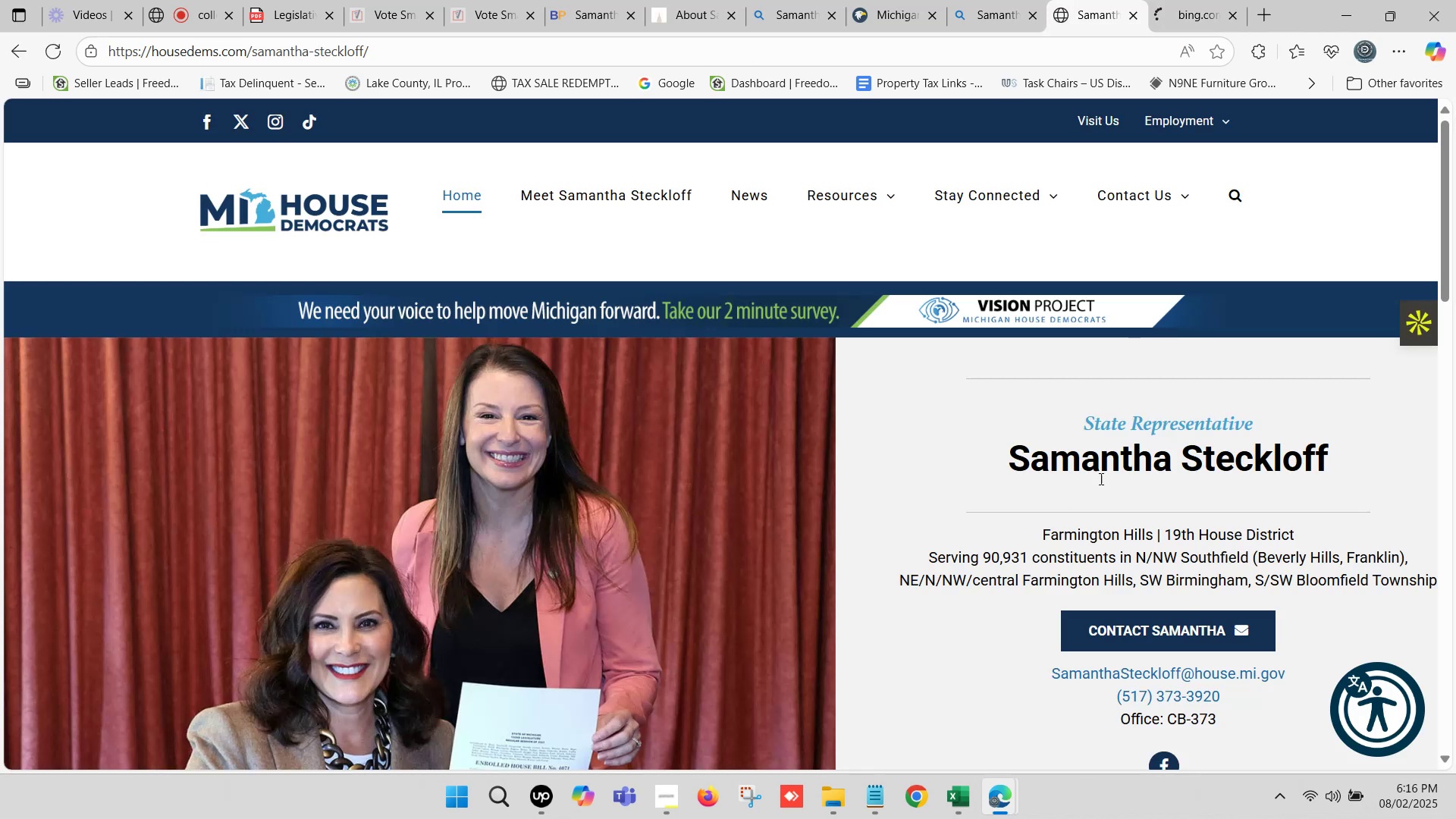 
scroll: coordinate [1065, 526], scroll_direction: down, amount: 2.0
 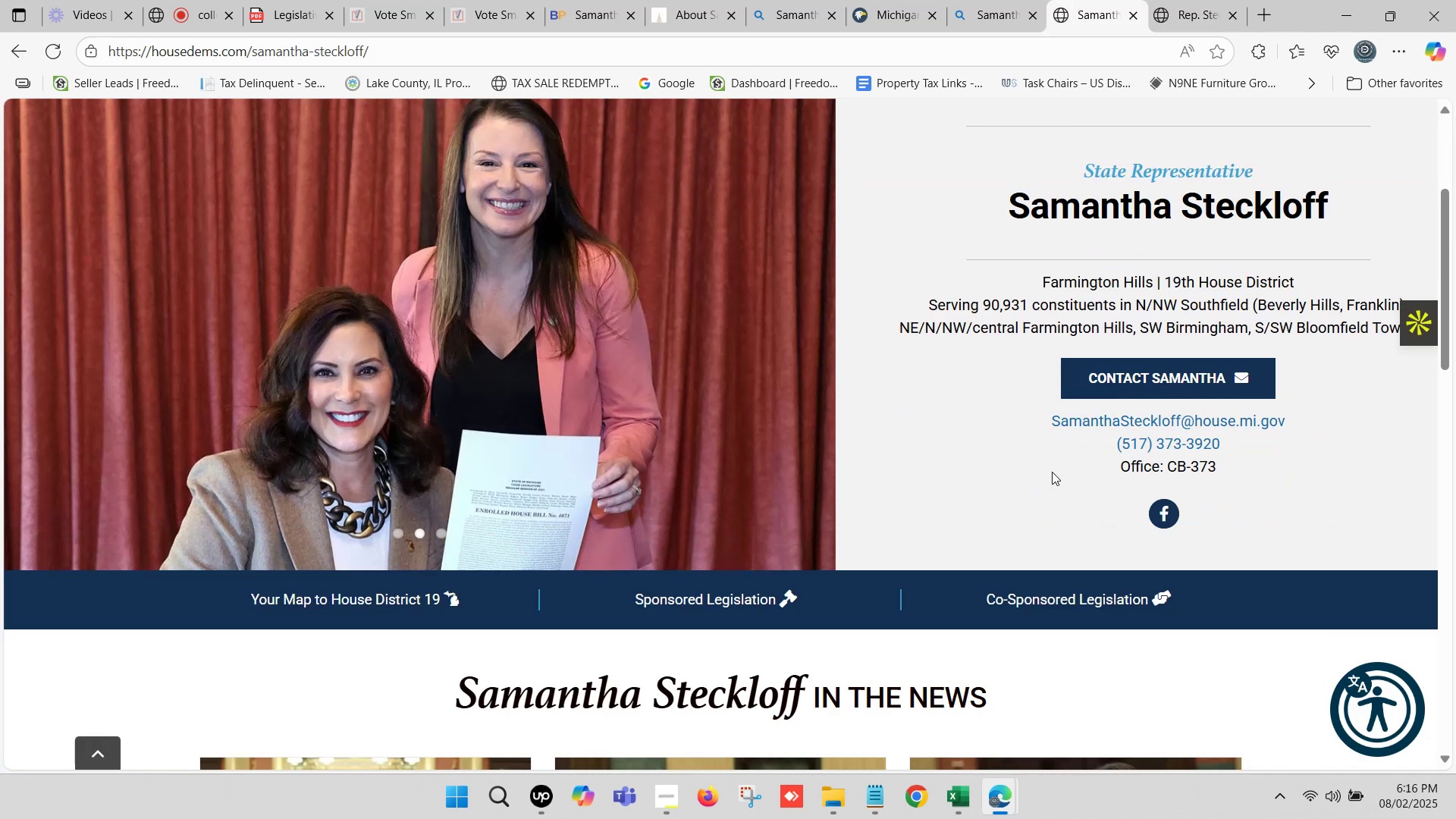 
left_click([953, 804])
 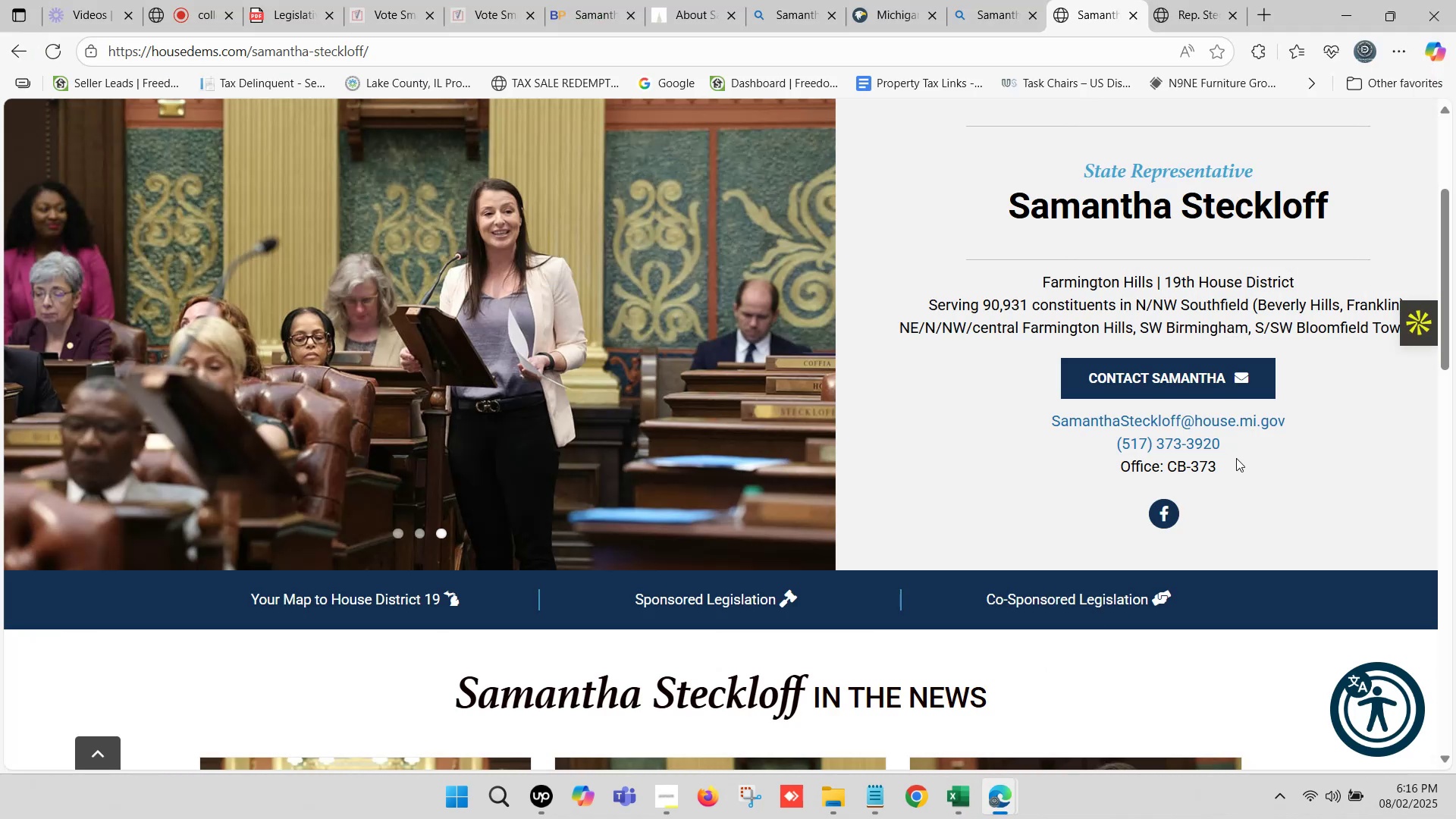 
left_click_drag(start_coordinate=[1228, 444], to_coordinate=[1121, 444])
 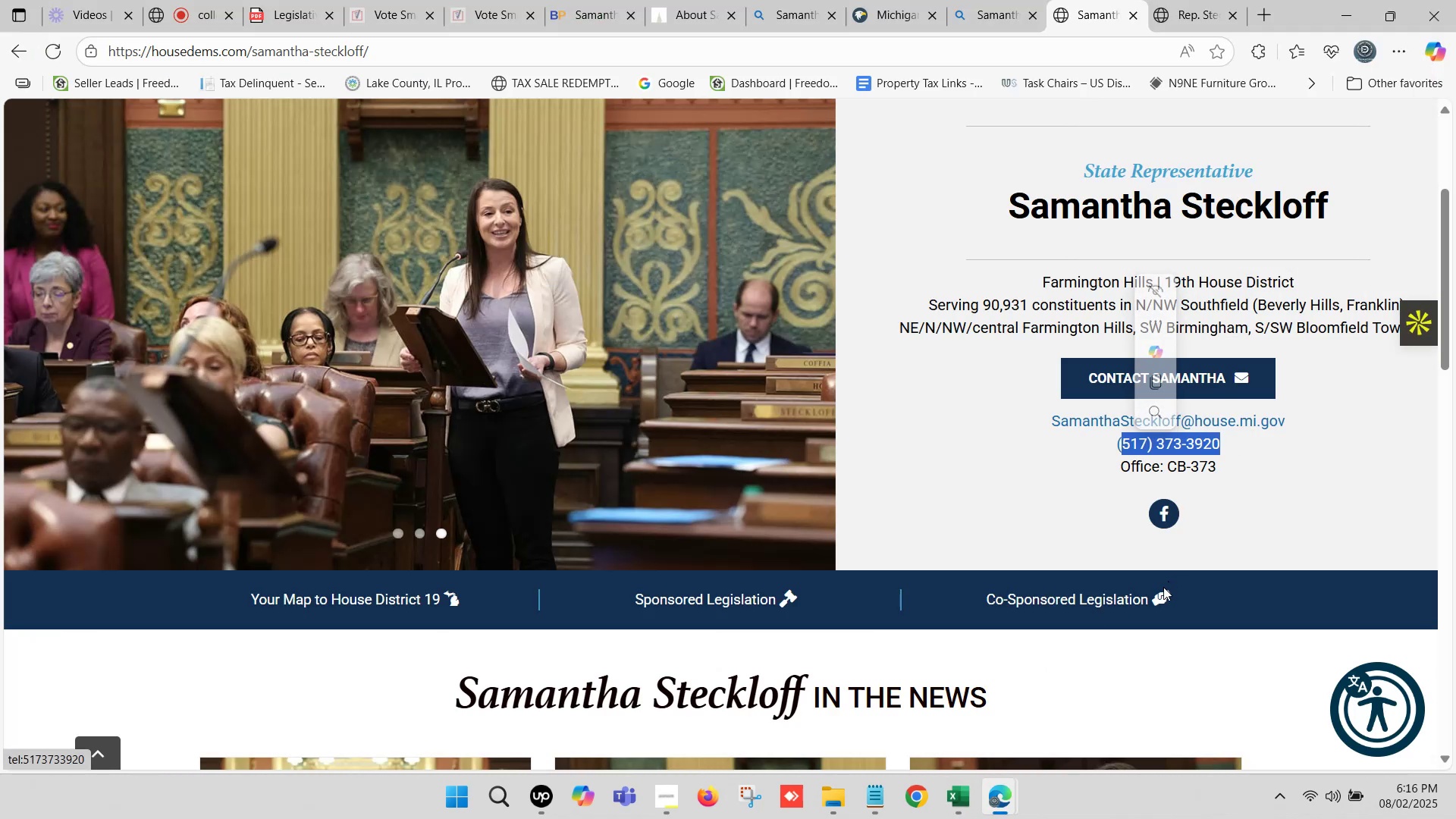 
key(Control+C)
 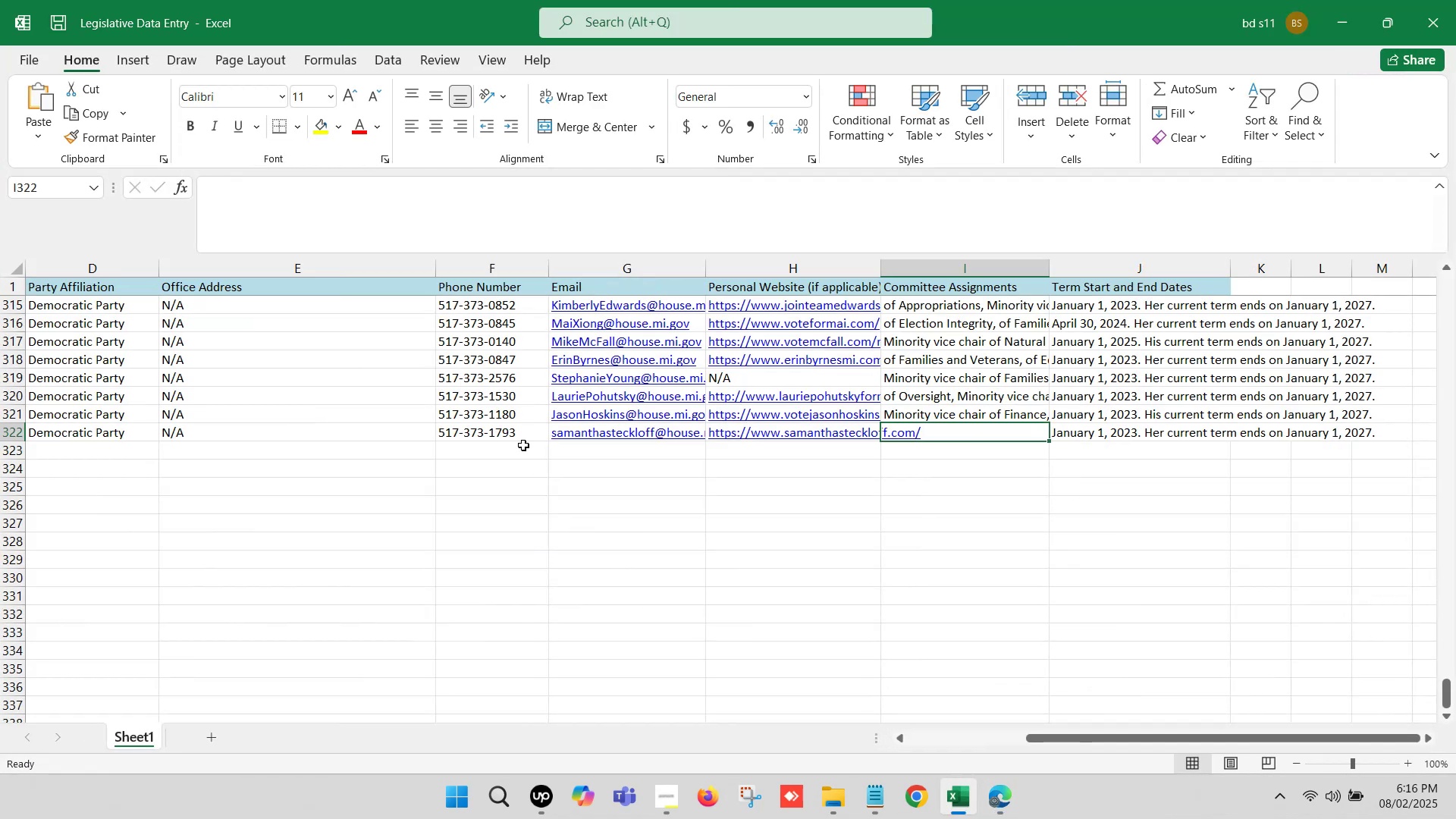 
double_click([519, 436])
 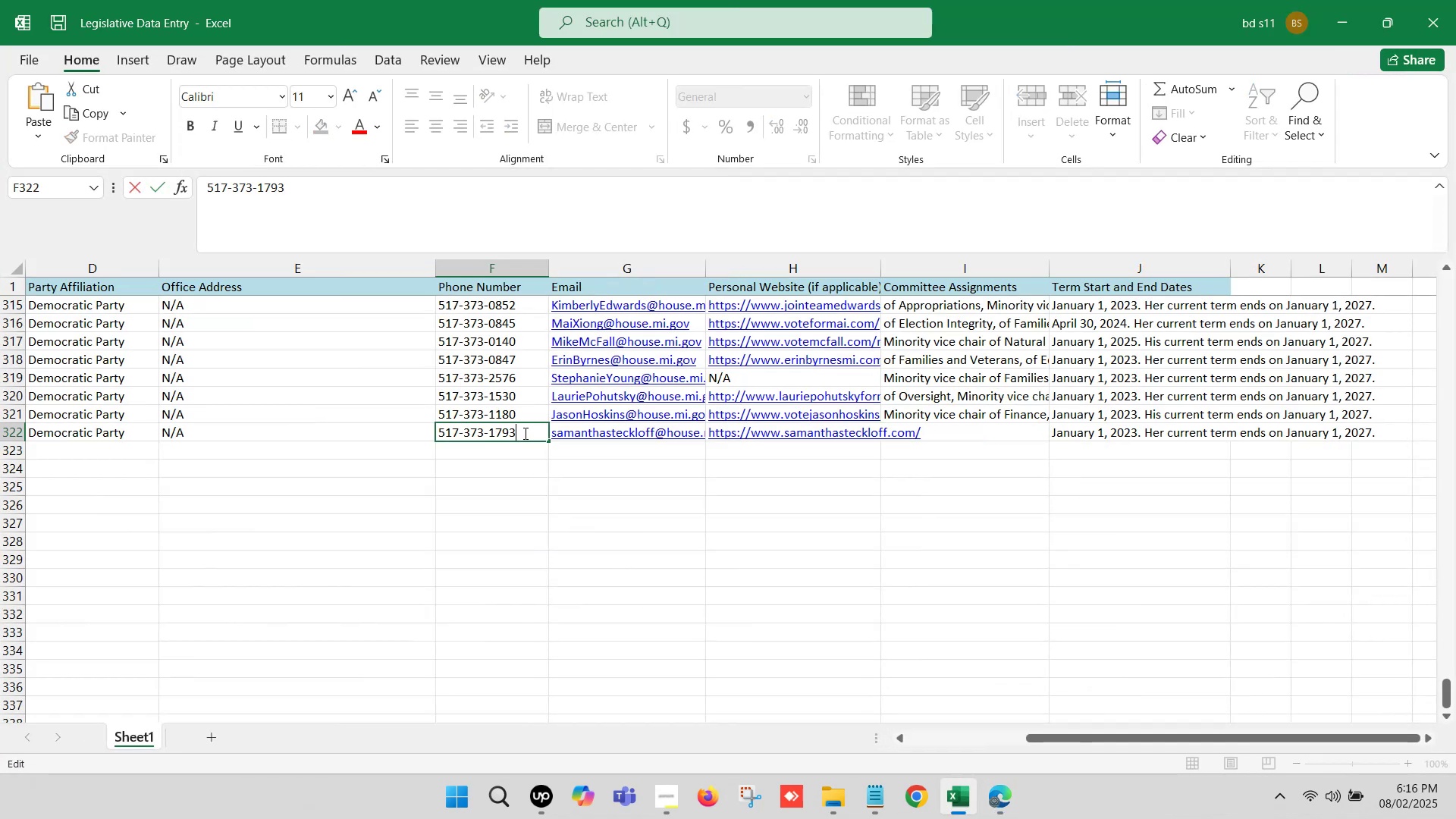 
left_click_drag(start_coordinate=[526, 432], to_coordinate=[408, 435])
 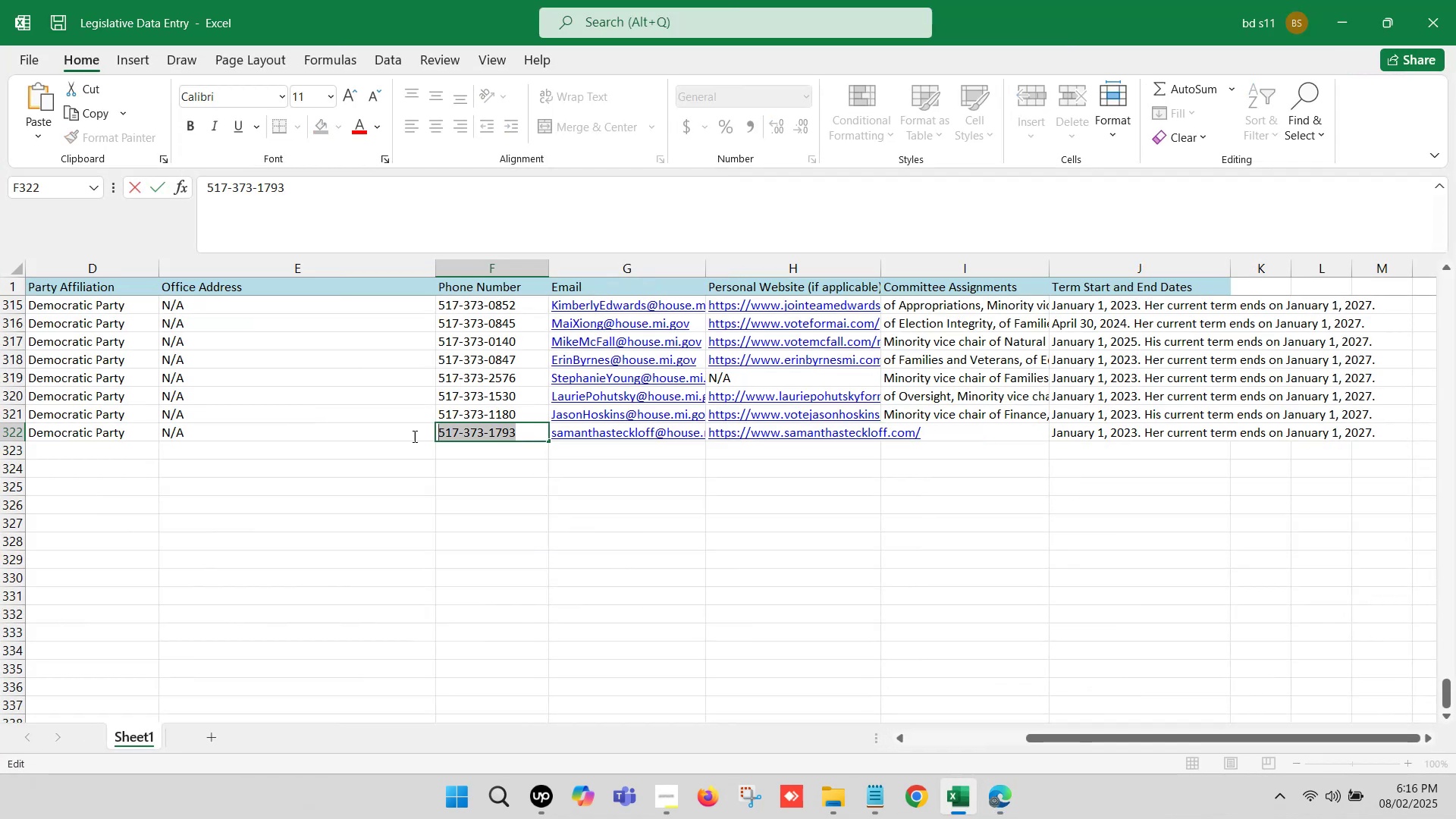 
key(Control+V)
 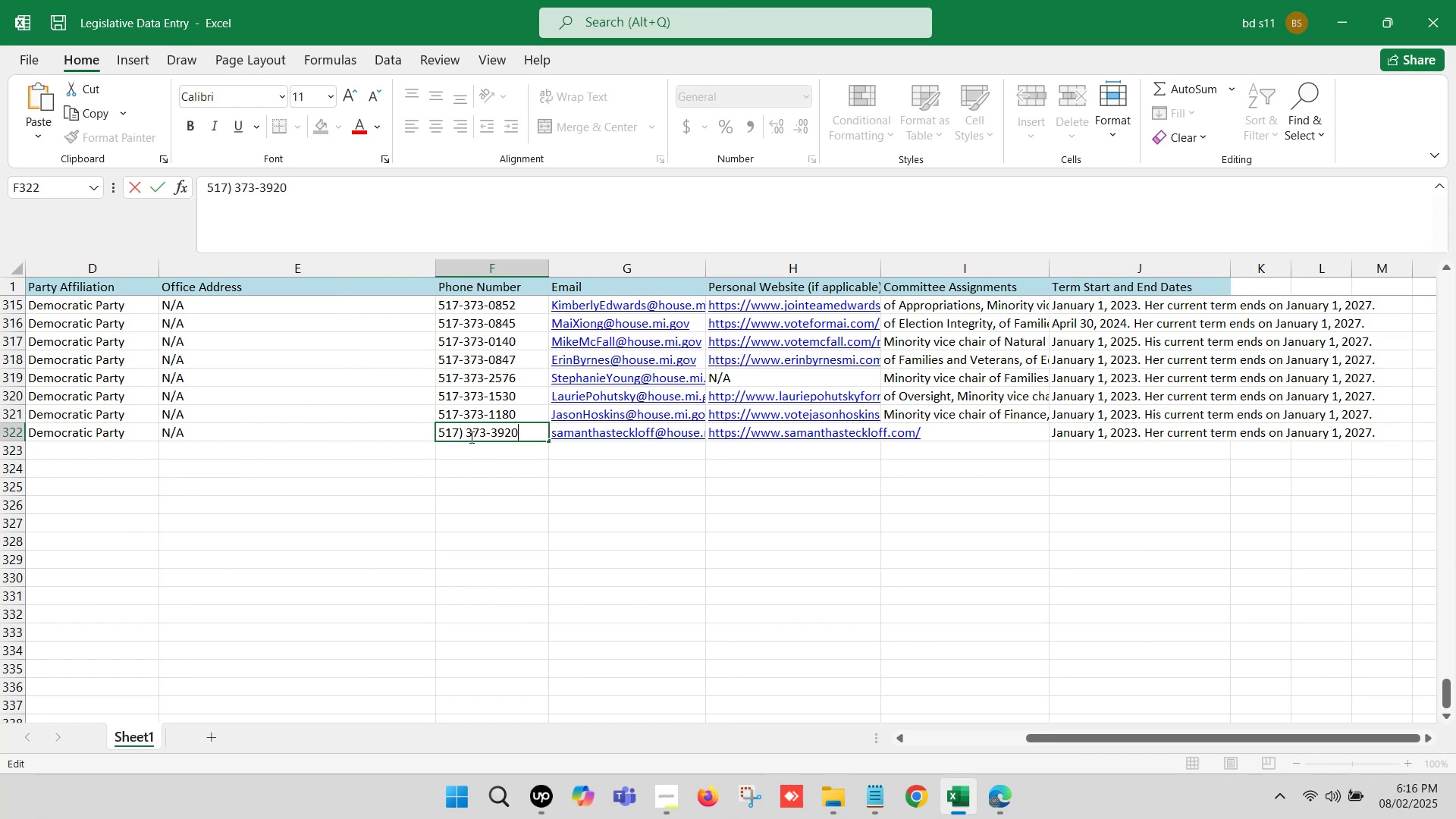 
left_click([464, 431])
 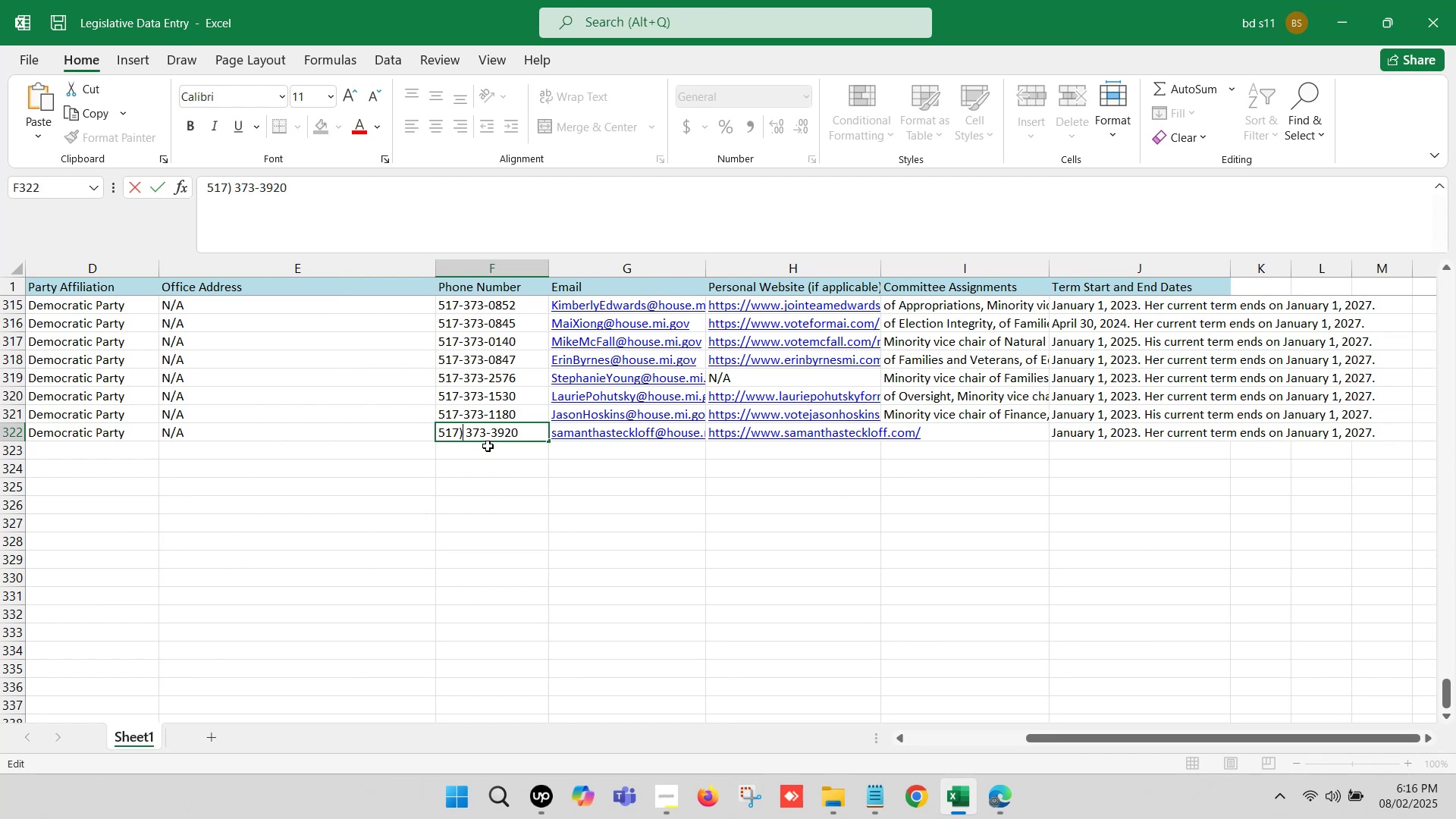 
key(Backspace)
 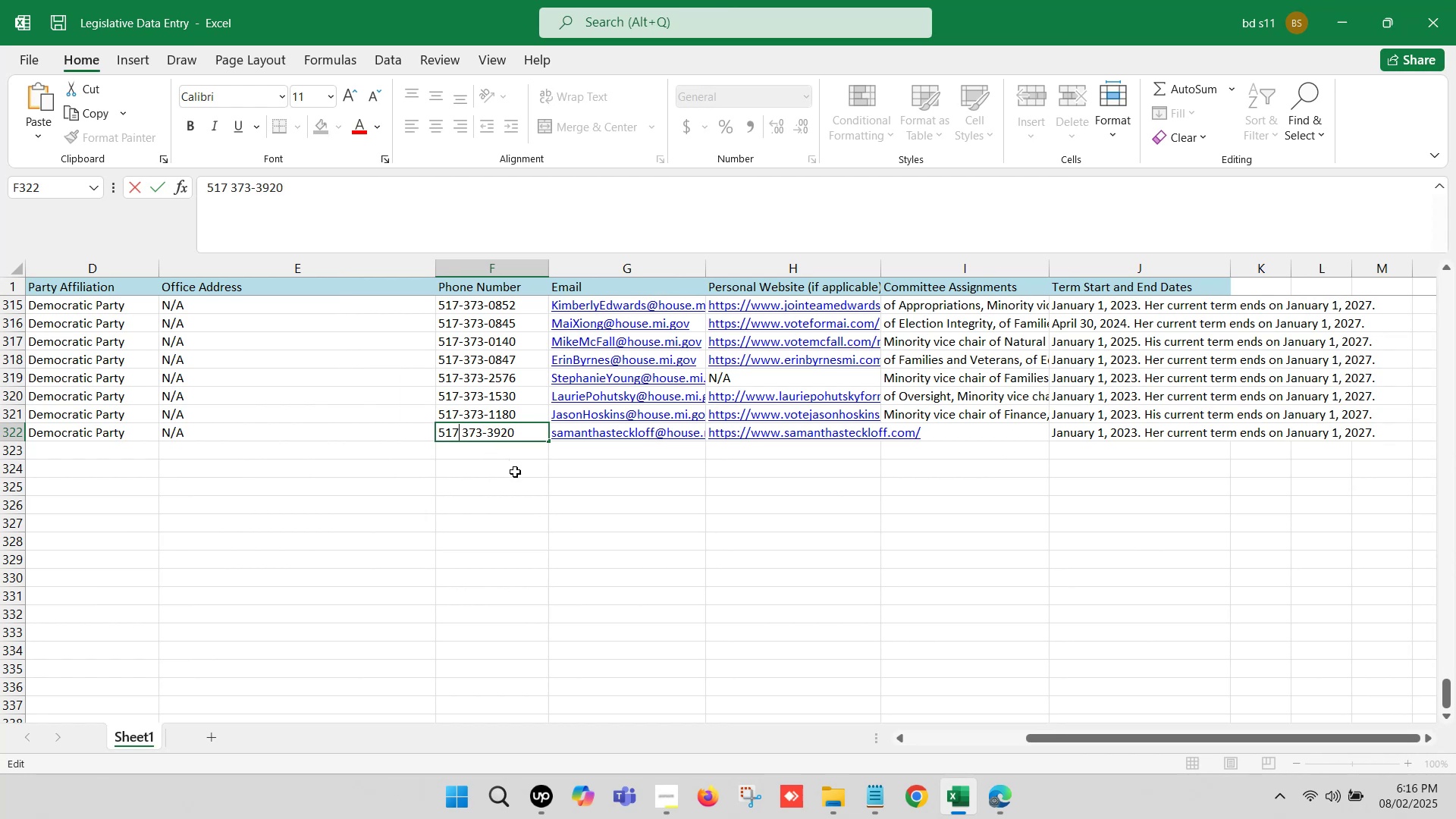 
key(Backspace)
 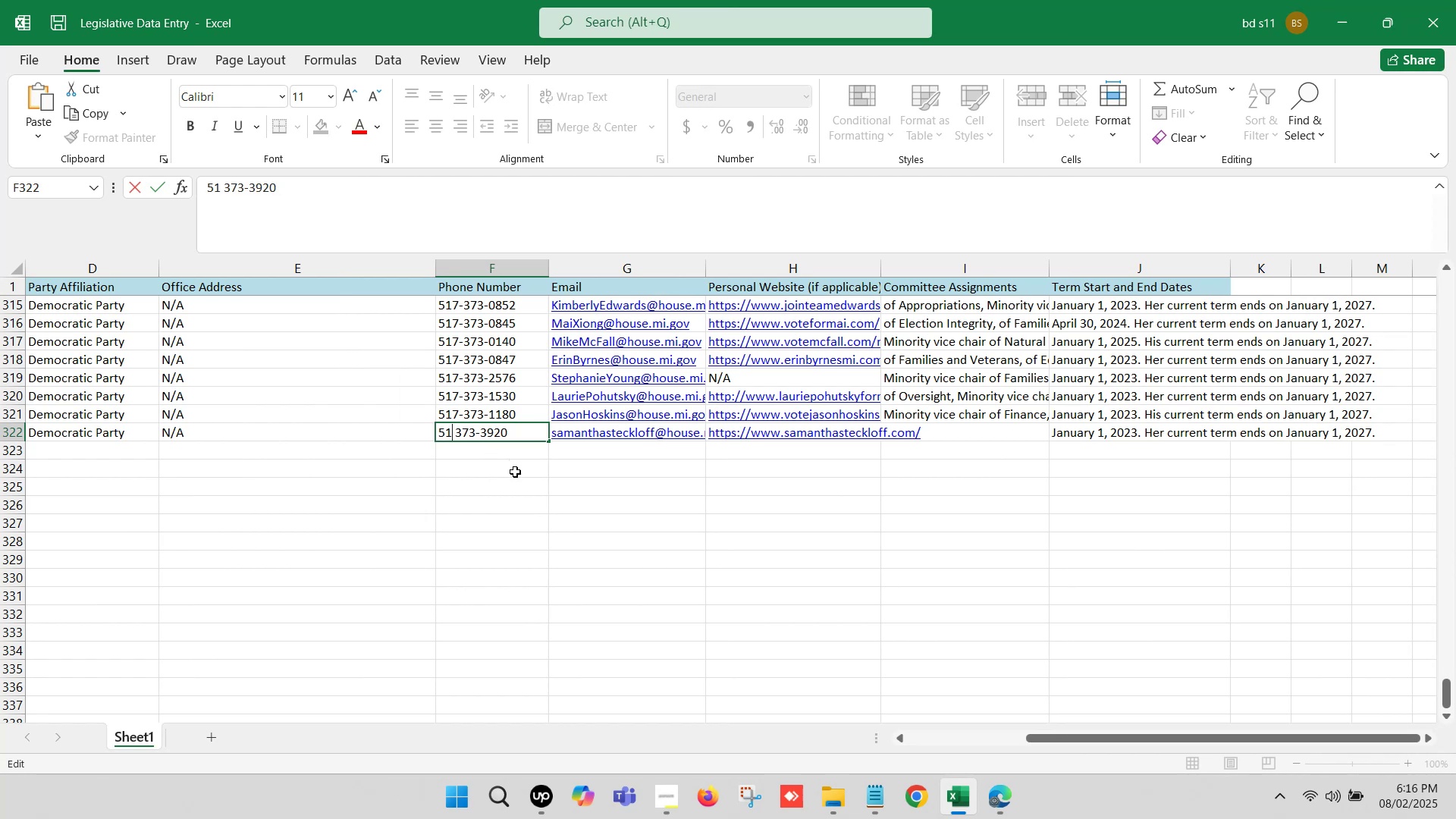 
key(ArrowRight)
 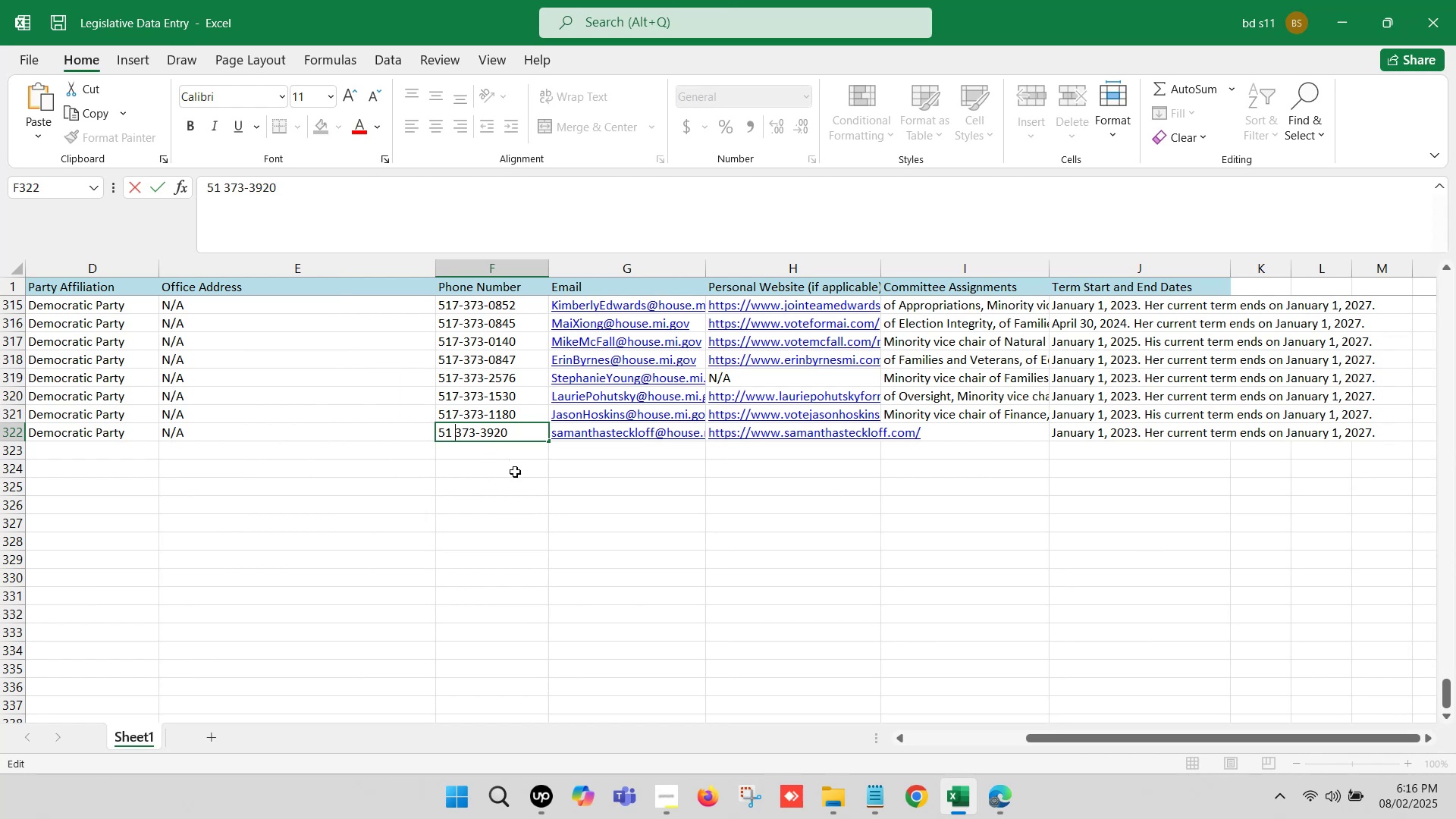 
key(Backspace)
 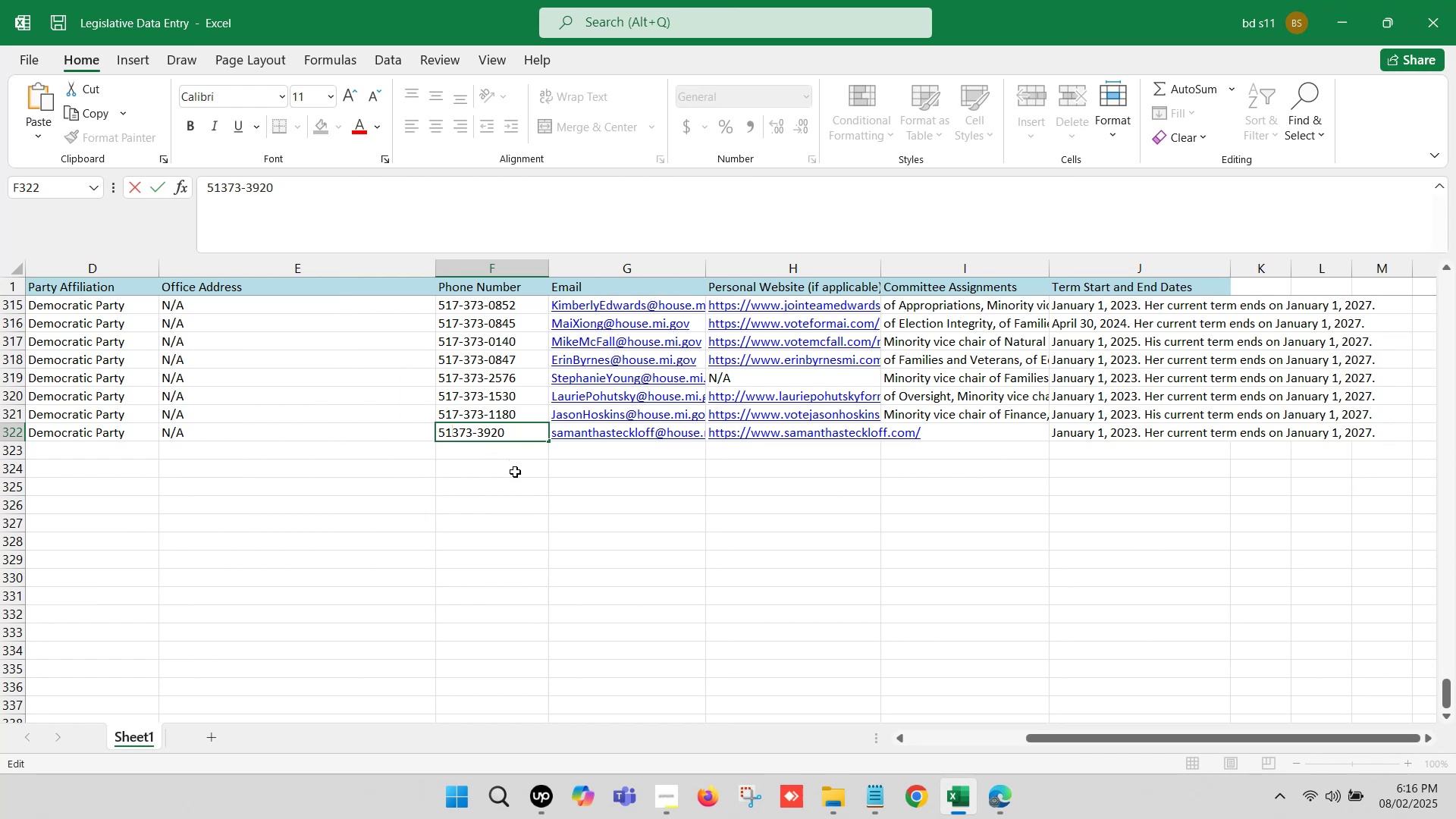 
key(7)
 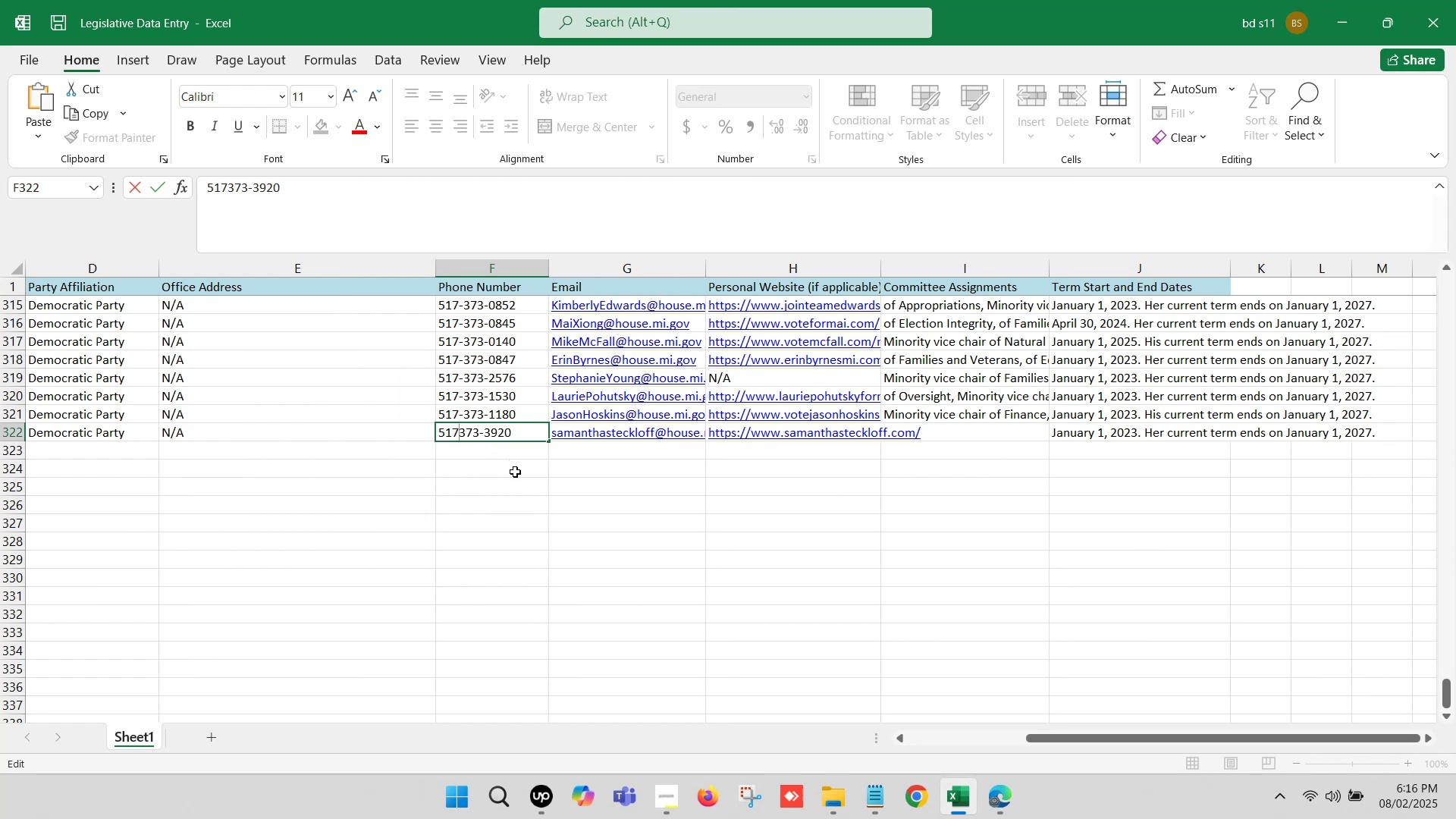 
key(Minus)
 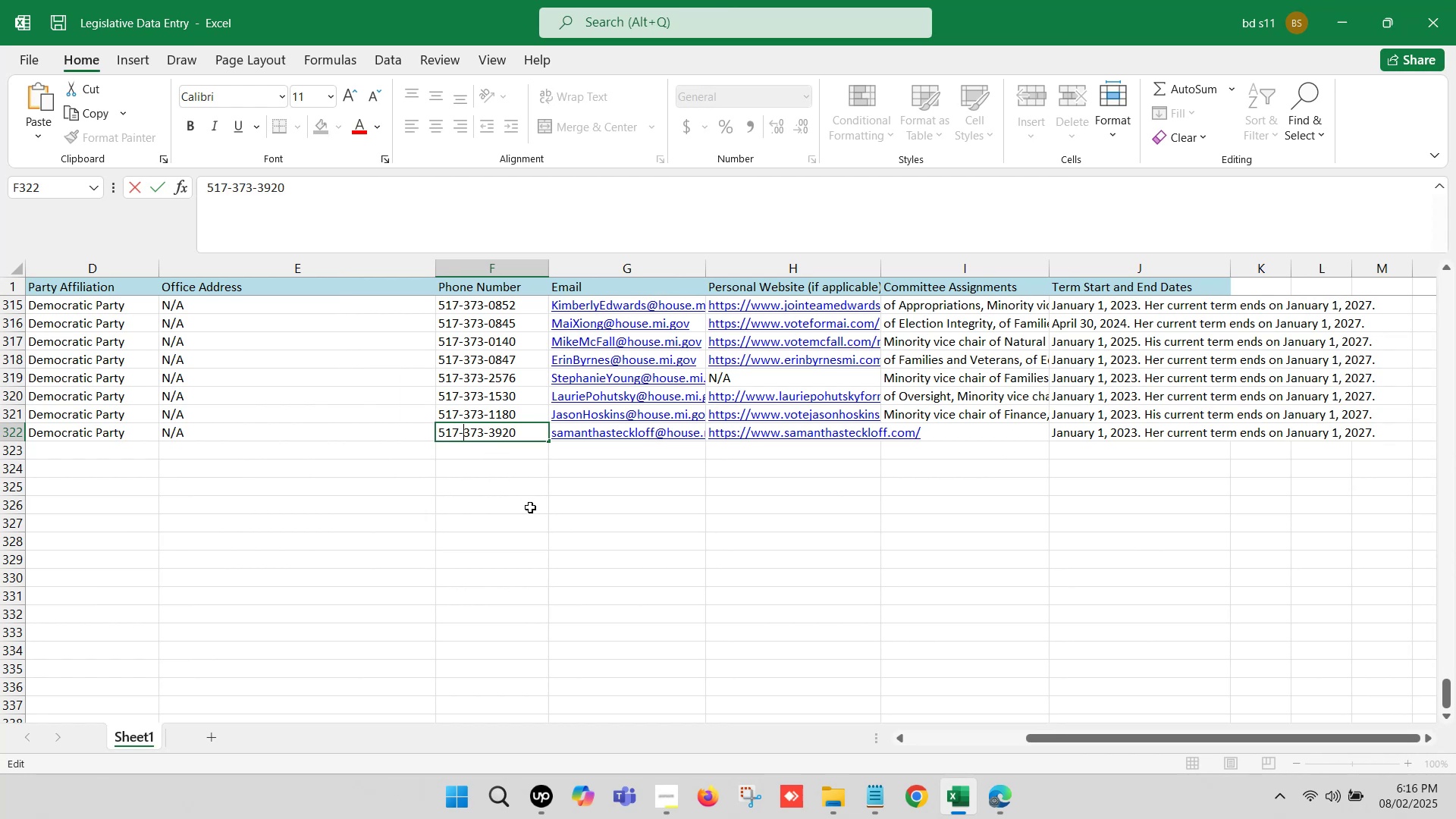 
left_click([530, 507])
 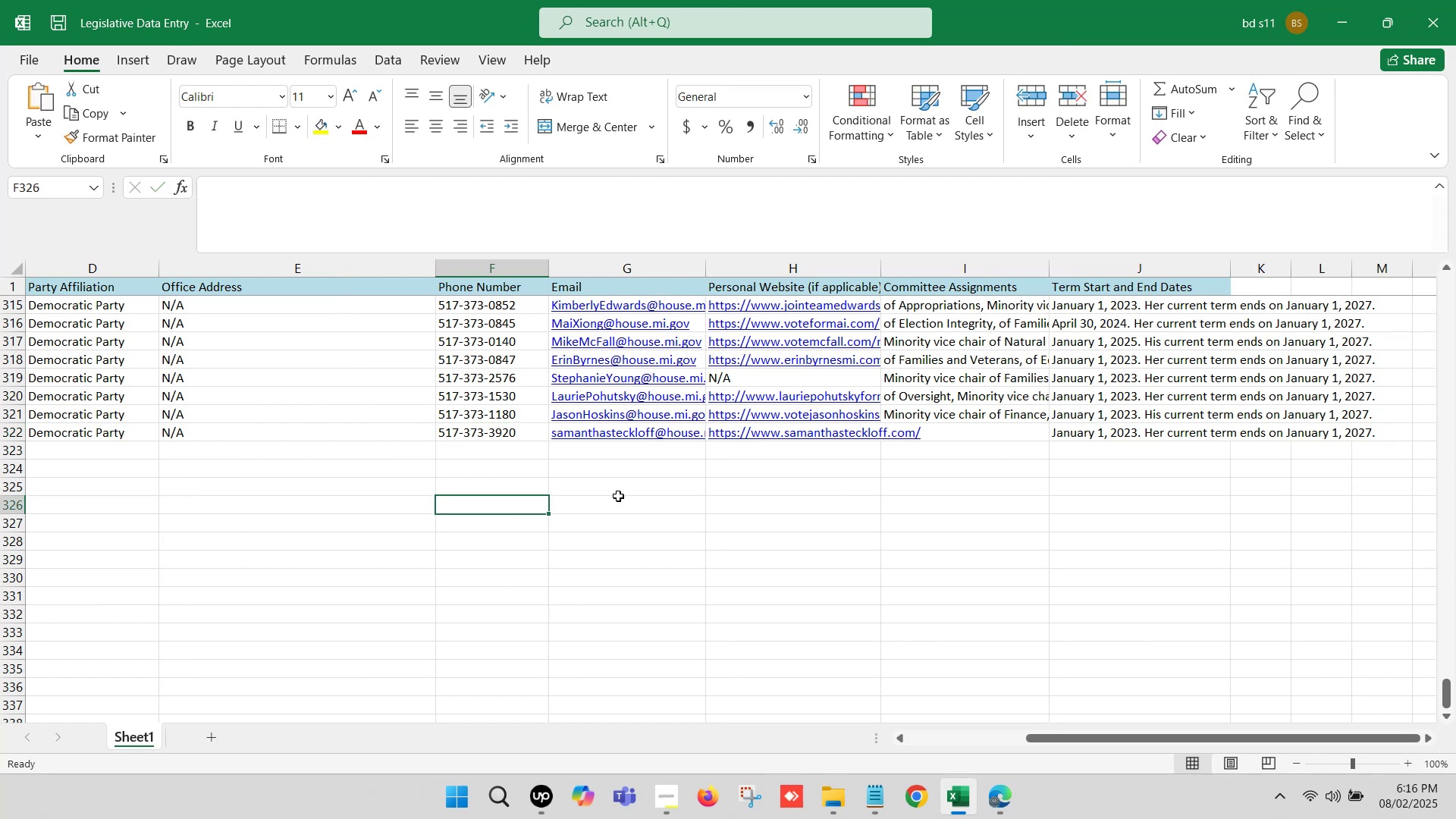 
left_click([660, 489])
 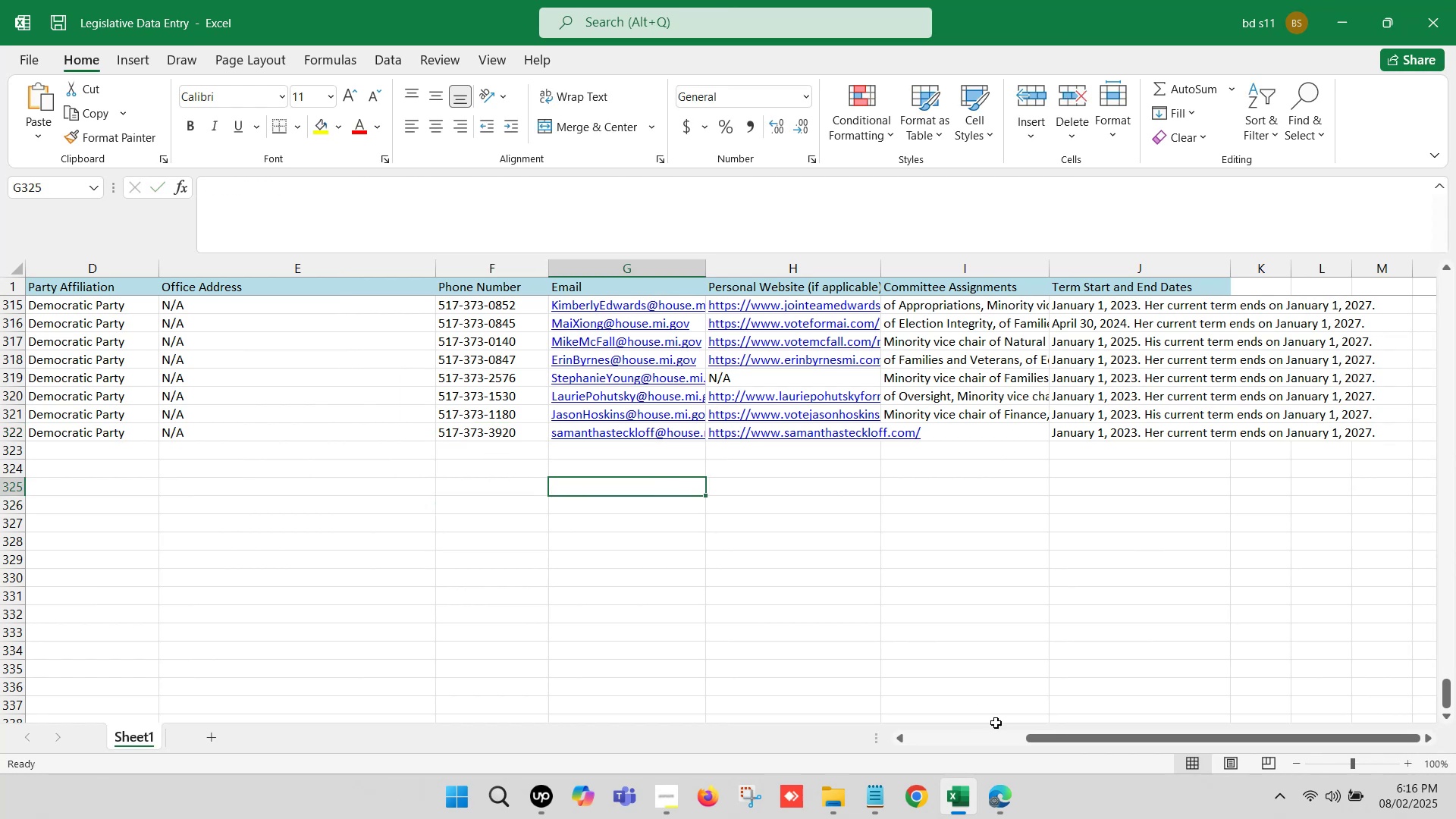 
left_click([997, 789])
 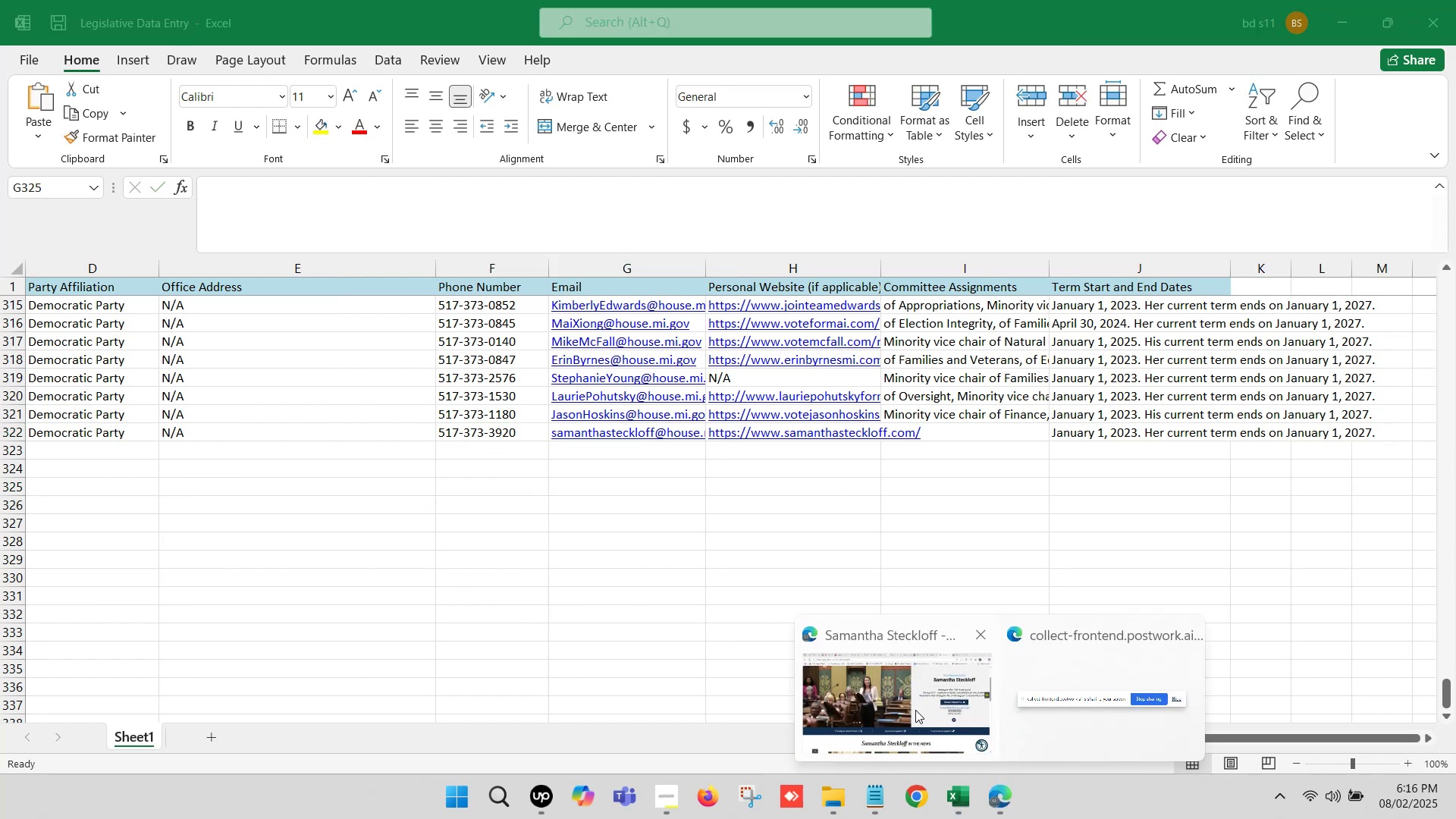 
left_click([890, 699])
 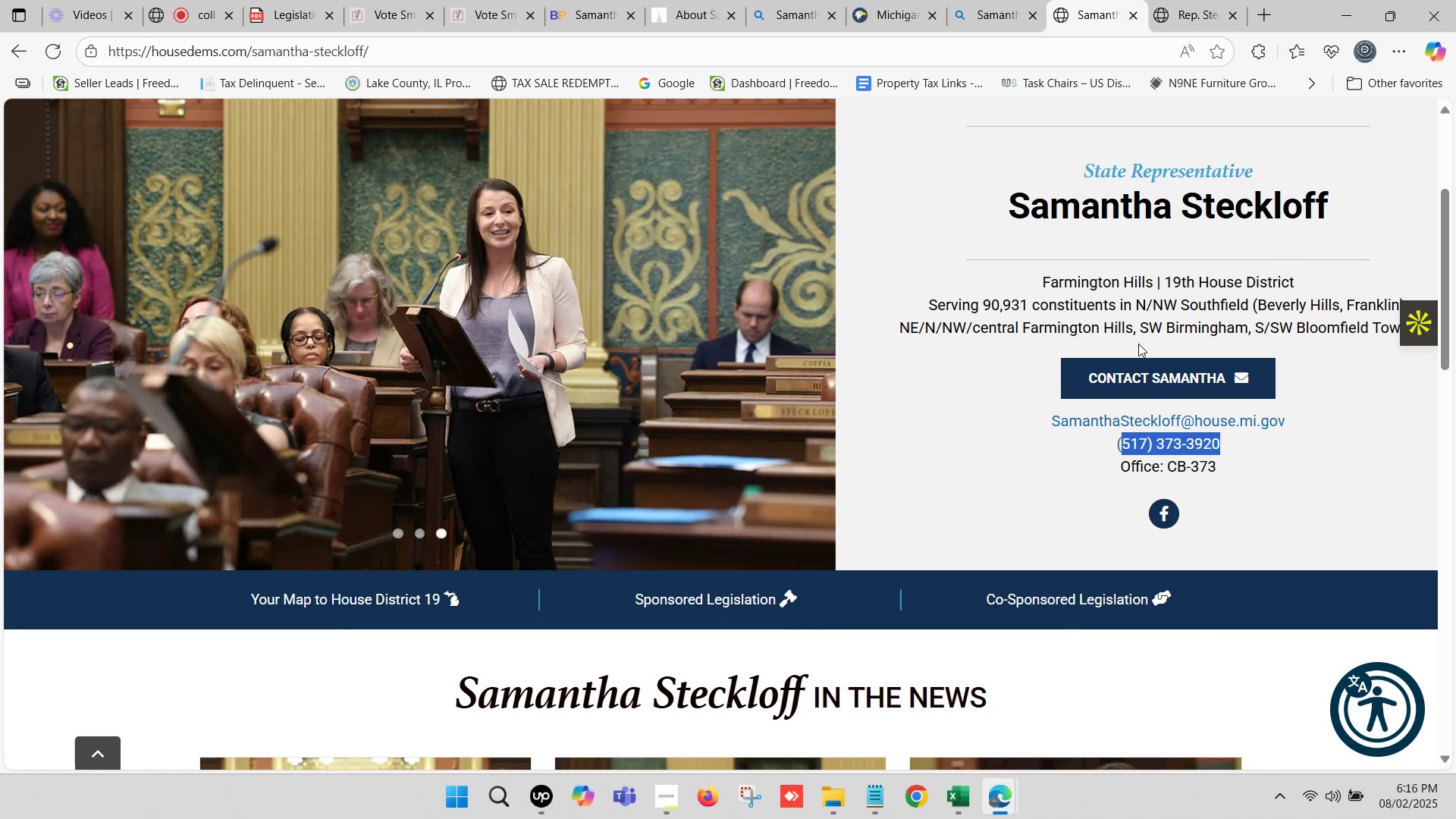 
scroll: coordinate [980, 403], scroll_direction: down, amount: 15.0
 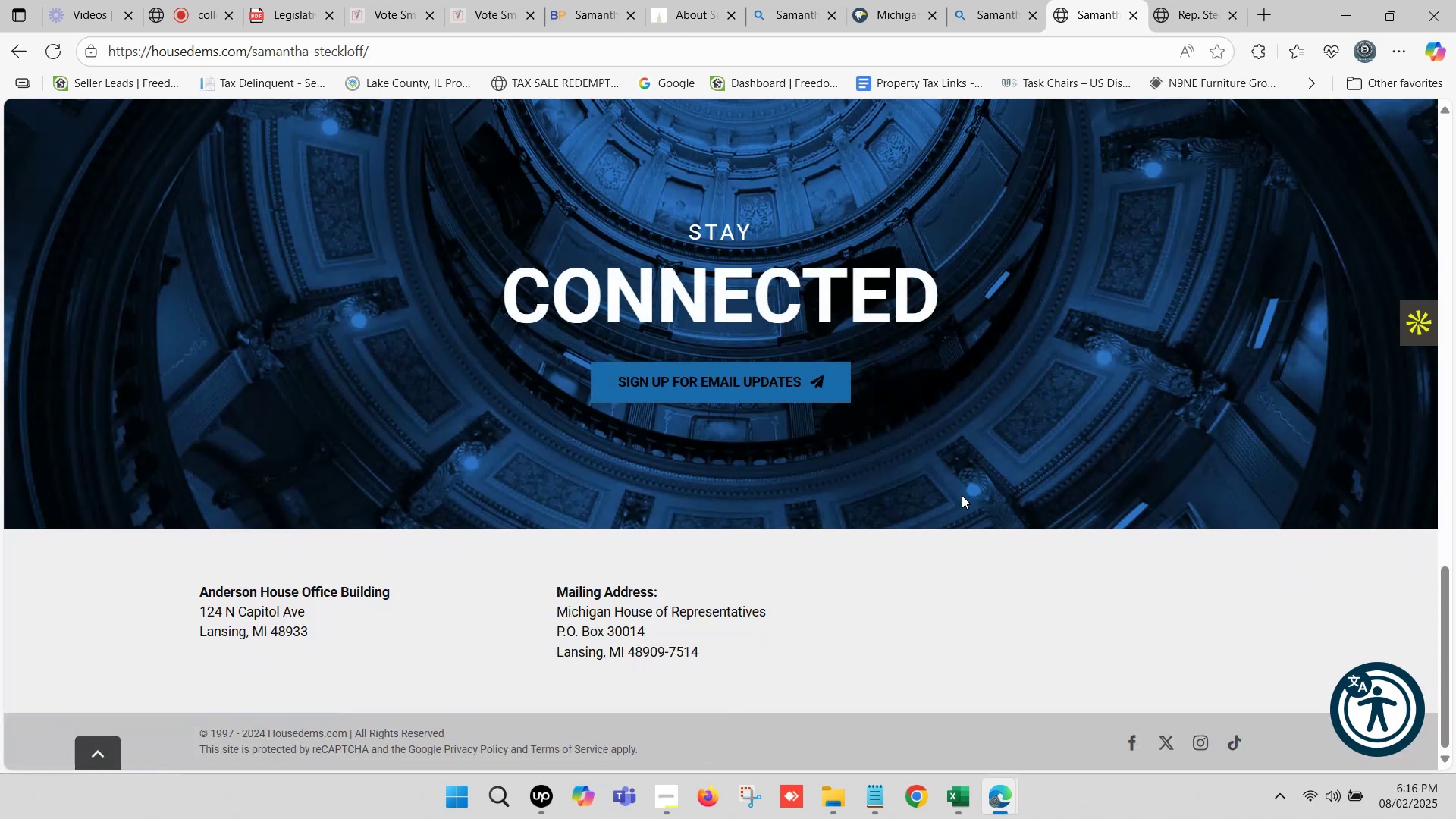 
scroll: coordinate [982, 476], scroll_direction: up, amount: 18.0
 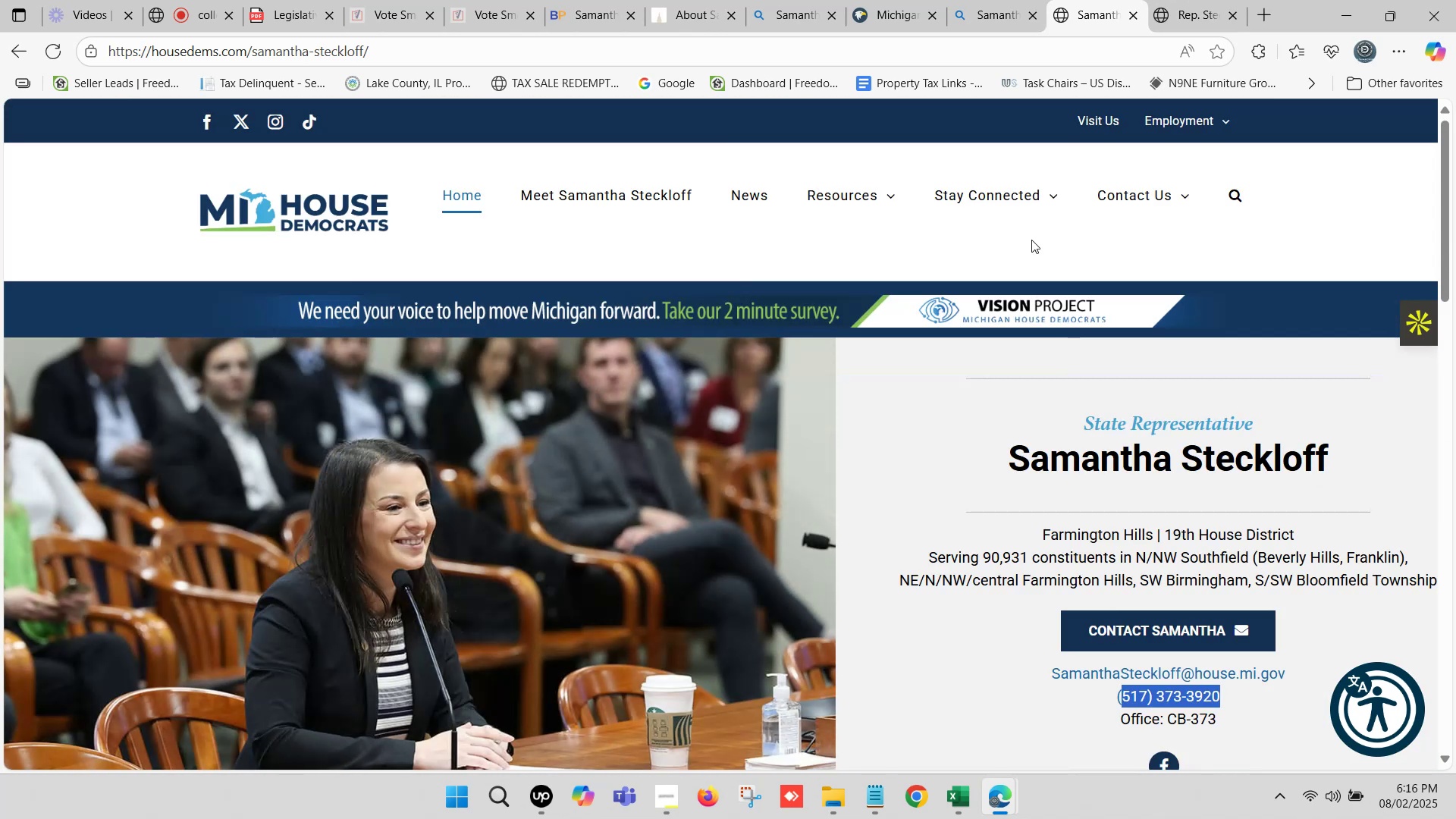 
mouse_move([850, 221])
 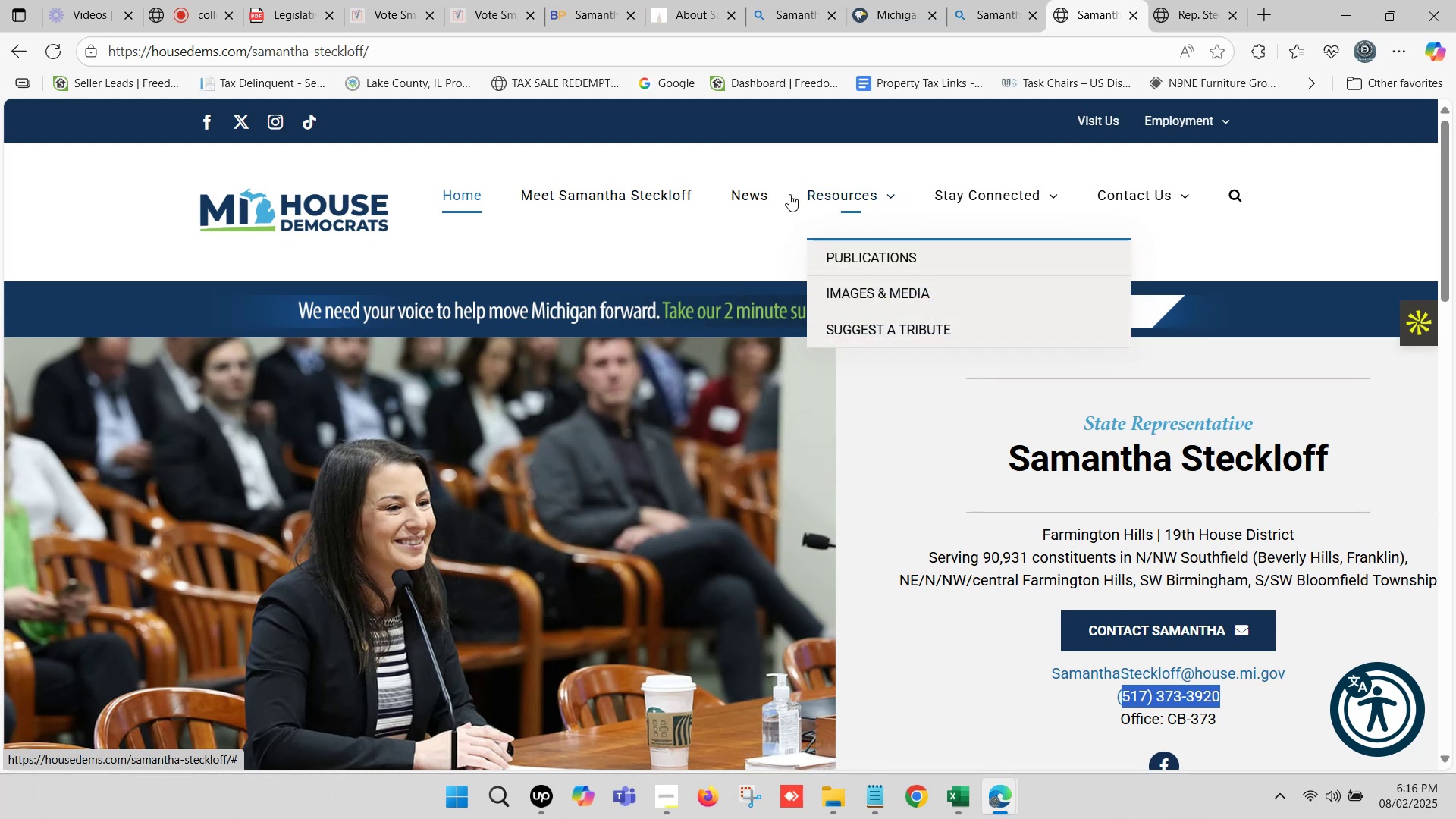 
left_click([668, 191])
 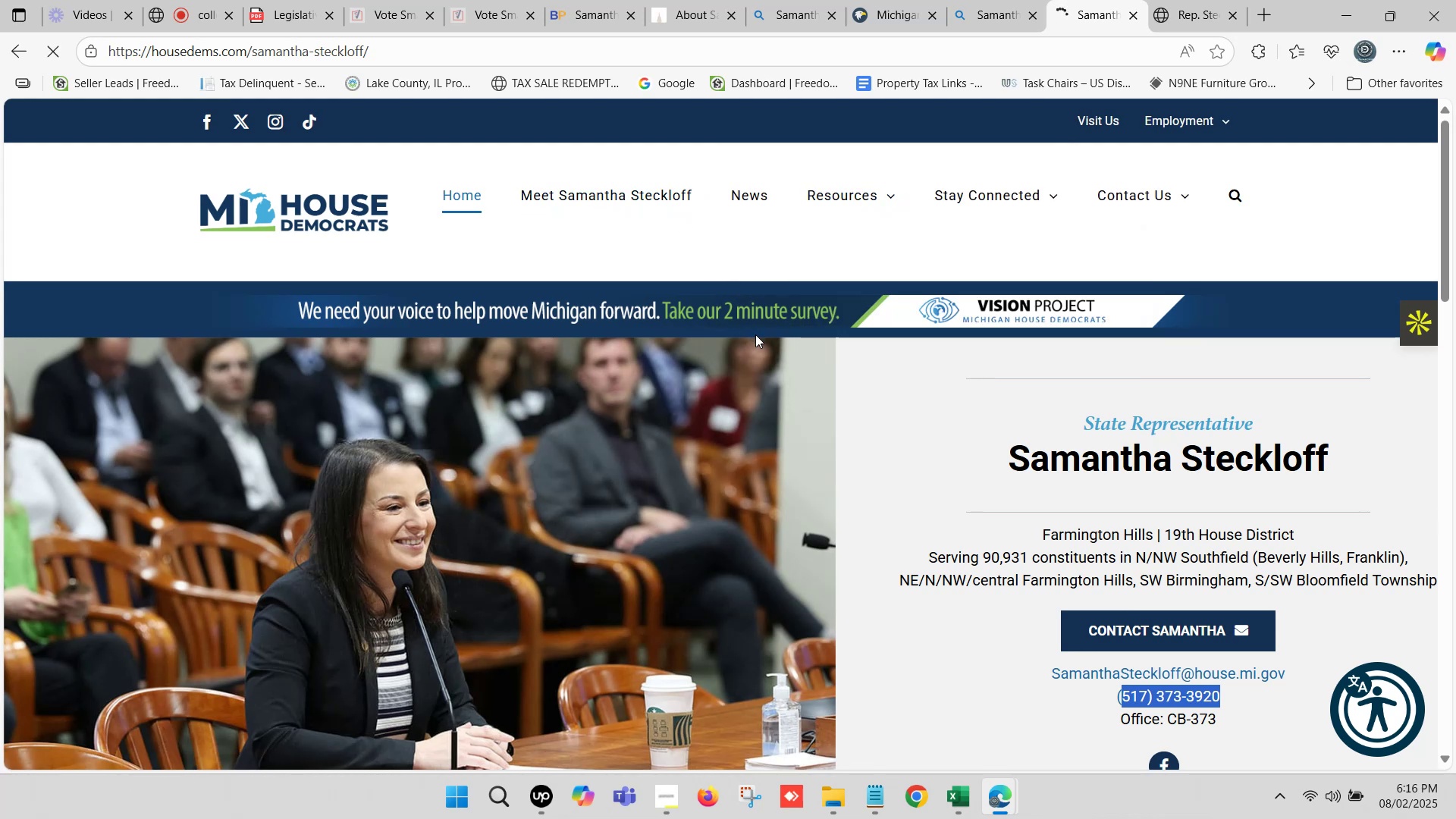 
scroll: coordinate [531, 475], scroll_direction: up, amount: 3.0
 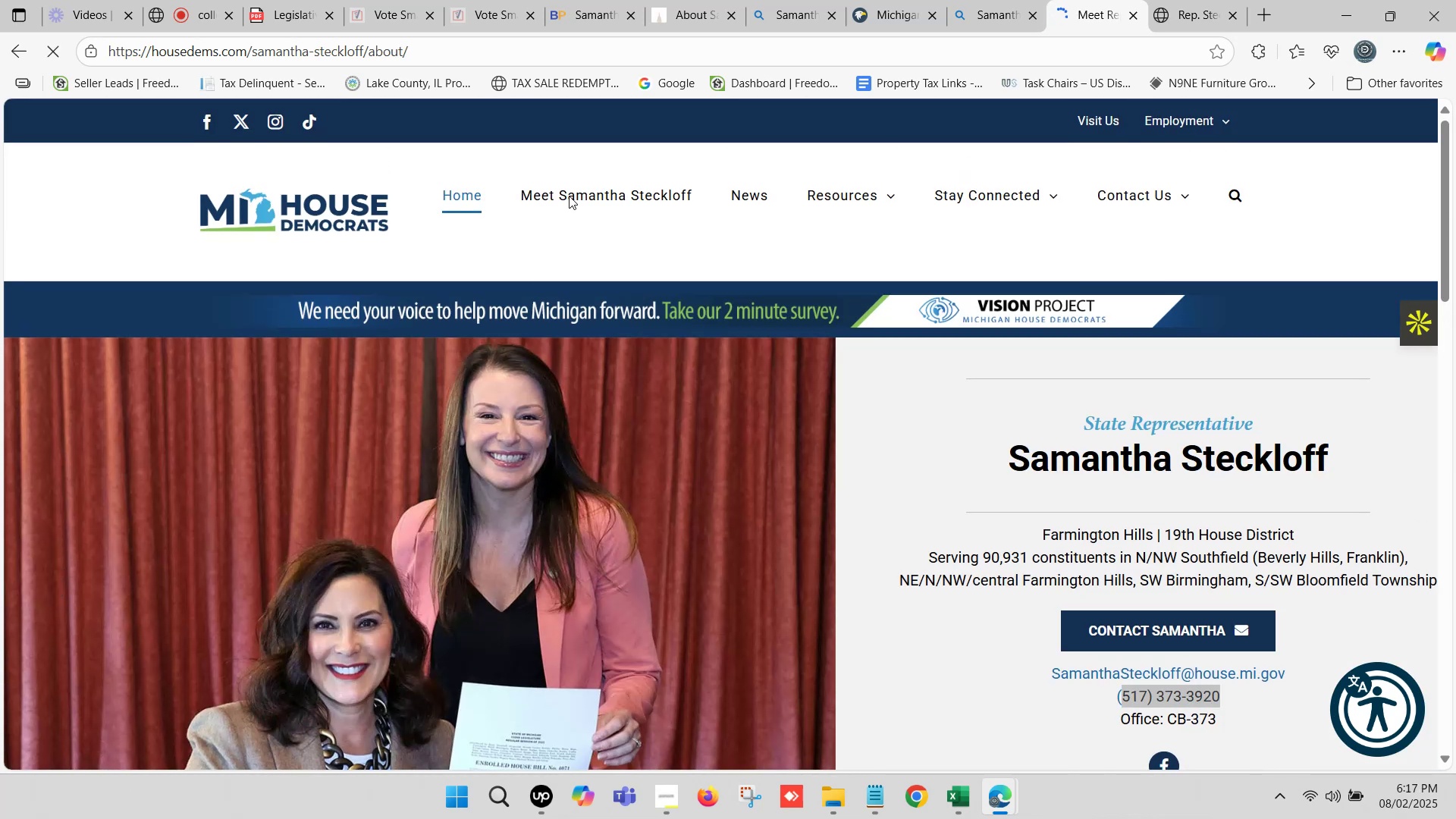 
left_click([569, 196])
 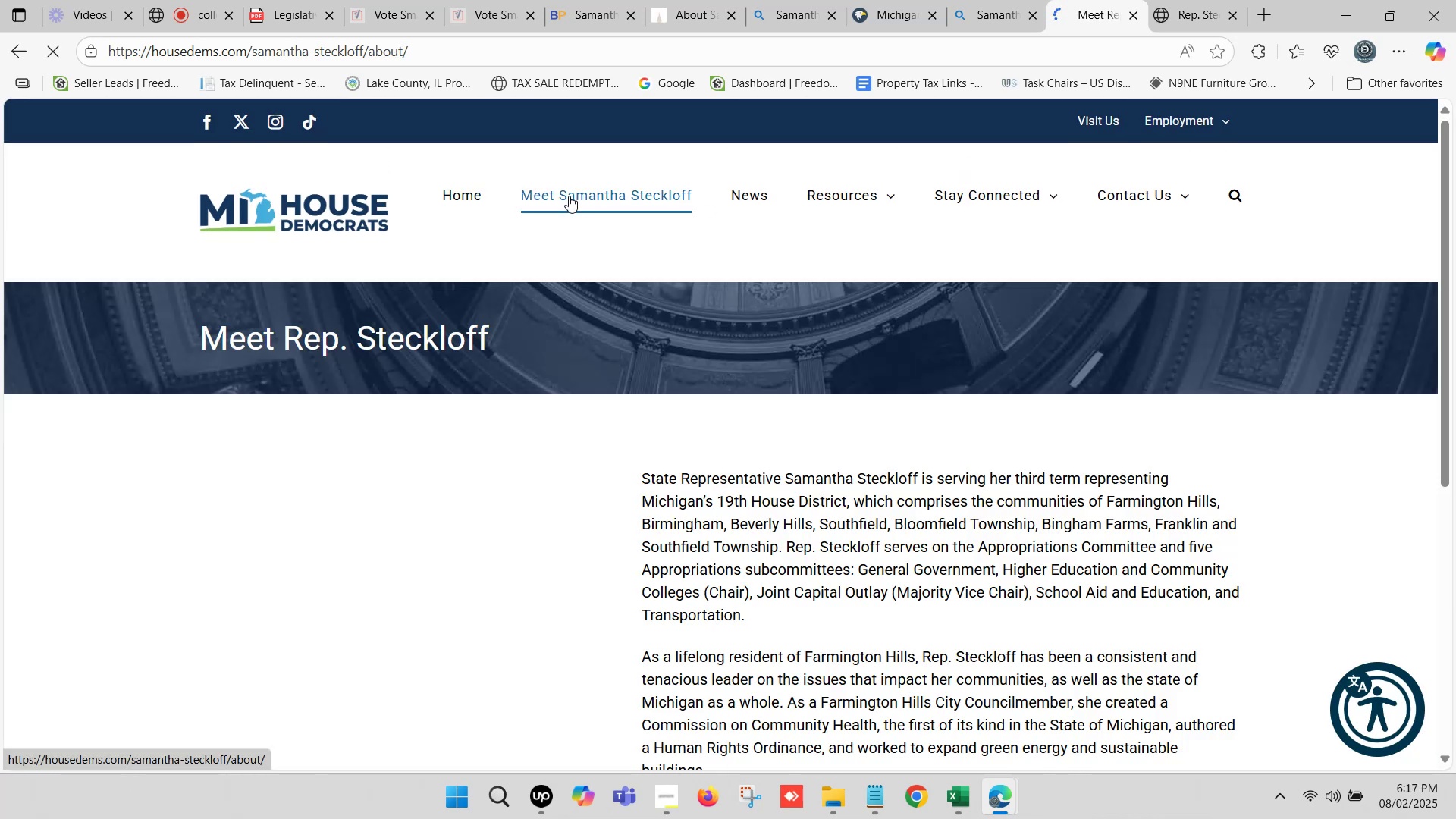 
scroll: coordinate [477, 435], scroll_direction: down, amount: 5.0
 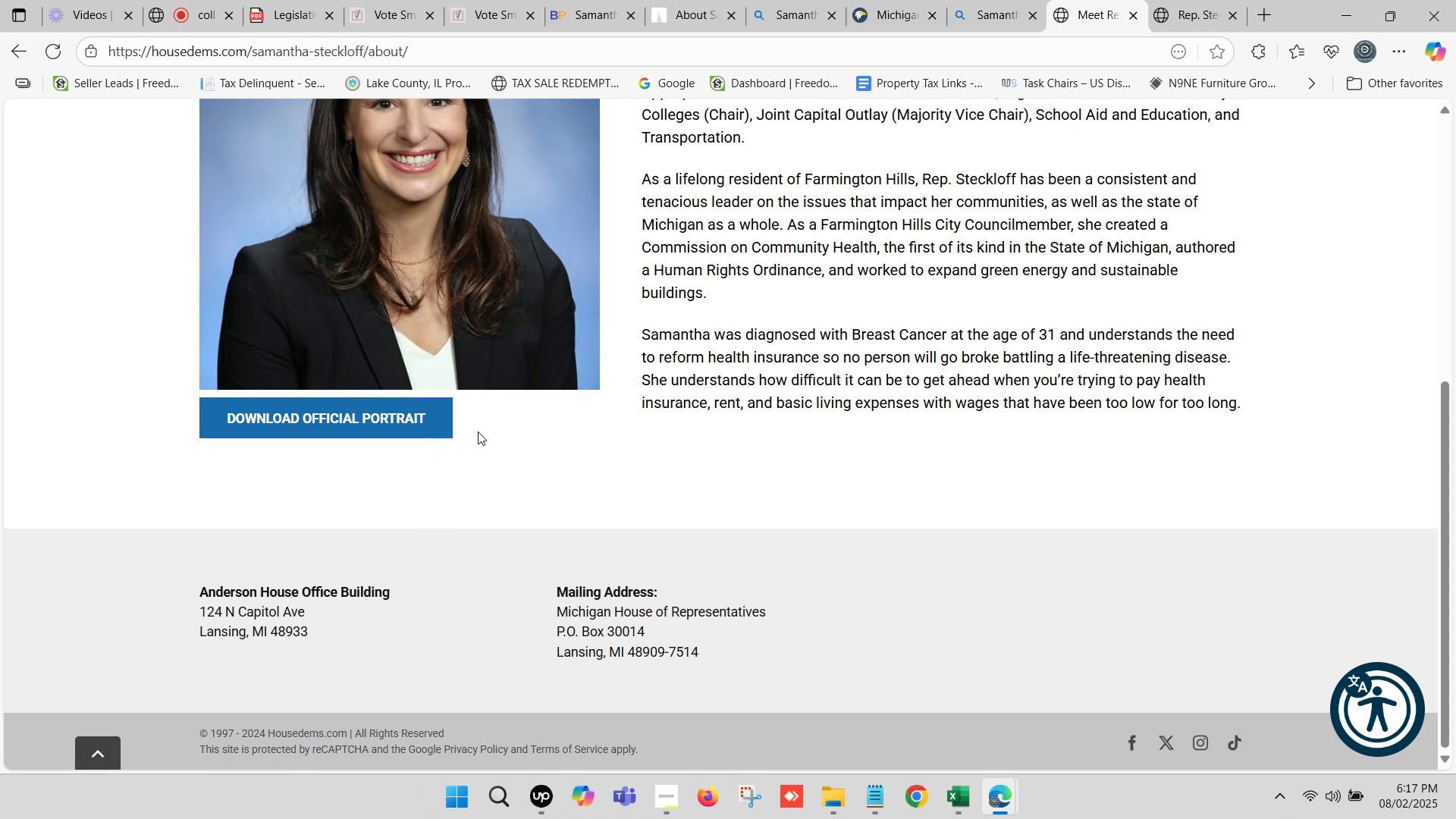 
scroll: coordinate [543, 468], scroll_direction: up, amount: 1.0
 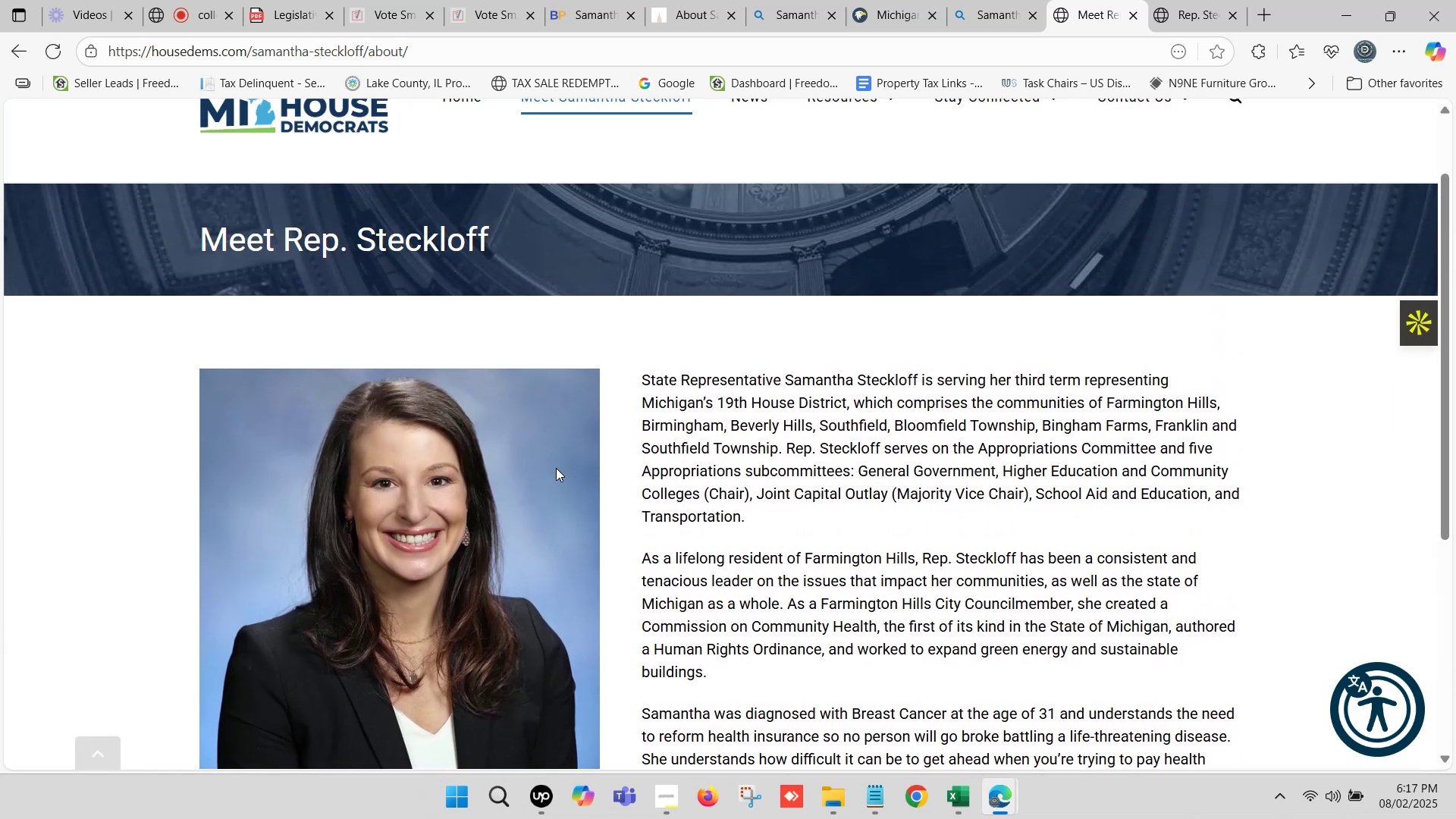 
scroll: coordinate [832, 444], scroll_direction: down, amount: 3.0
 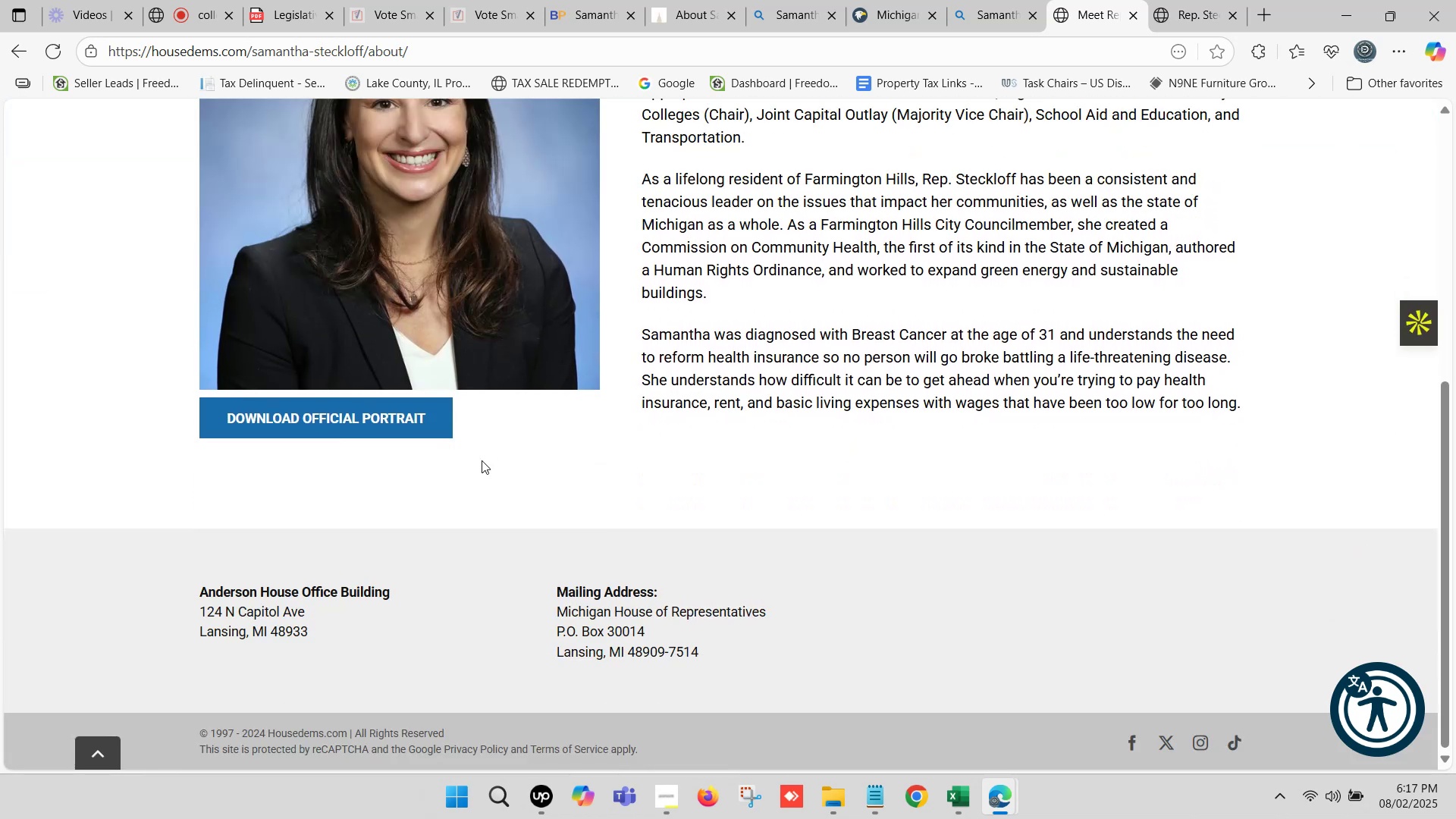 
left_click_drag(start_coordinate=[475, 465], to_coordinate=[180, 464])
 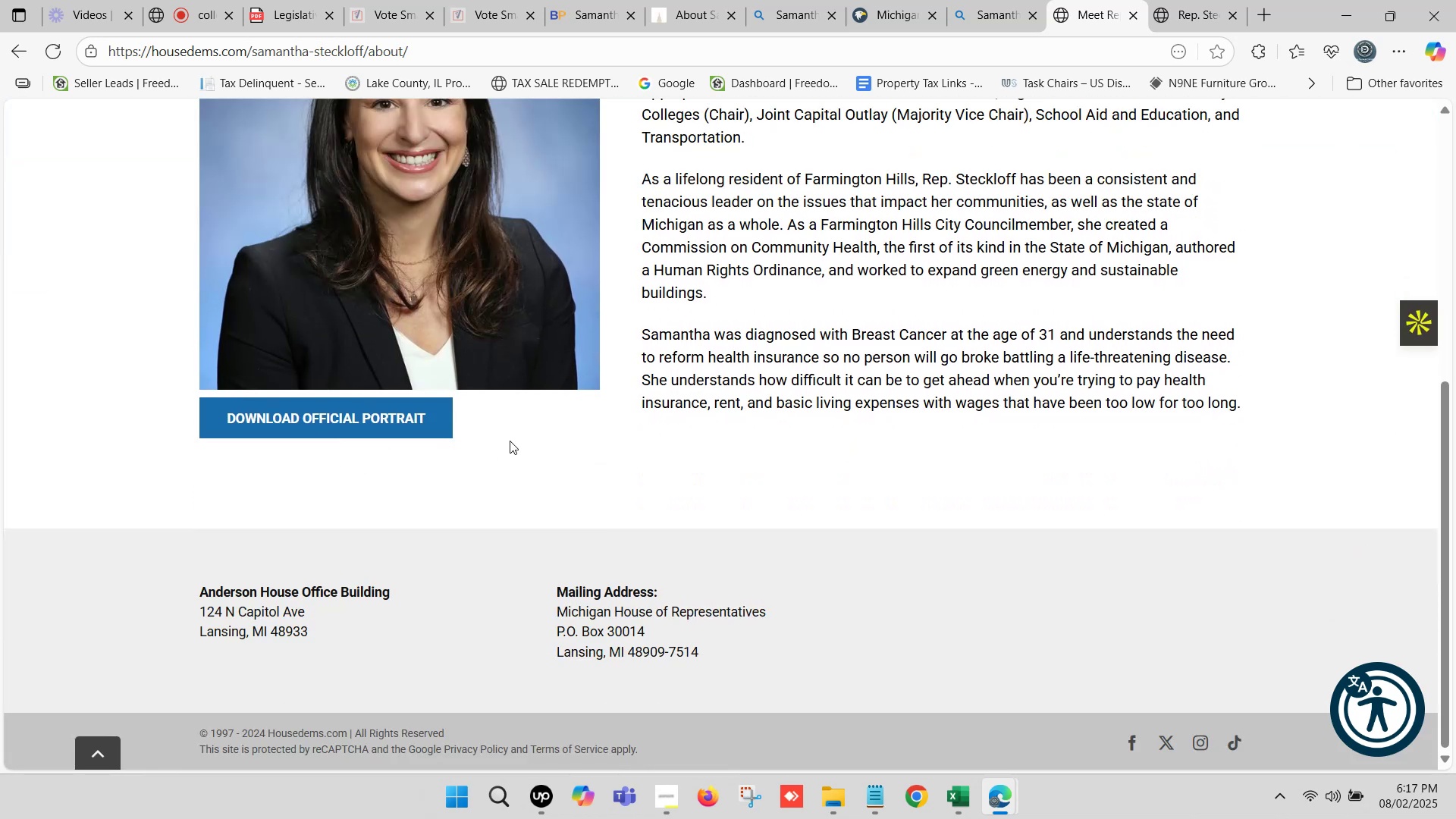 
scroll: coordinate [634, 440], scroll_direction: up, amount: 1.0
 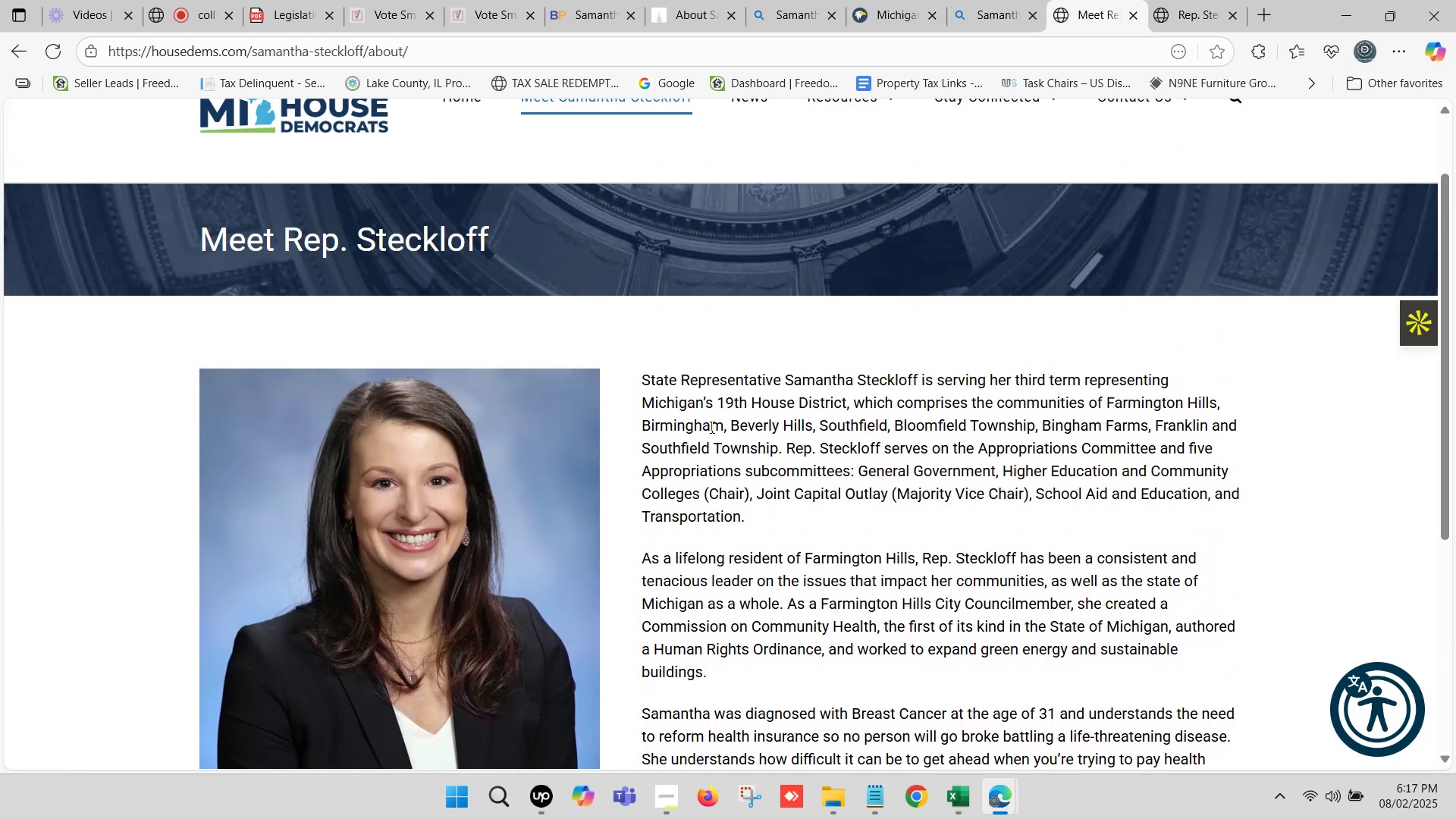 
key(Control+F)
 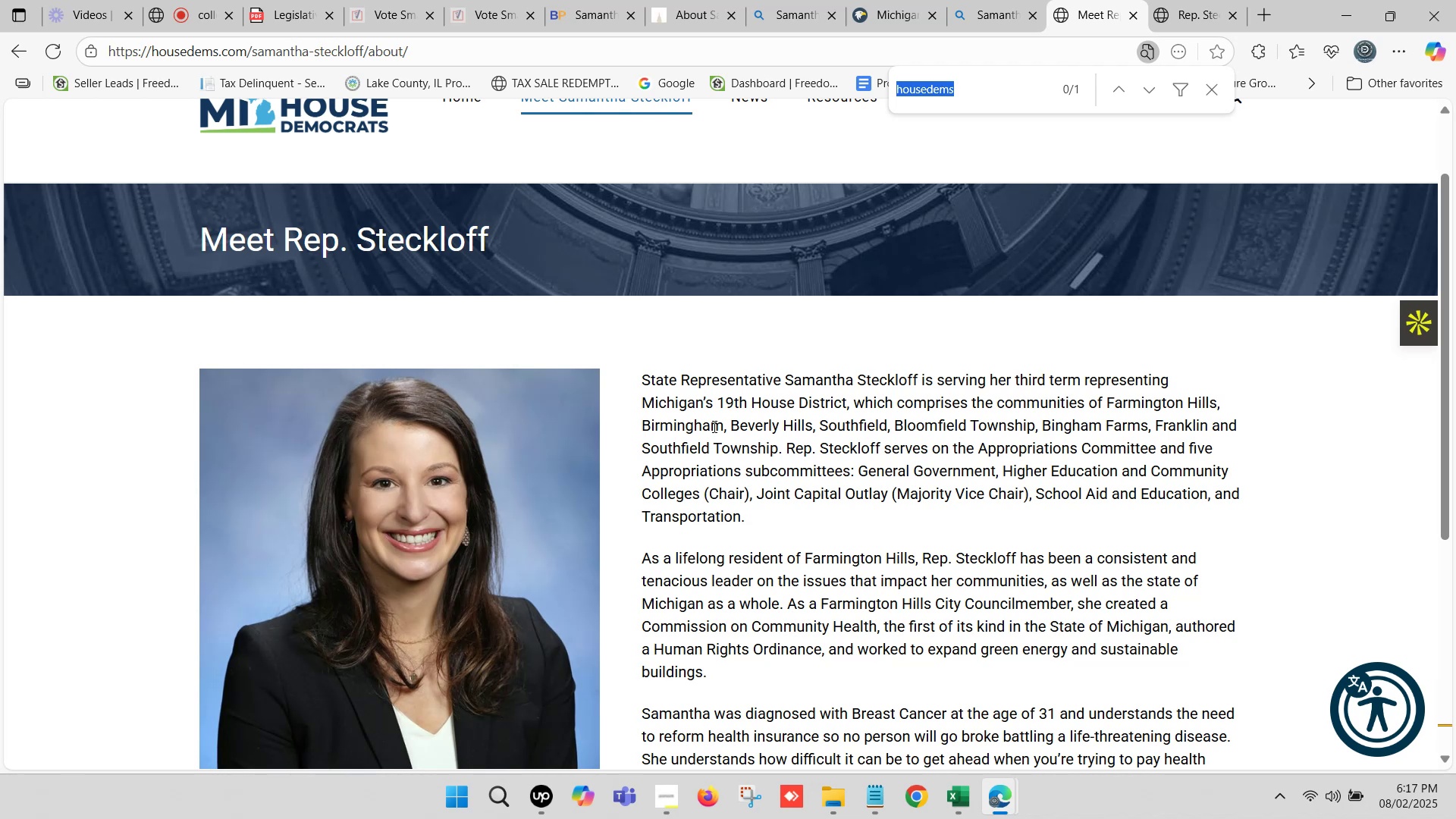 
type(comm)
 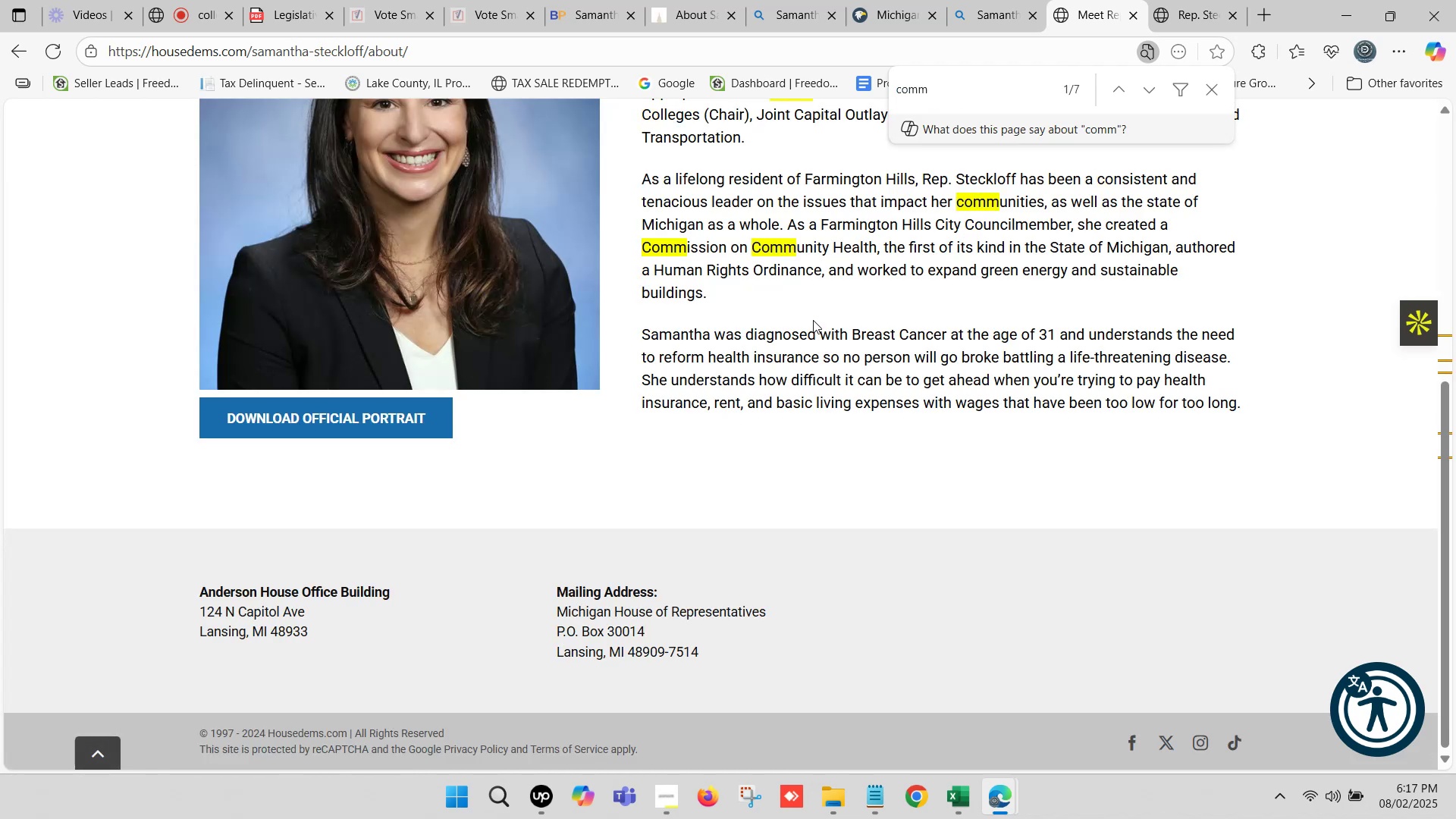 
wait(8.02)
 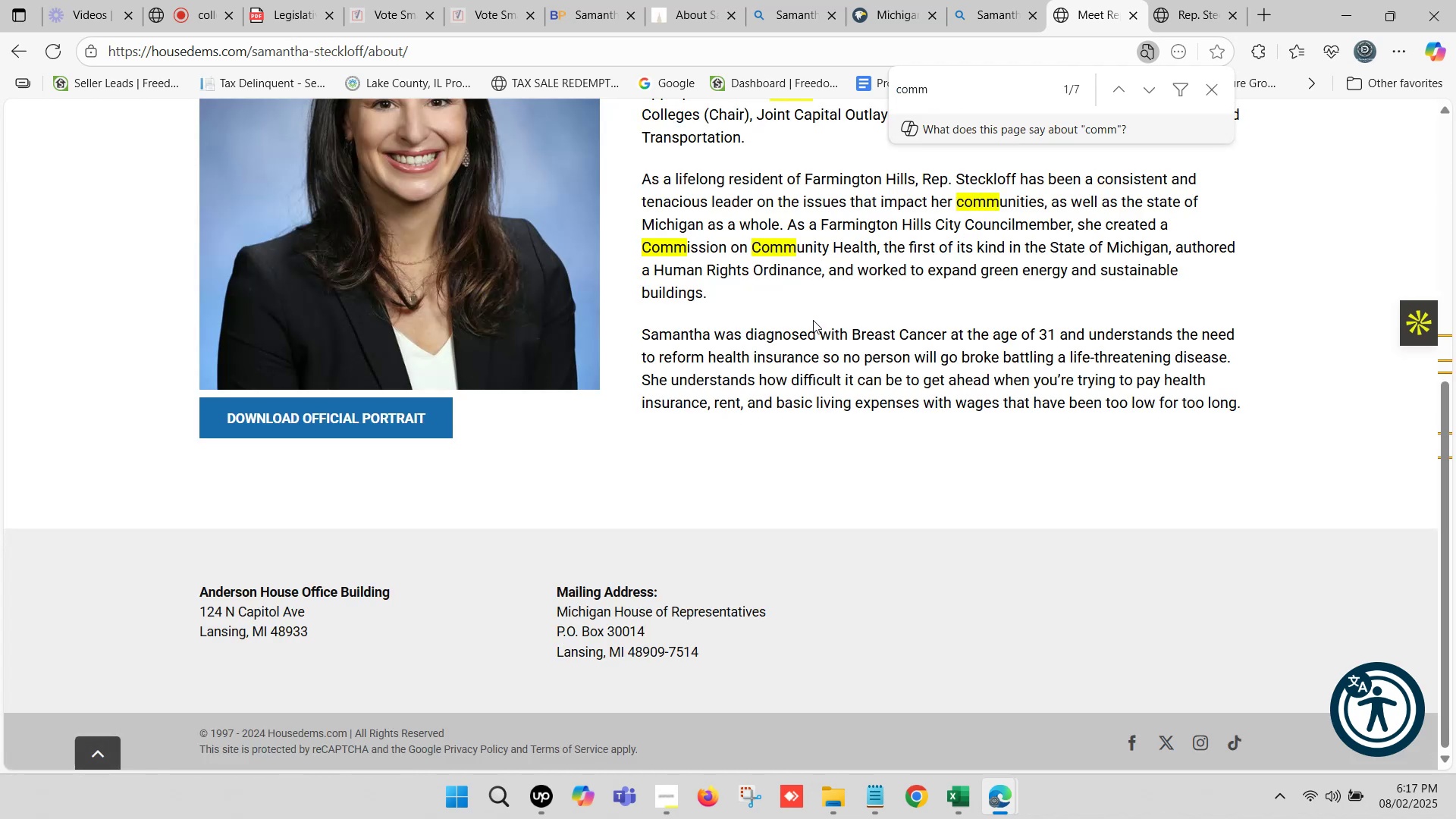 
scroll: coordinate [892, 300], scroll_direction: up, amount: 2.0
 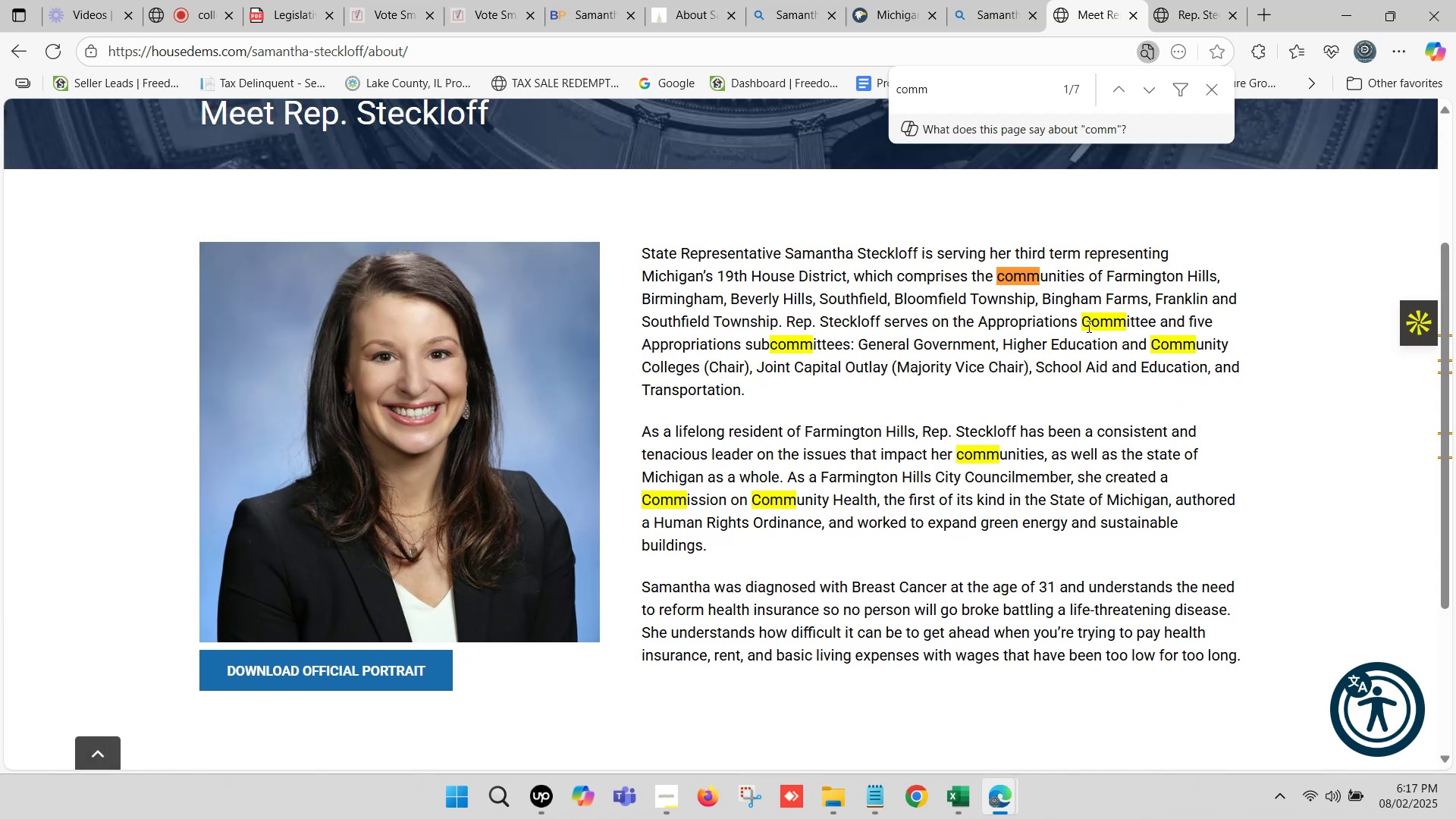 
wait(10.71)
 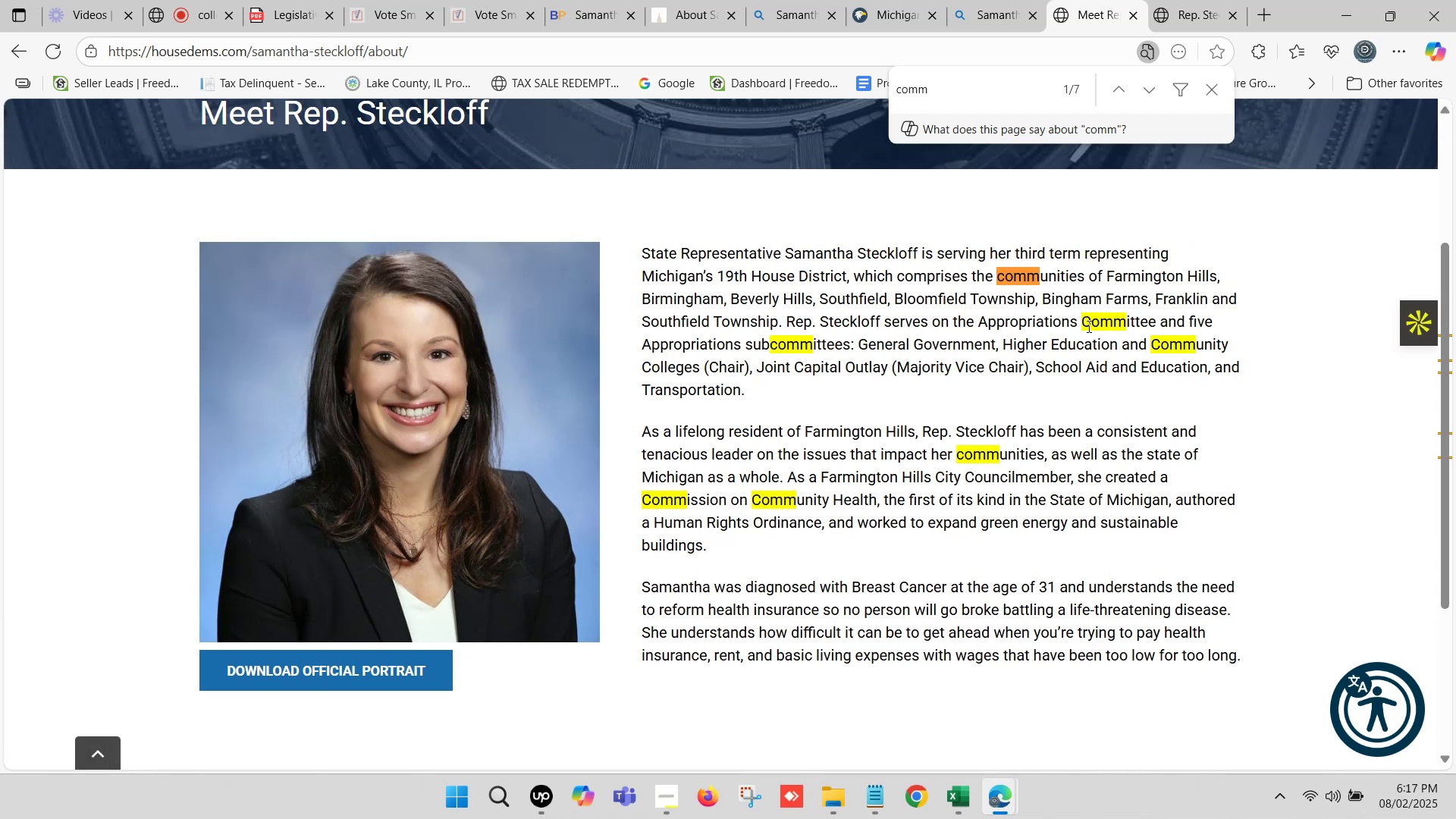 
left_click_drag(start_coordinate=[857, 340], to_coordinate=[884, 400])
 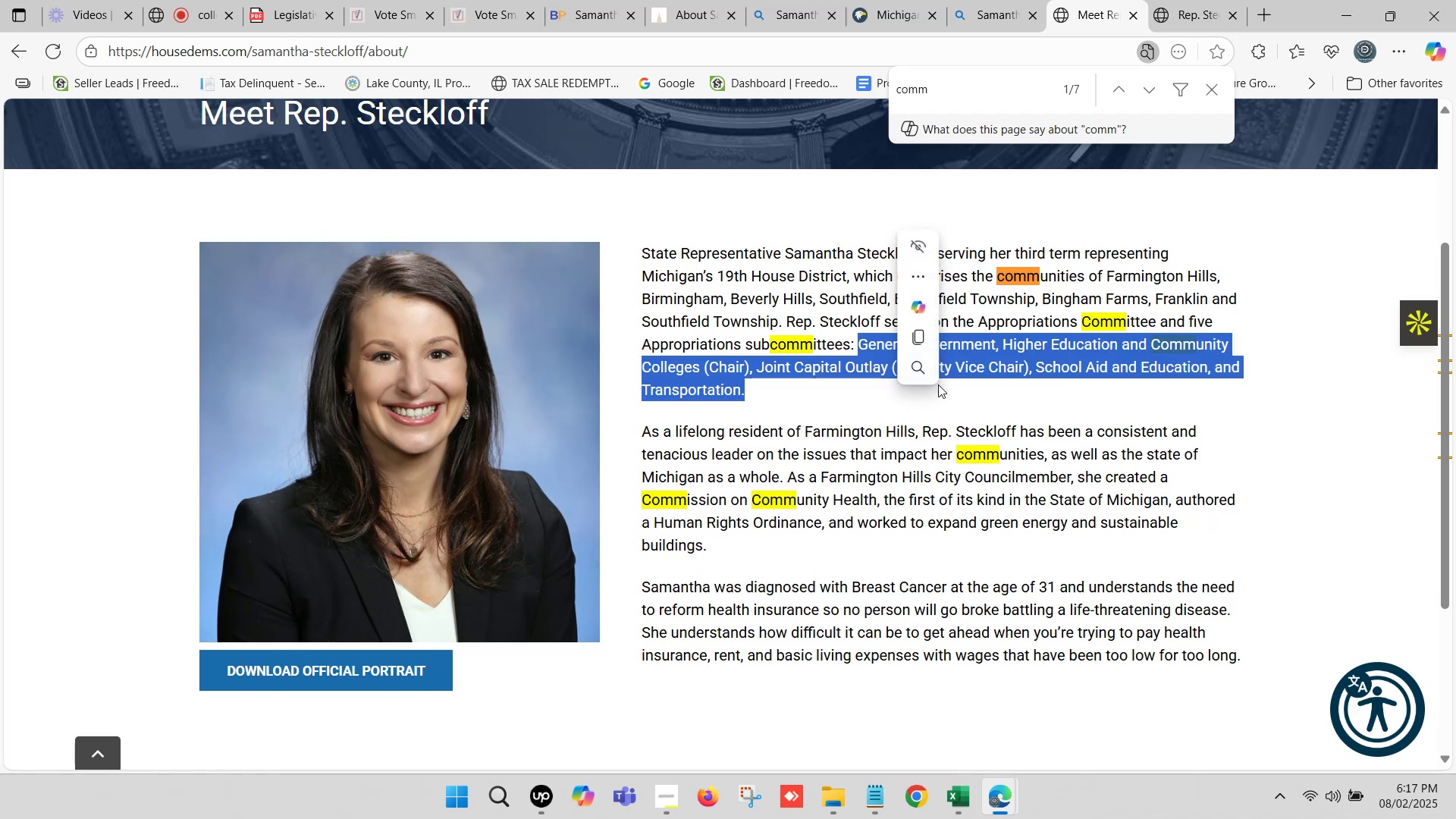 
key(Control+C)
 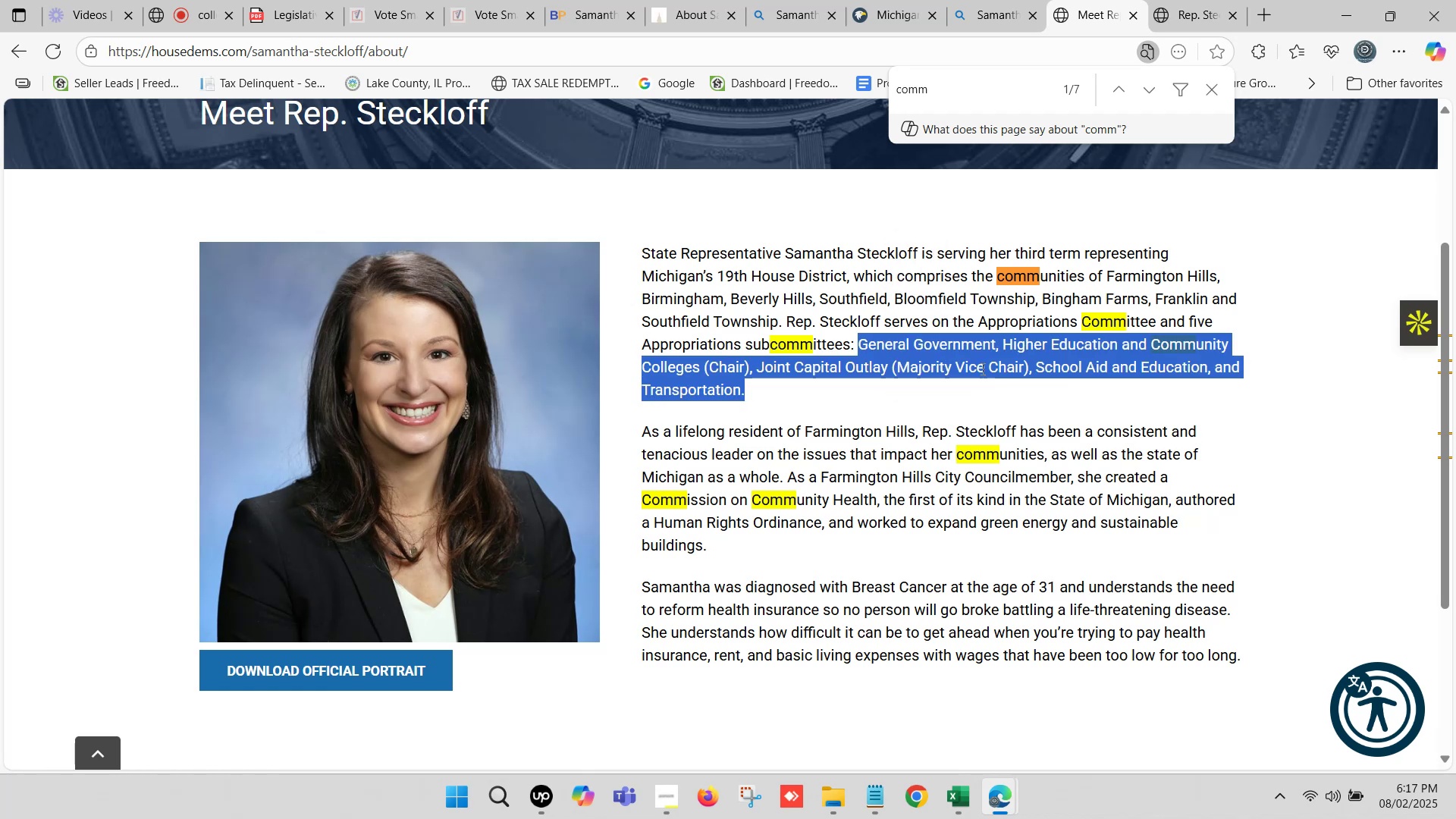 
key(Control+C)
 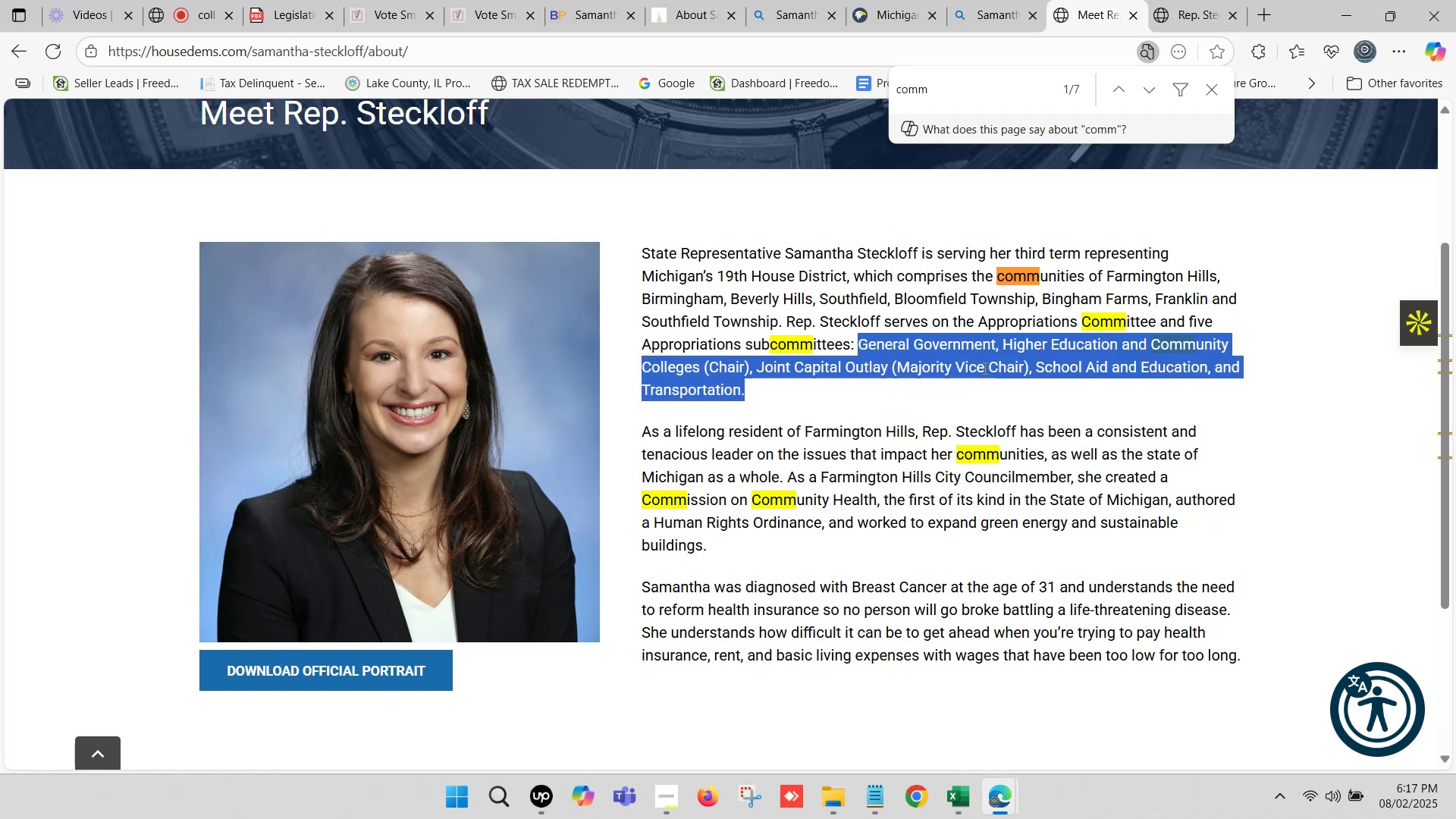 
key(Control+C)
 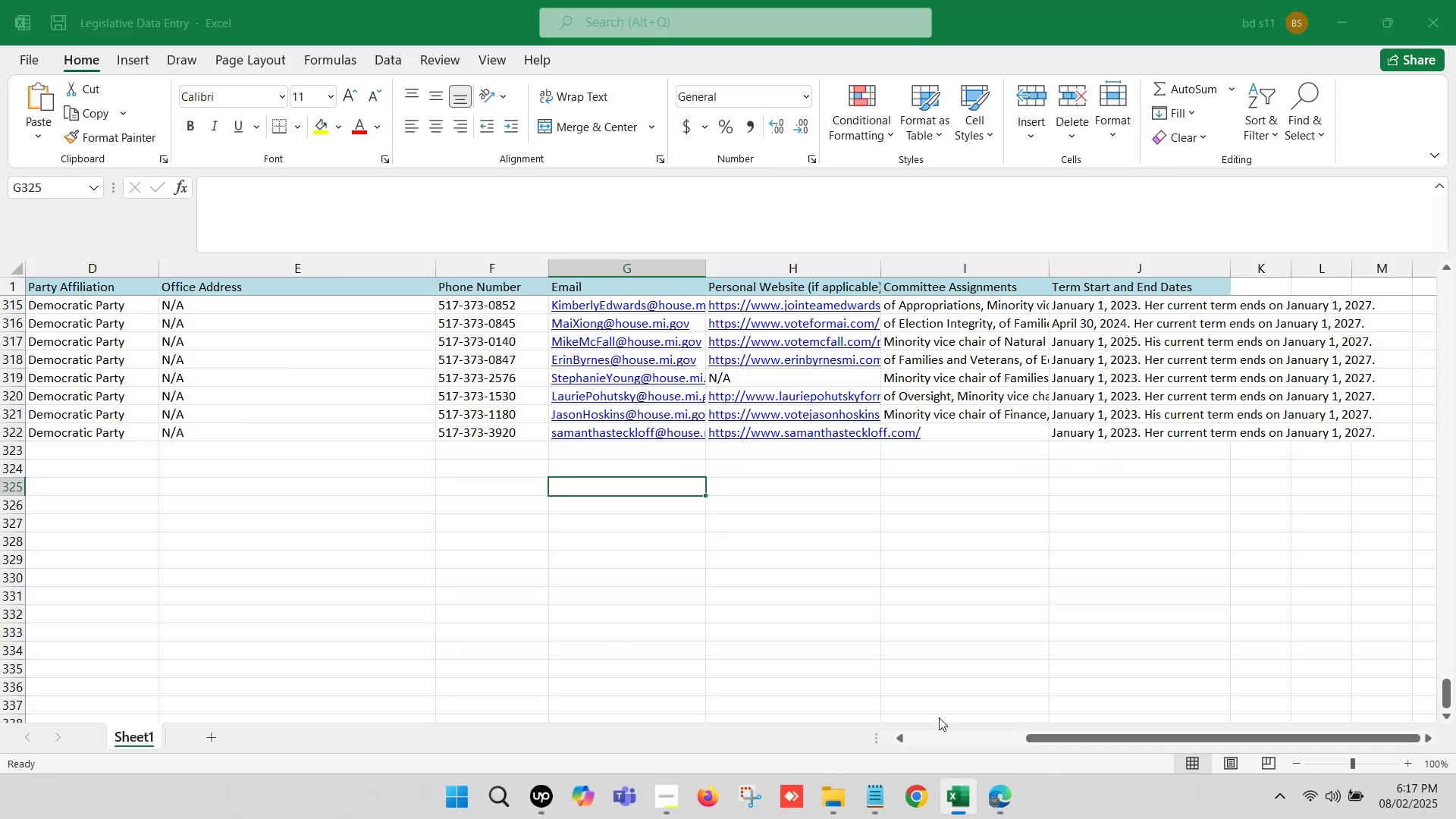 
left_click([968, 431])
 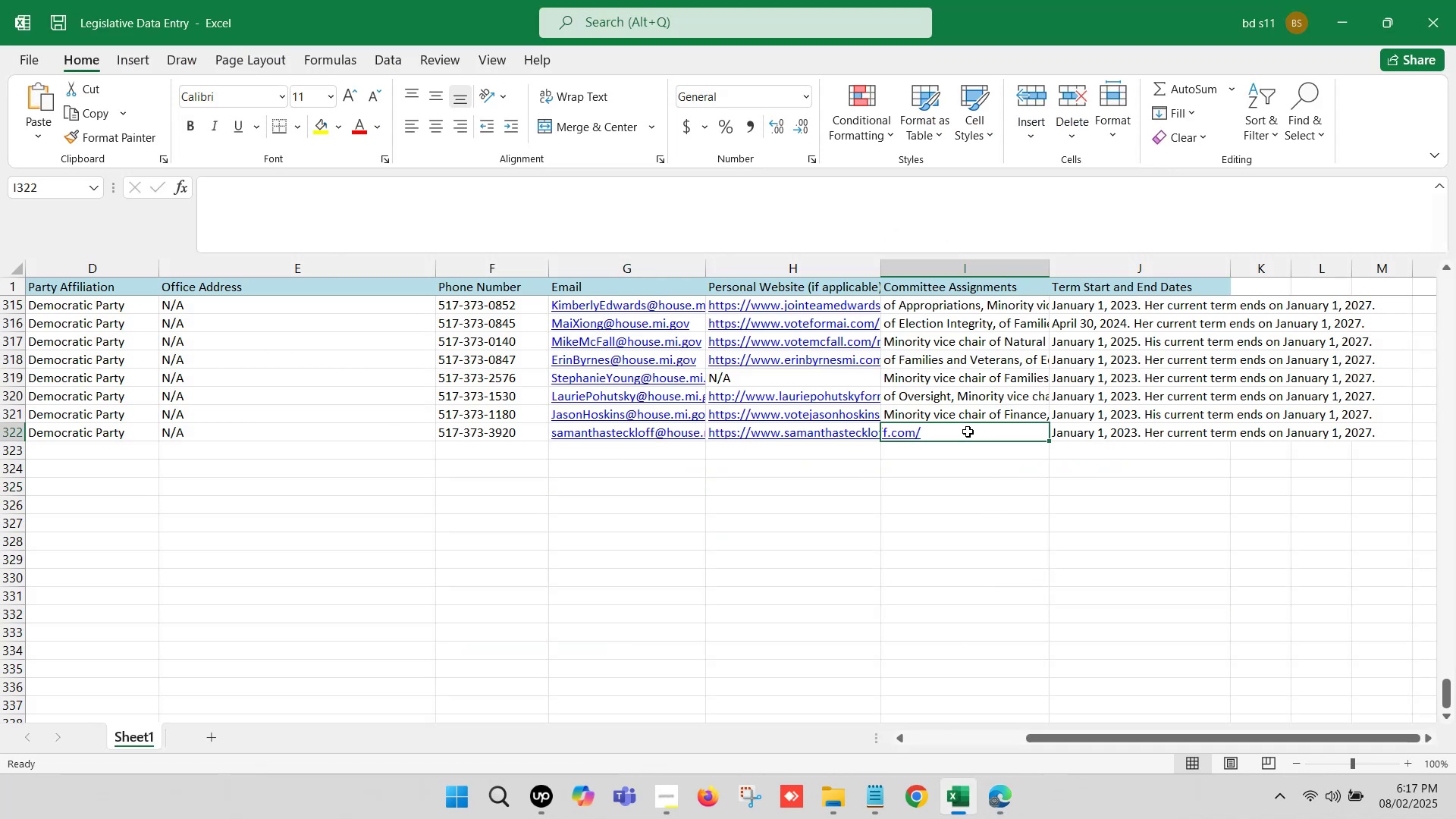 
double_click([968, 431])
 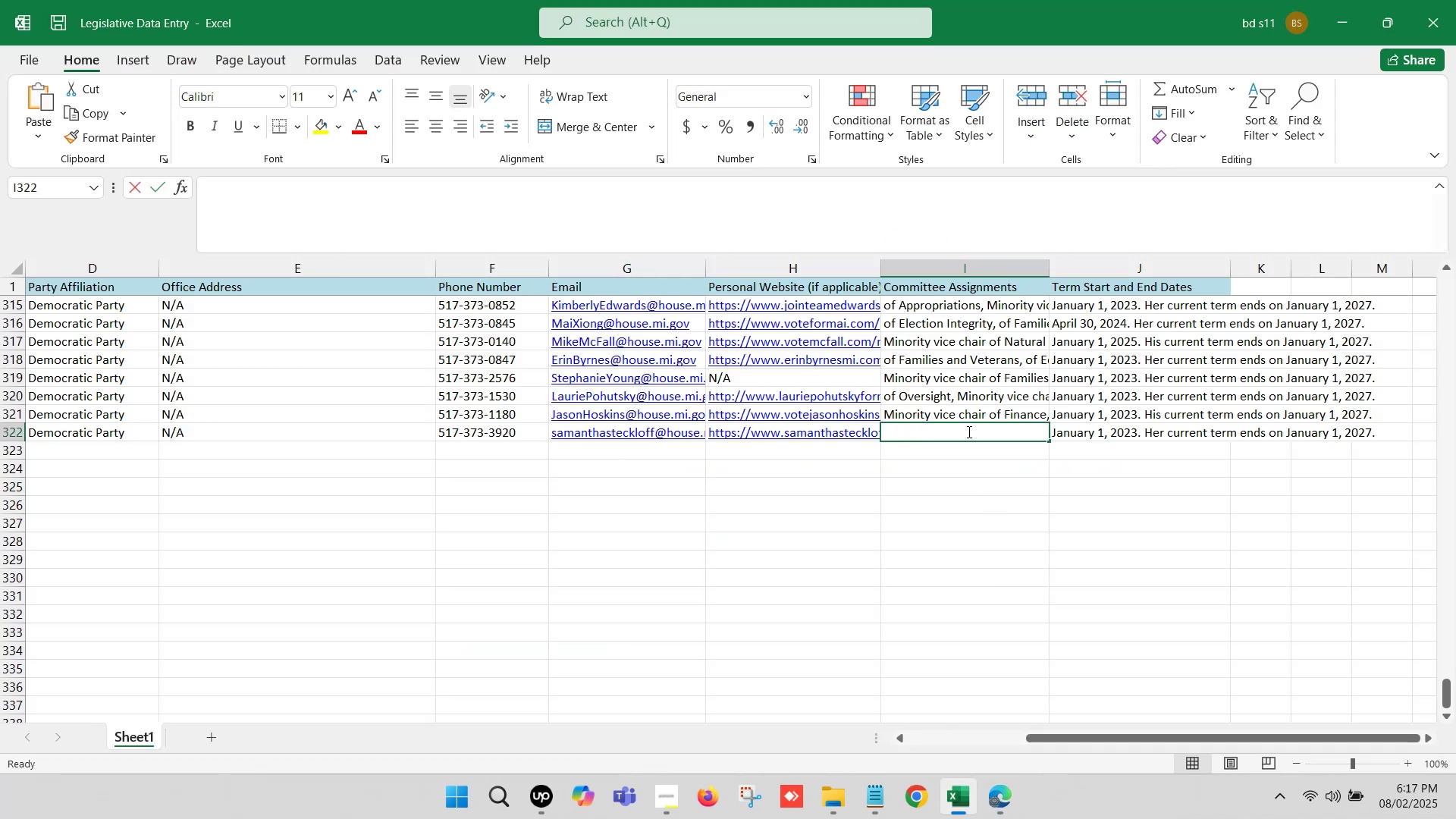 
key(Control+V)
 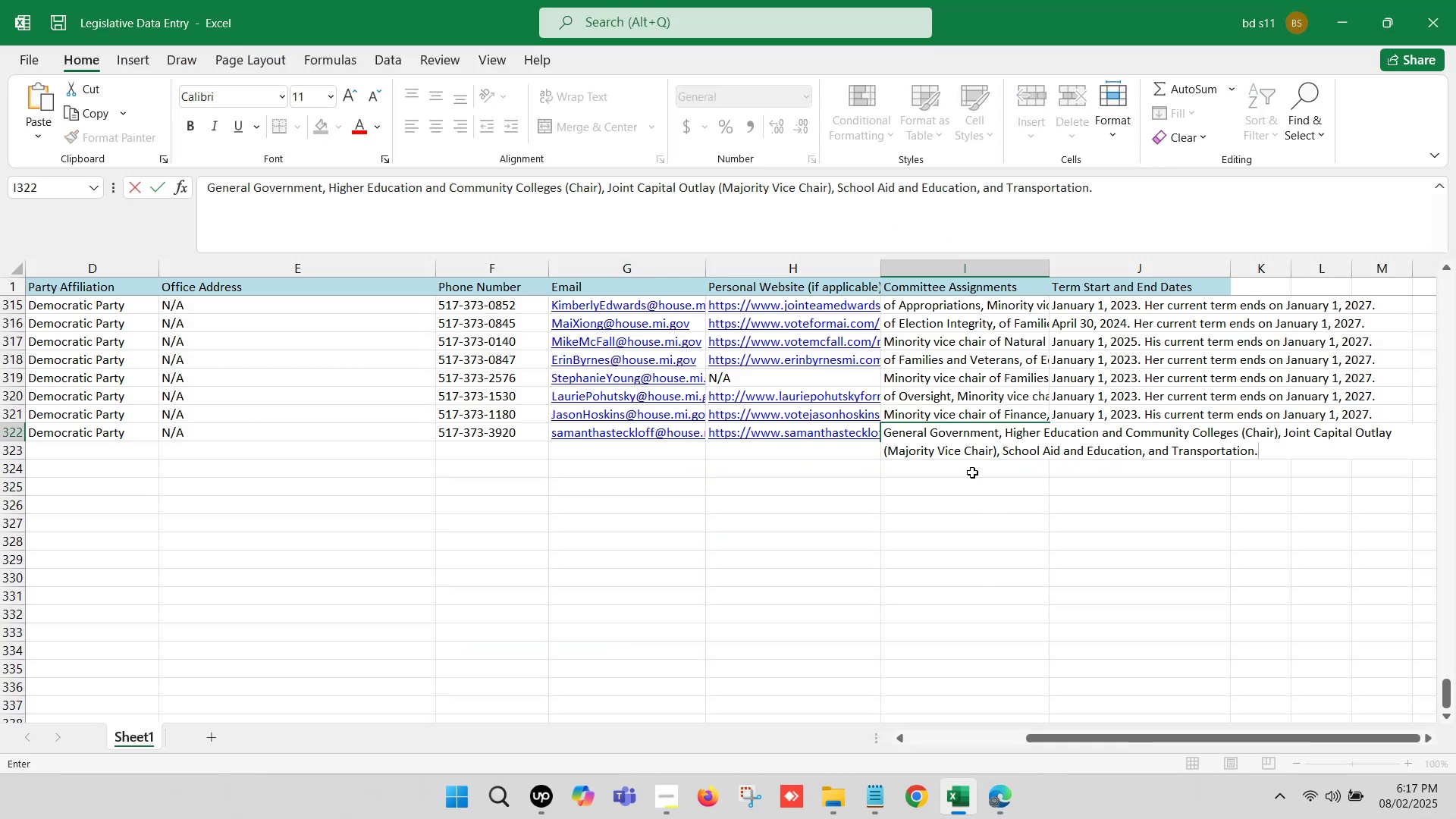 
left_click([972, 475])
 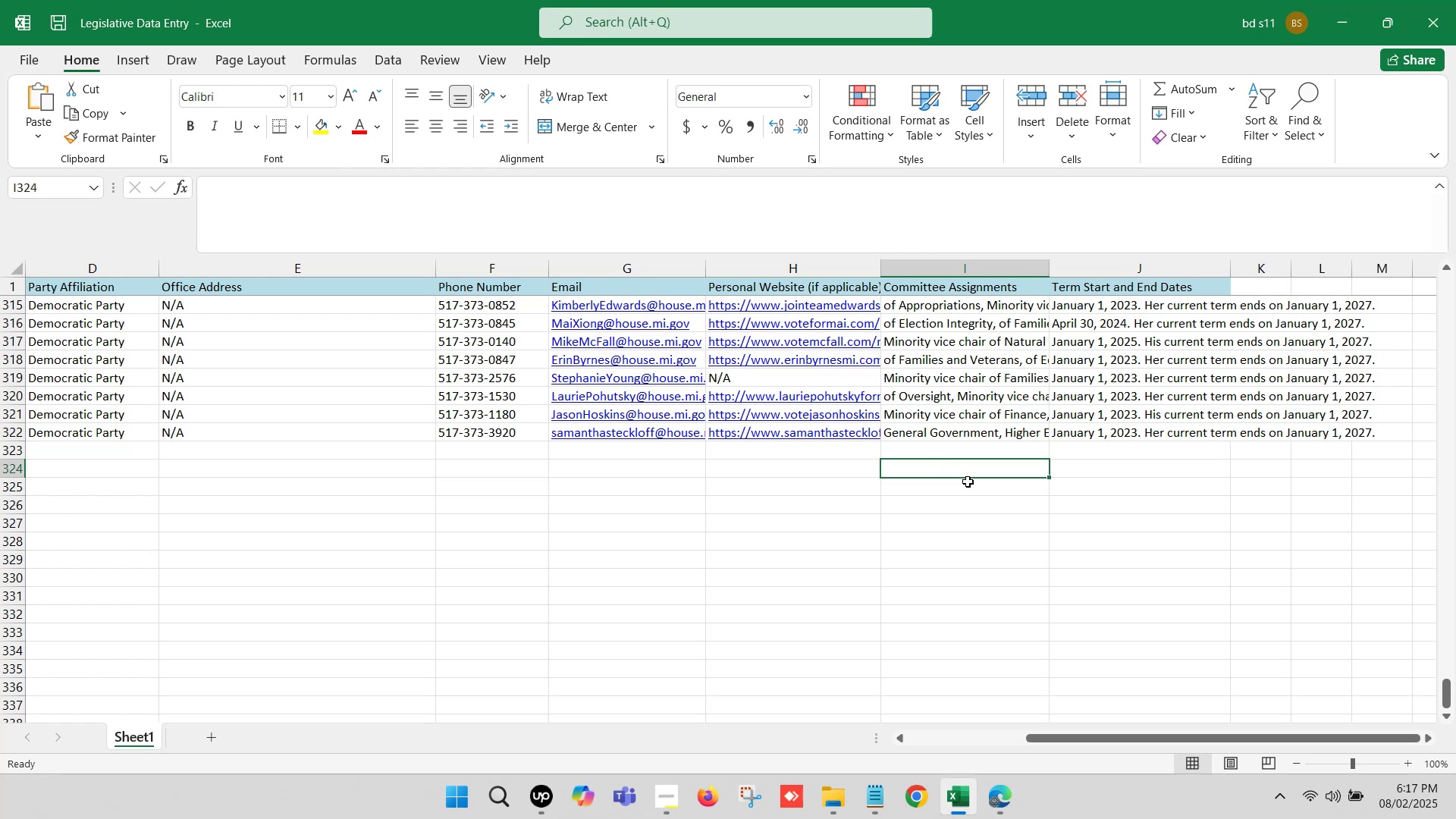 
wait(5.11)
 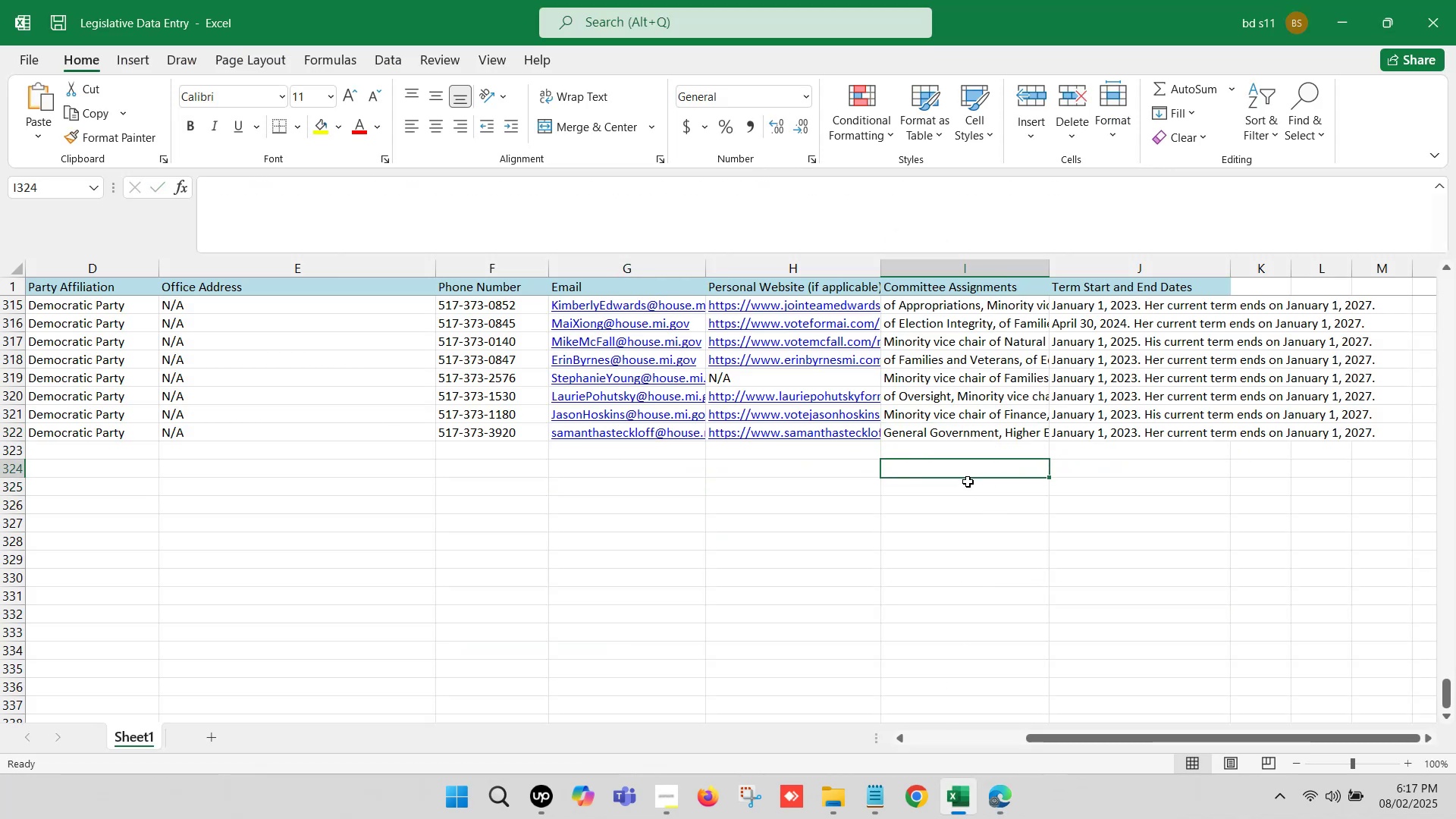 
left_click([968, 805])
 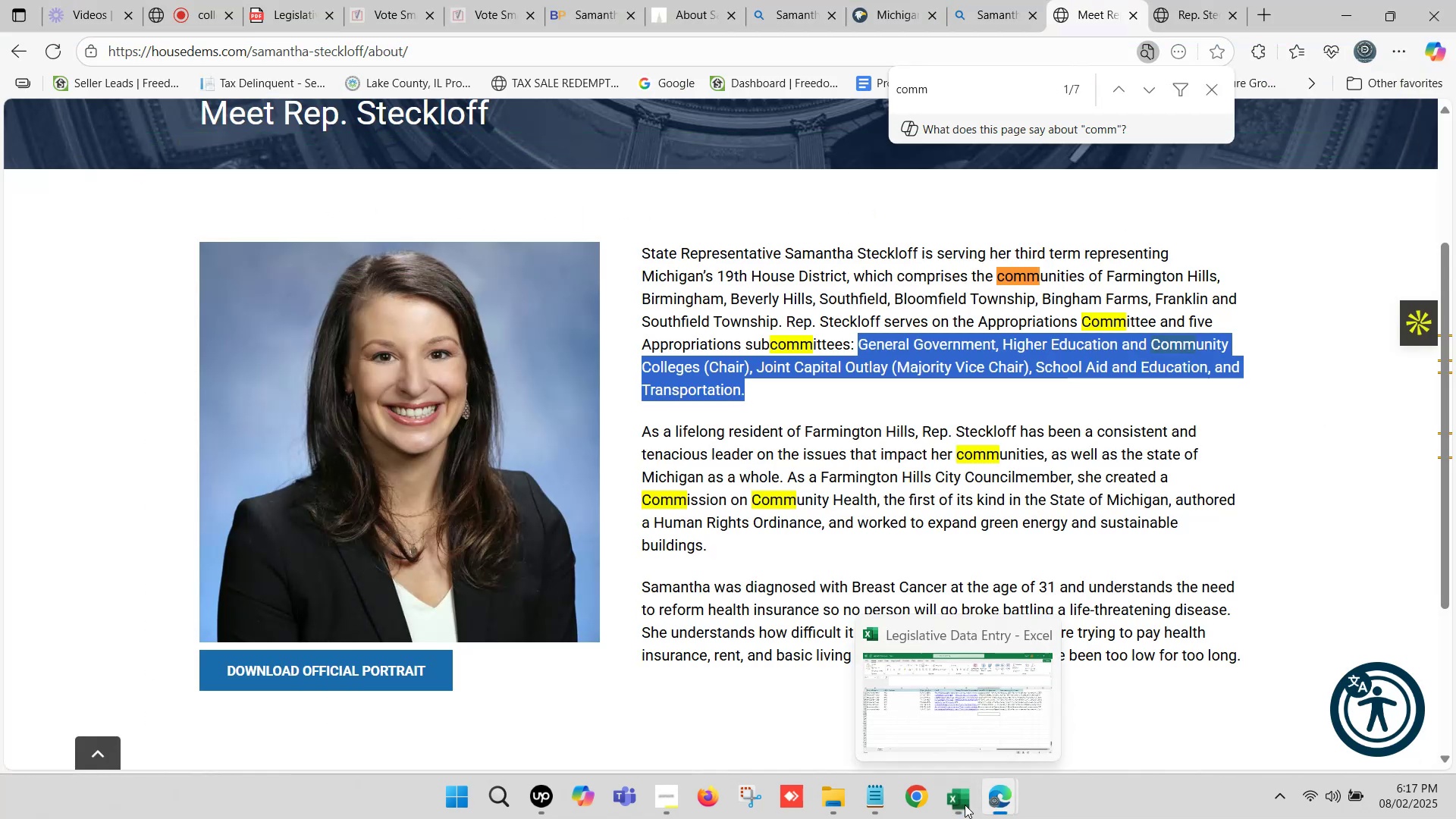 
mouse_move([948, 780])
 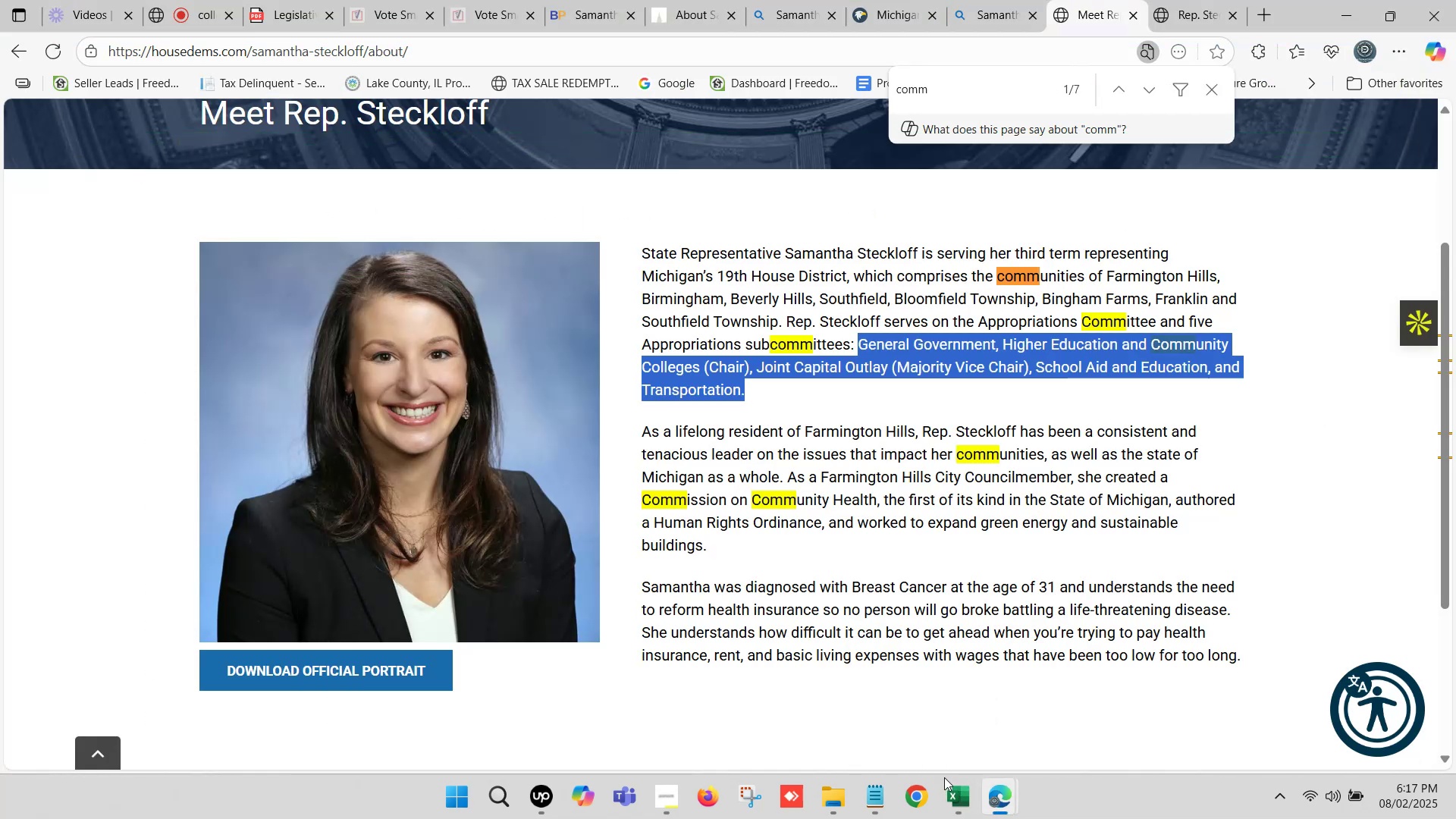 
left_click([952, 811])
 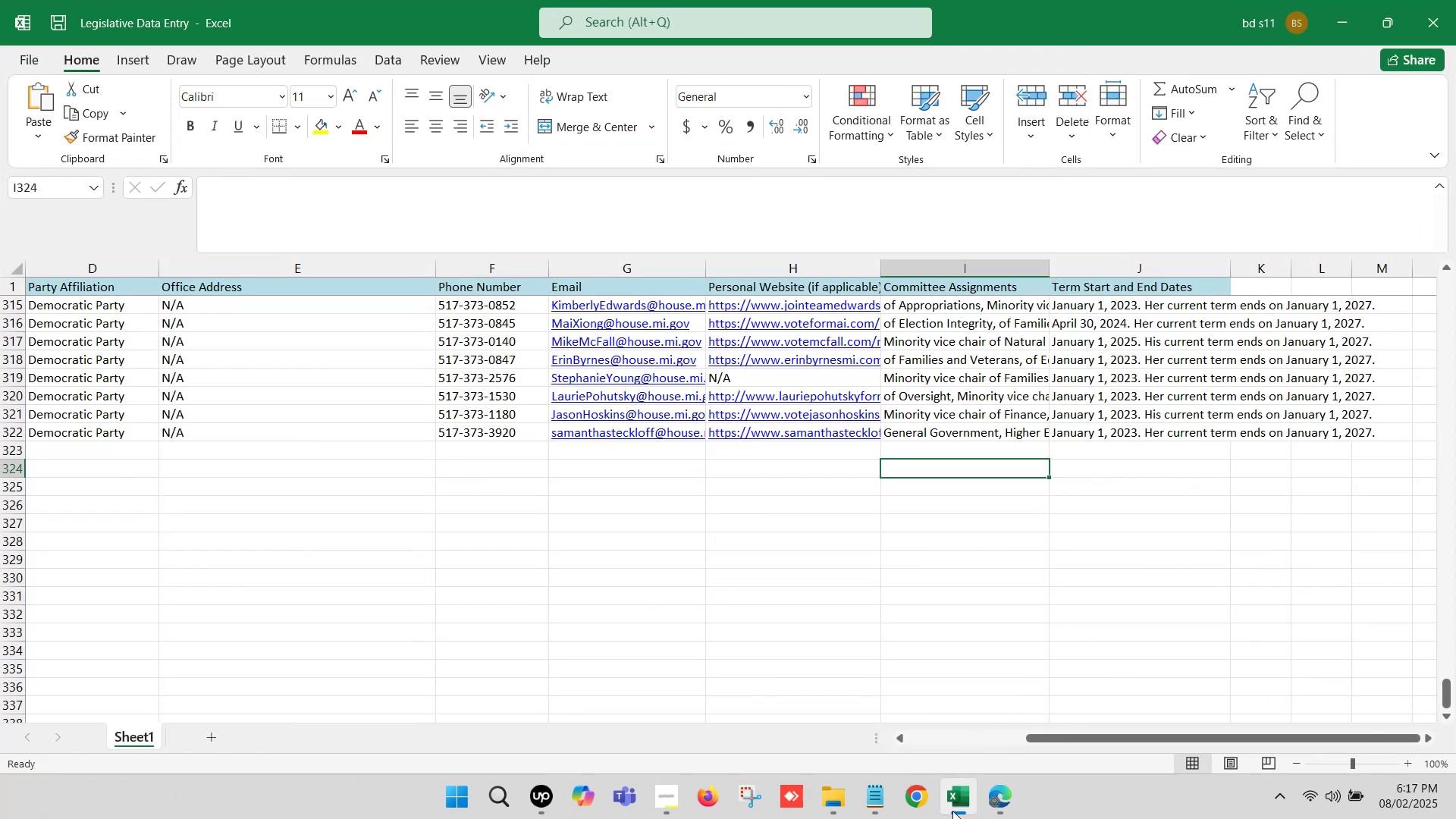 
key(Control+S)
 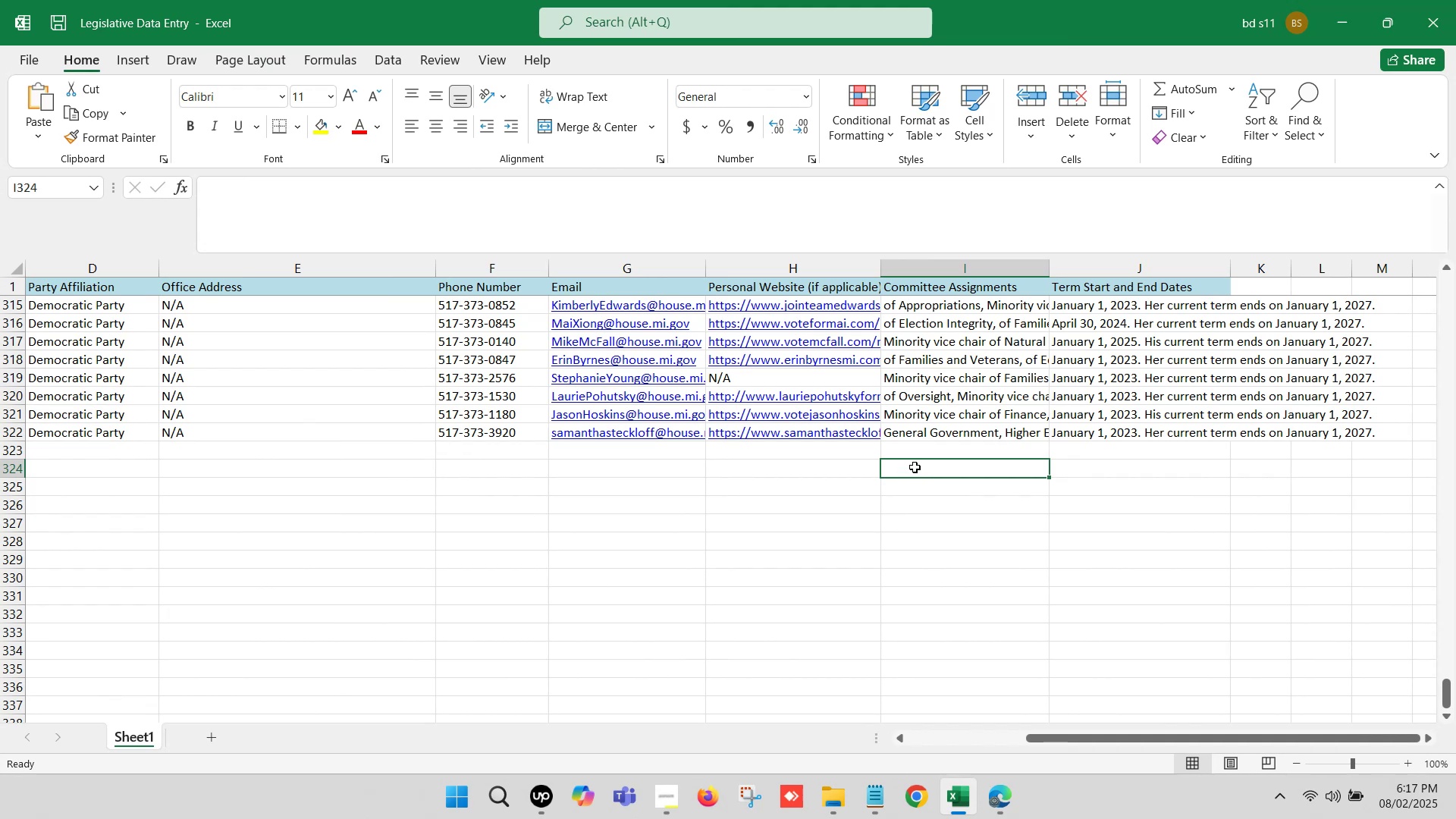 
left_click([913, 453])
 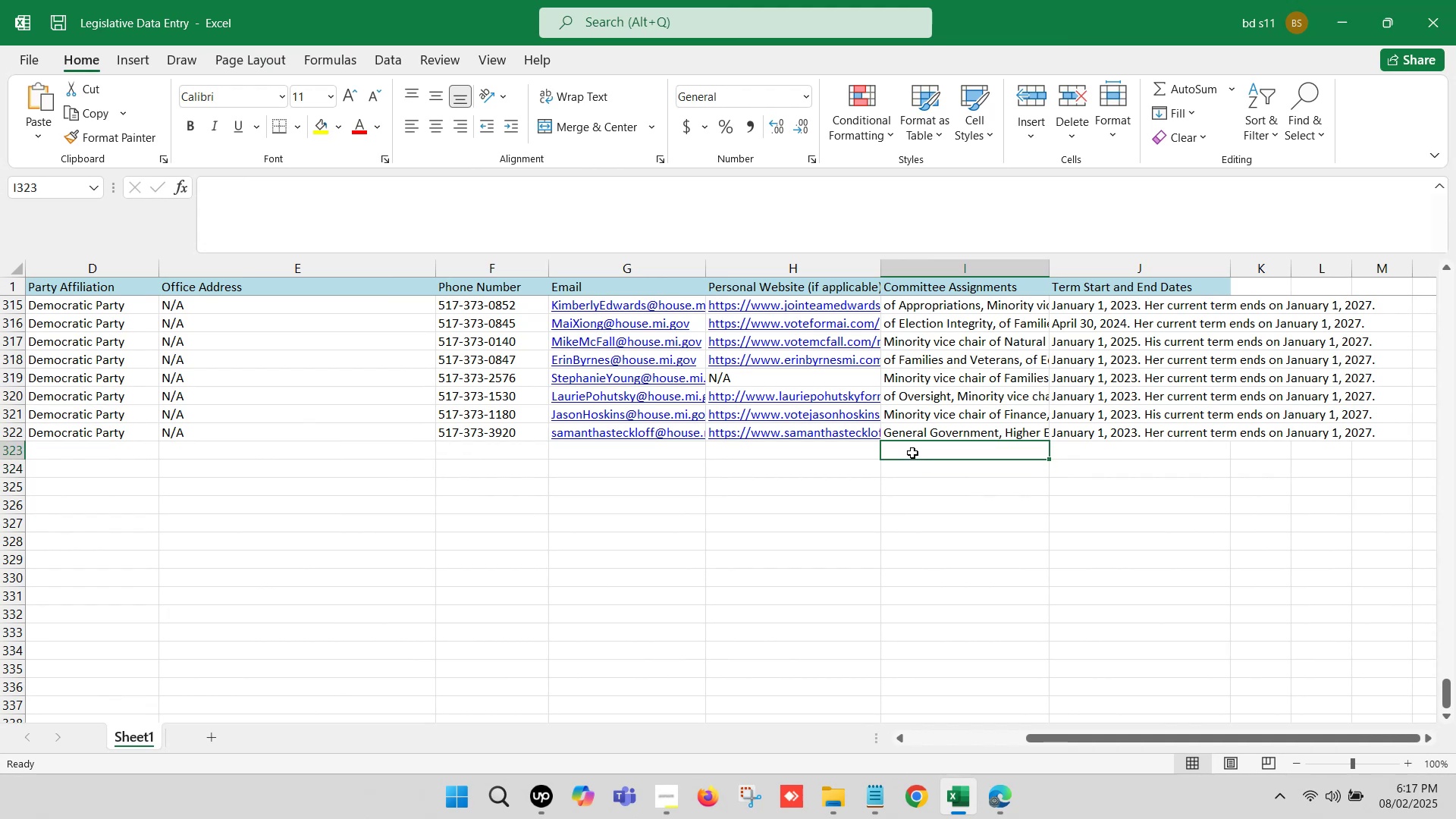 
hold_key(key=ArrowLeft, duration=1.26)
 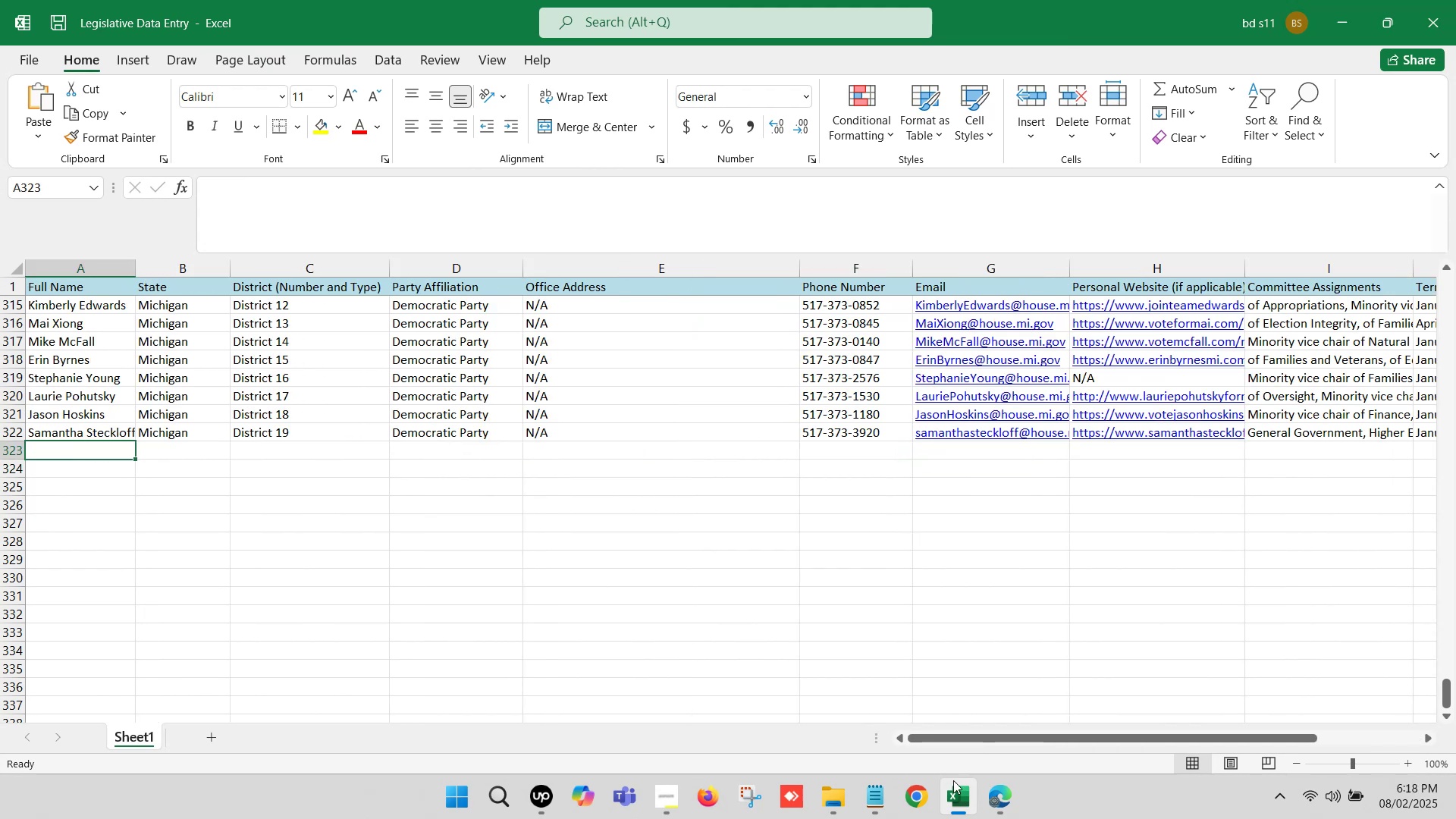 
left_click([946, 794])
 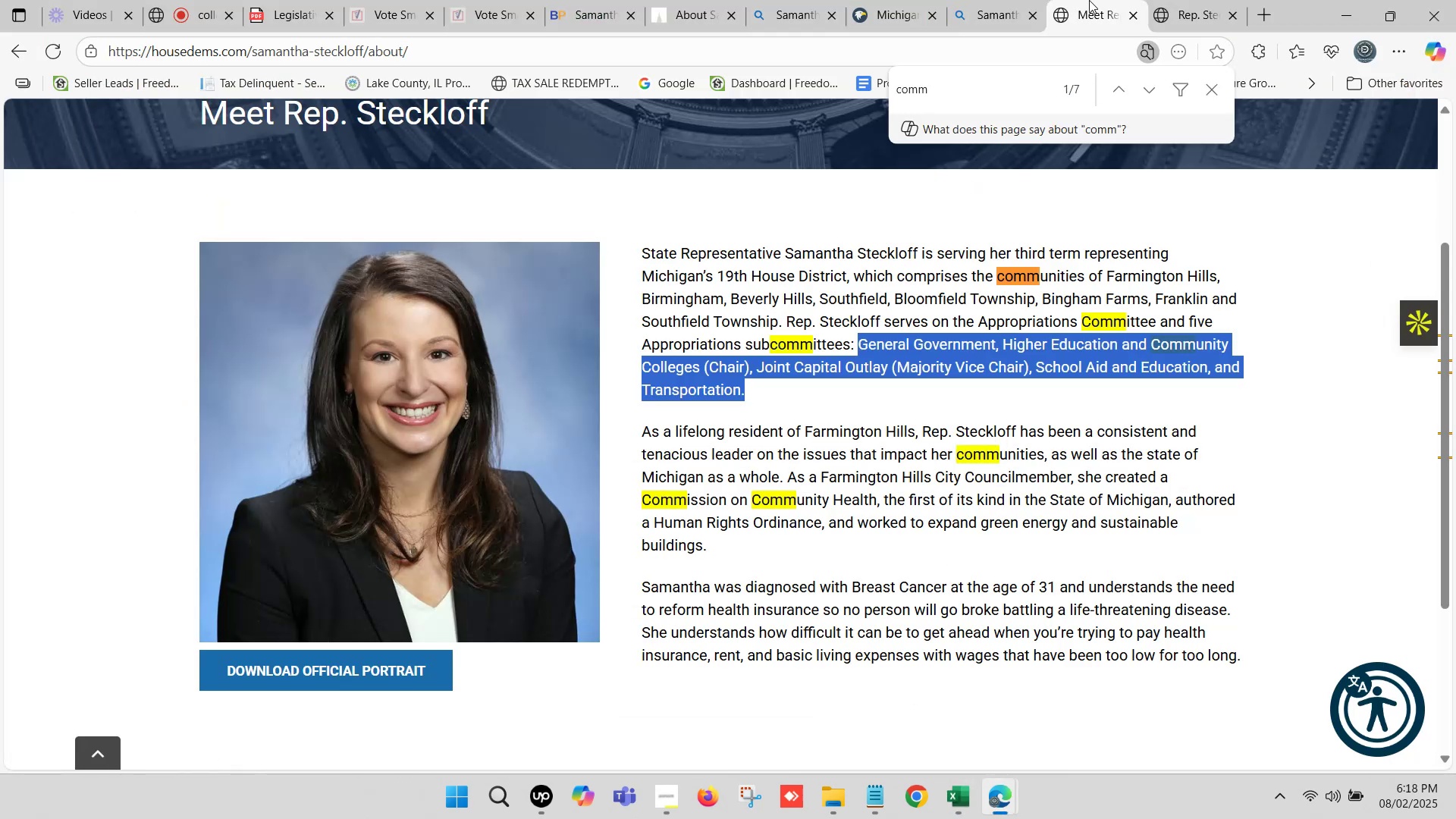 
left_click([1134, 11])
 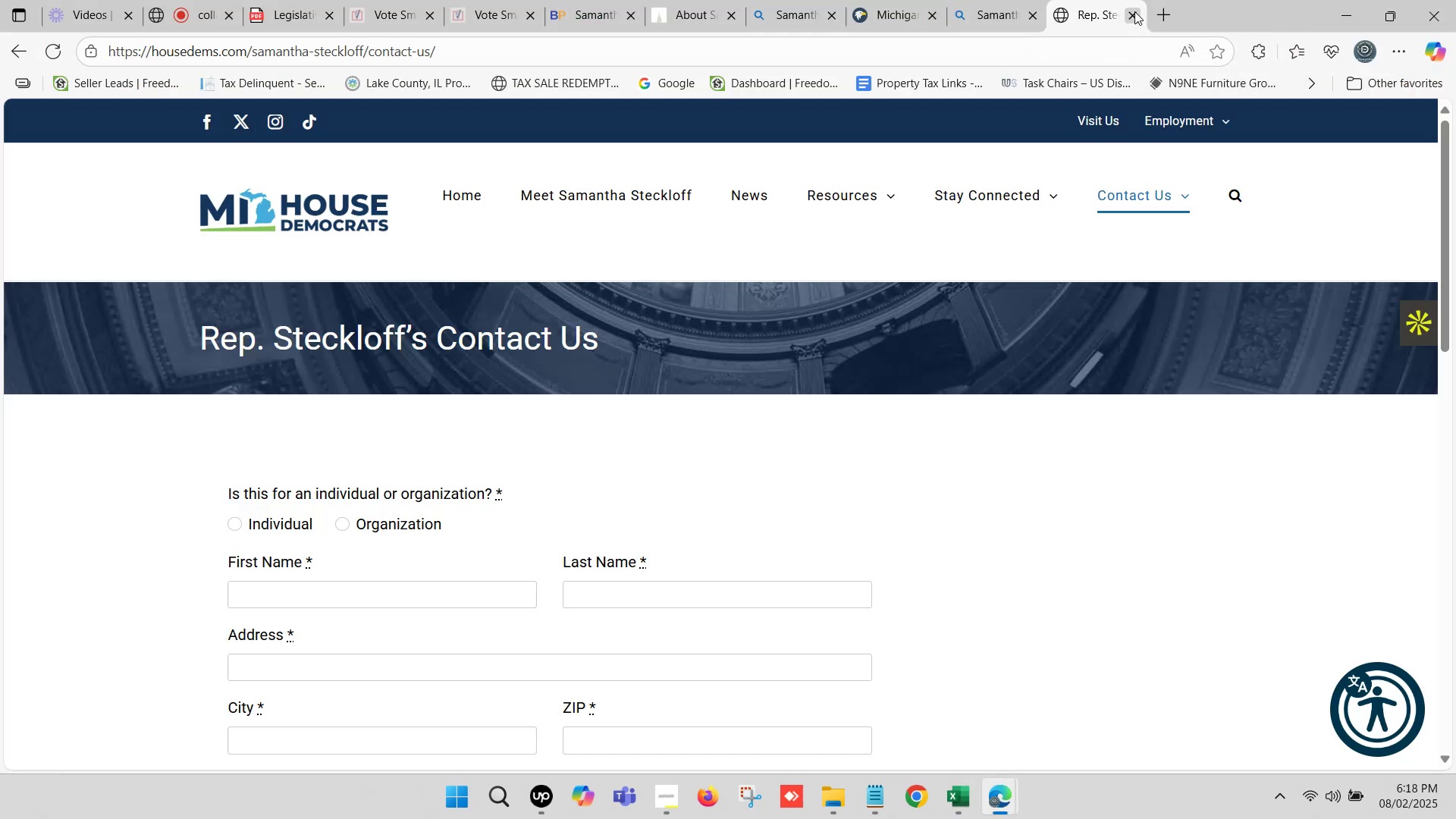 
left_click([1134, 11])
 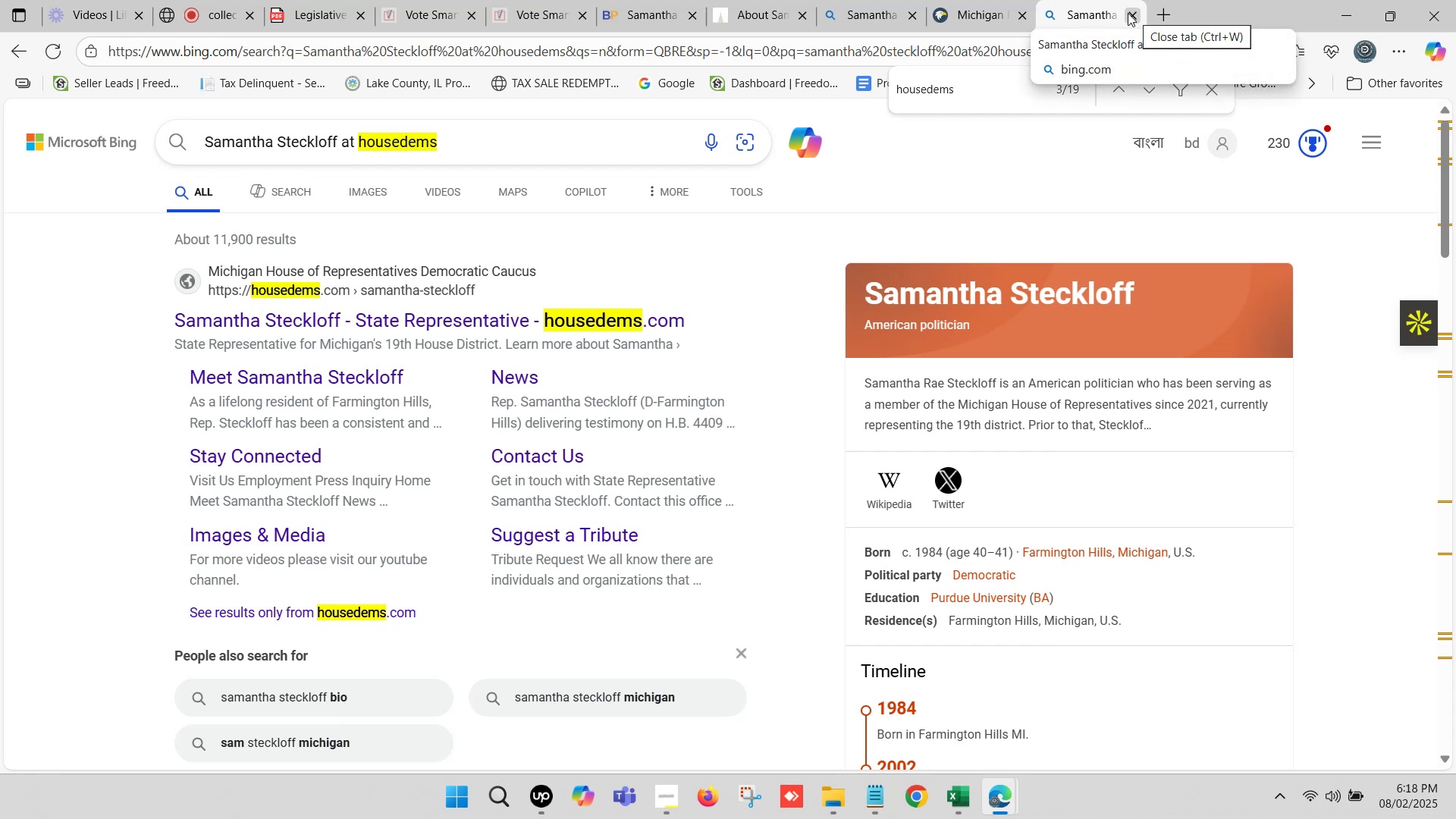 
left_click([1059, 0])
 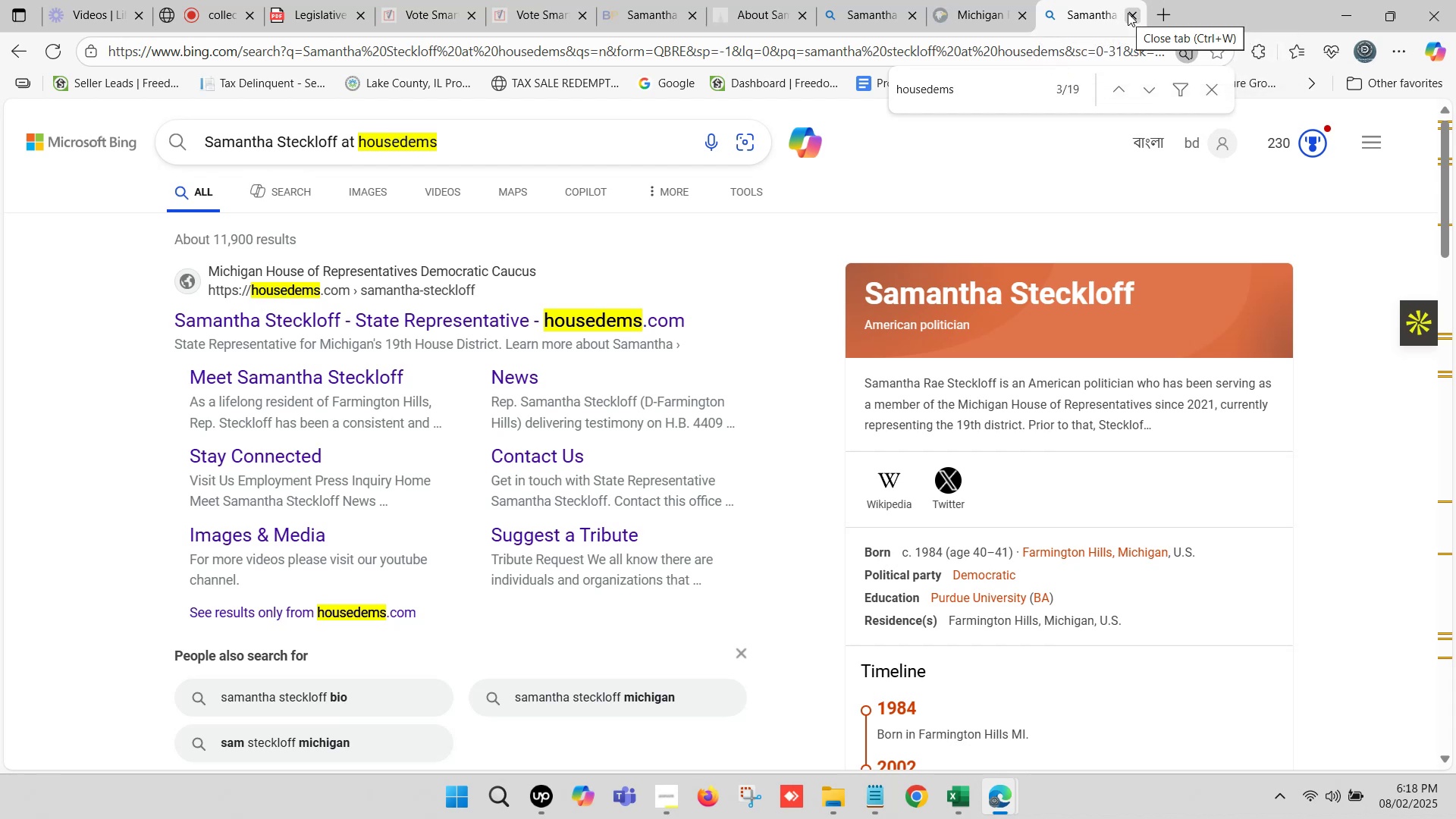 
left_click([1128, 13])
 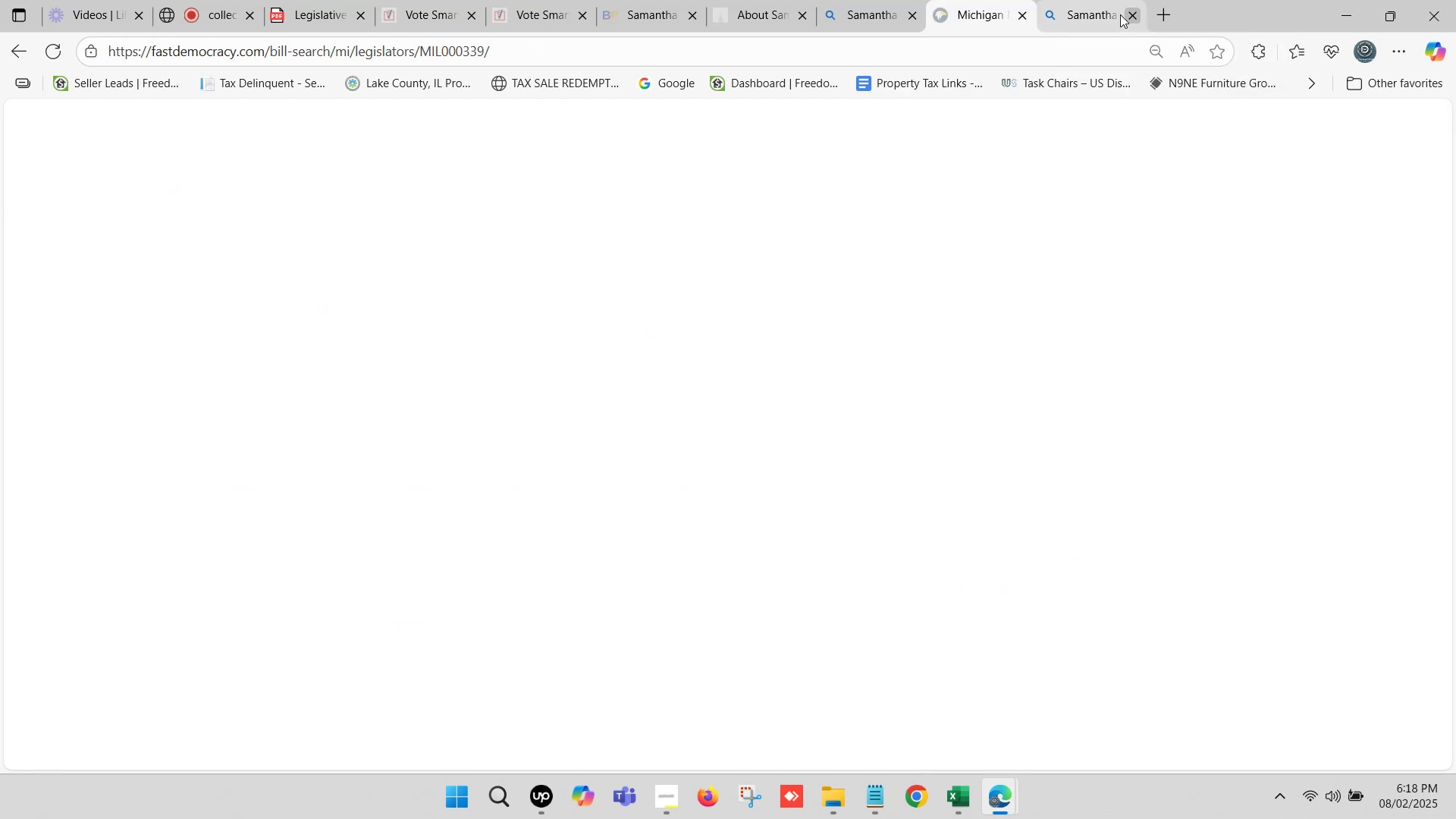 
left_click([931, 0])
 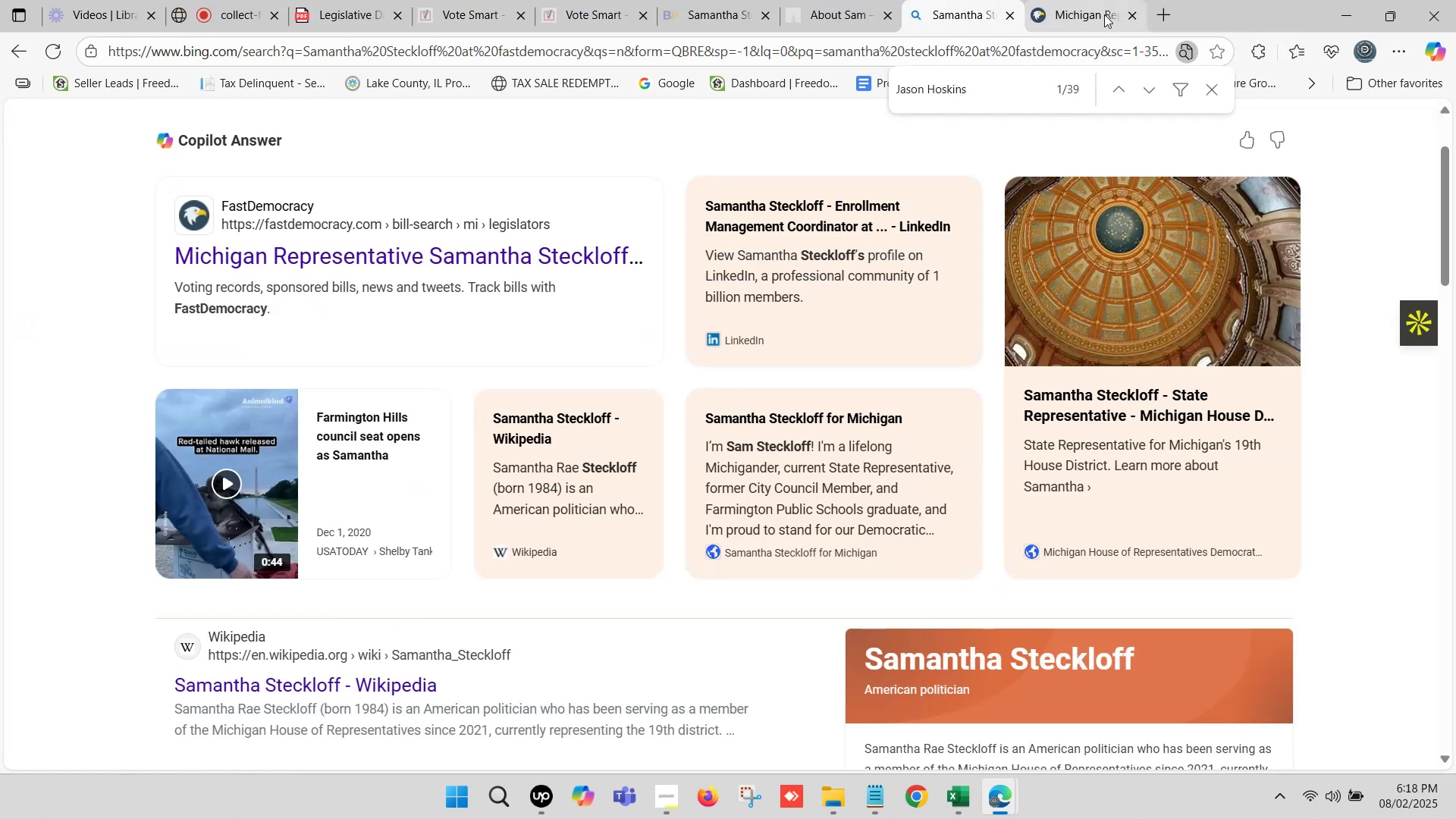 
left_click([1131, 15])
 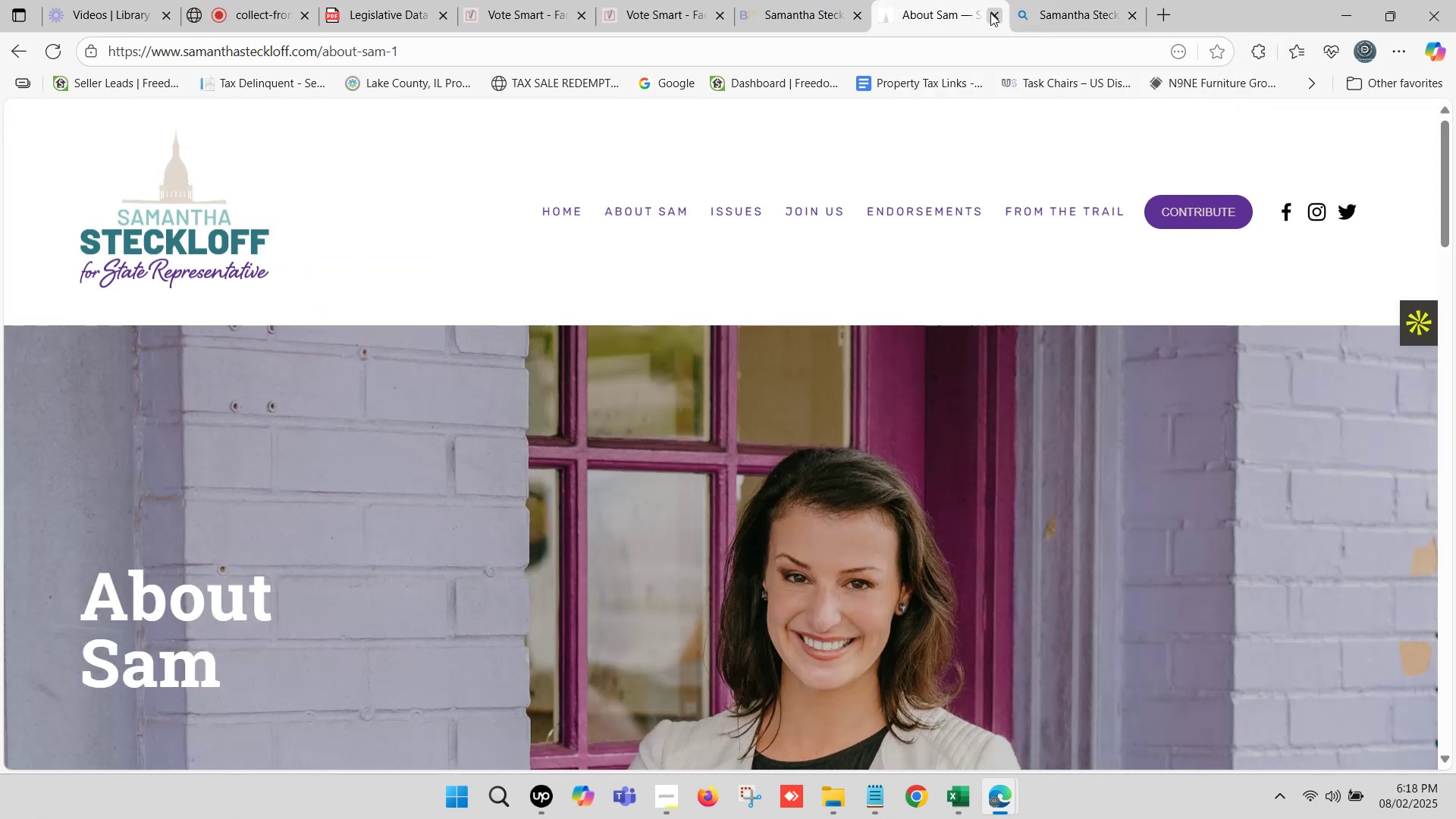 
left_click([990, 13])
 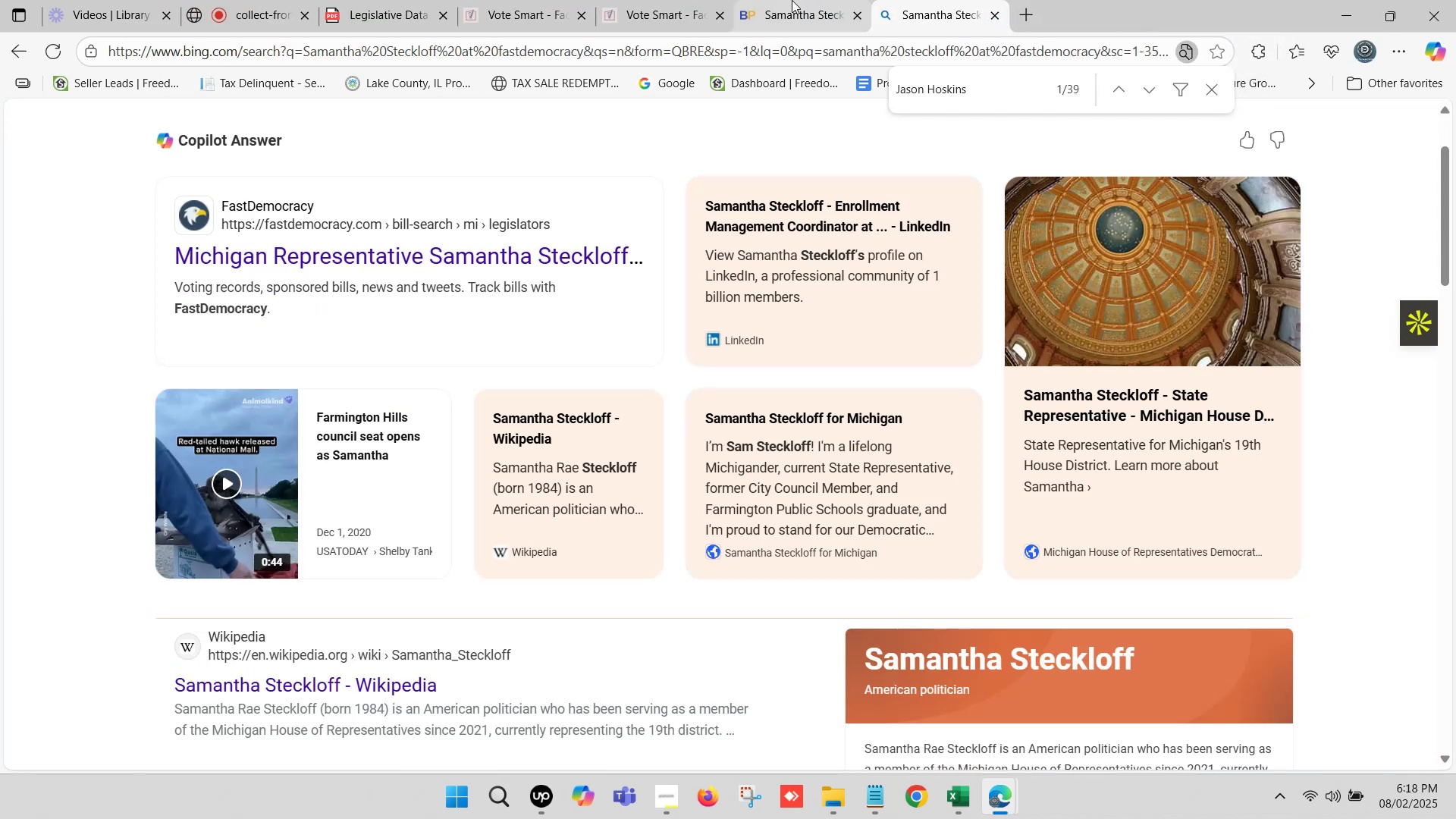 
left_click([792, 0])
 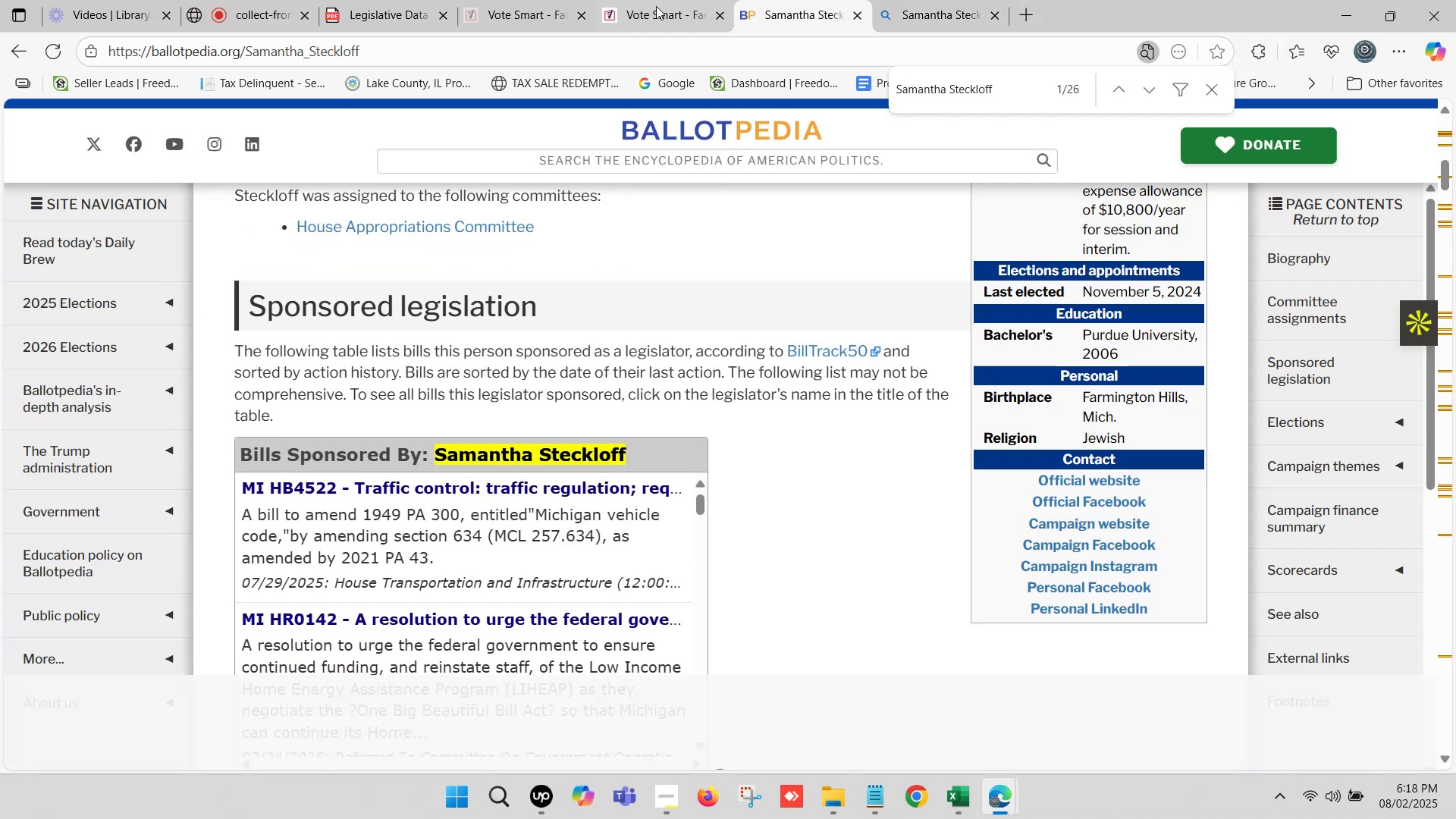 
left_click([628, 0])
 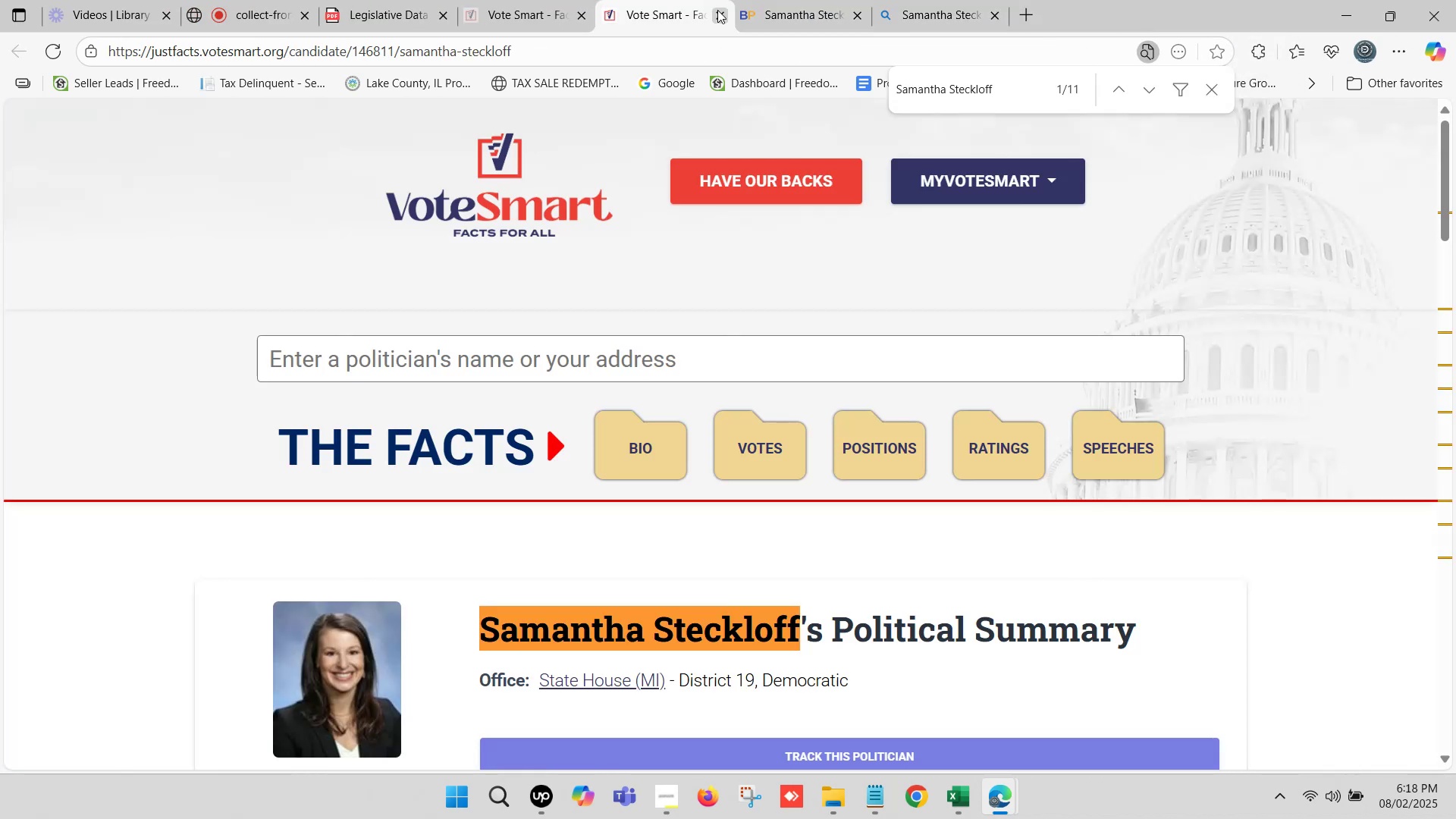 
left_click([717, 10])
 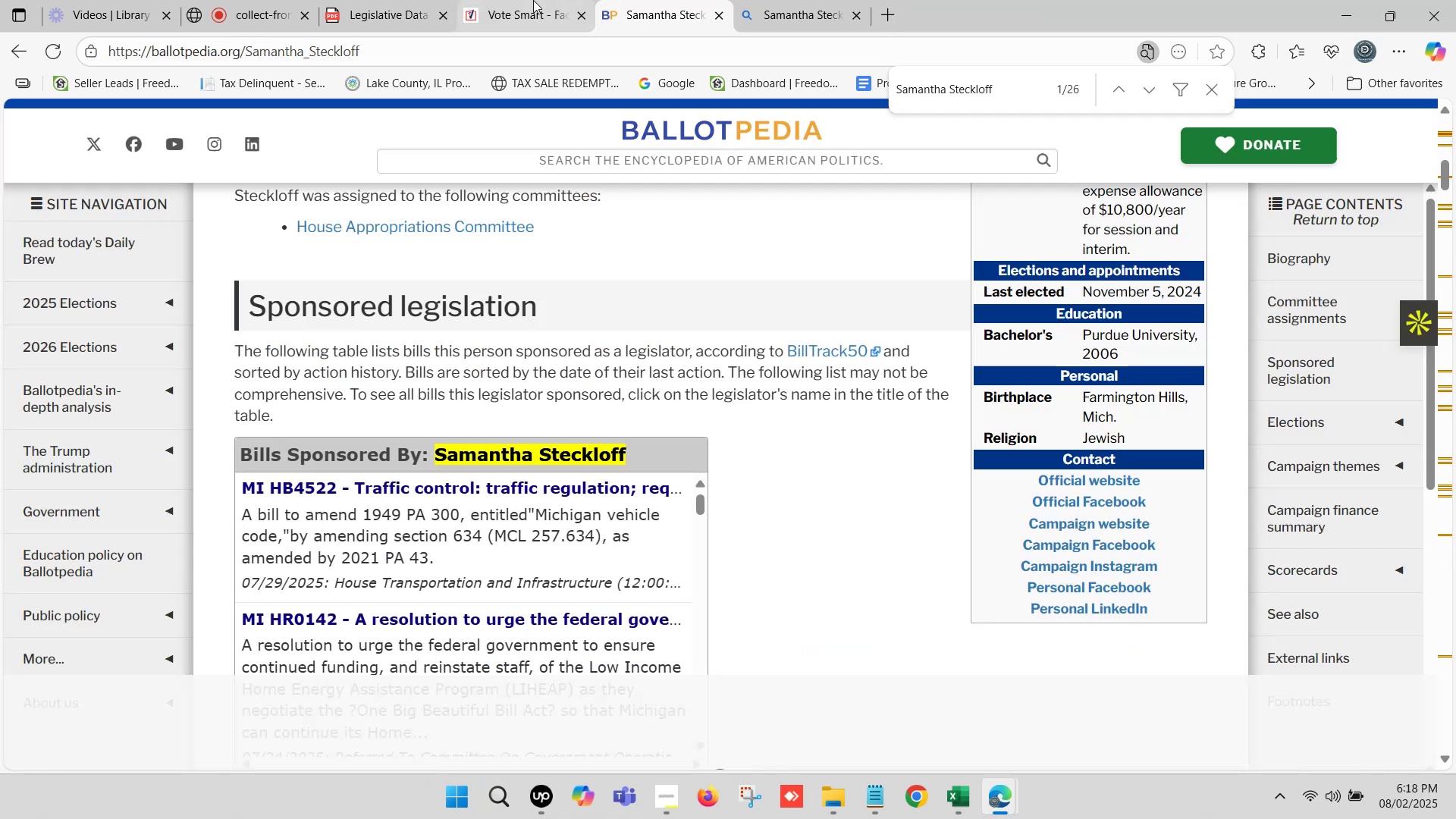 
left_click([534, 0])
 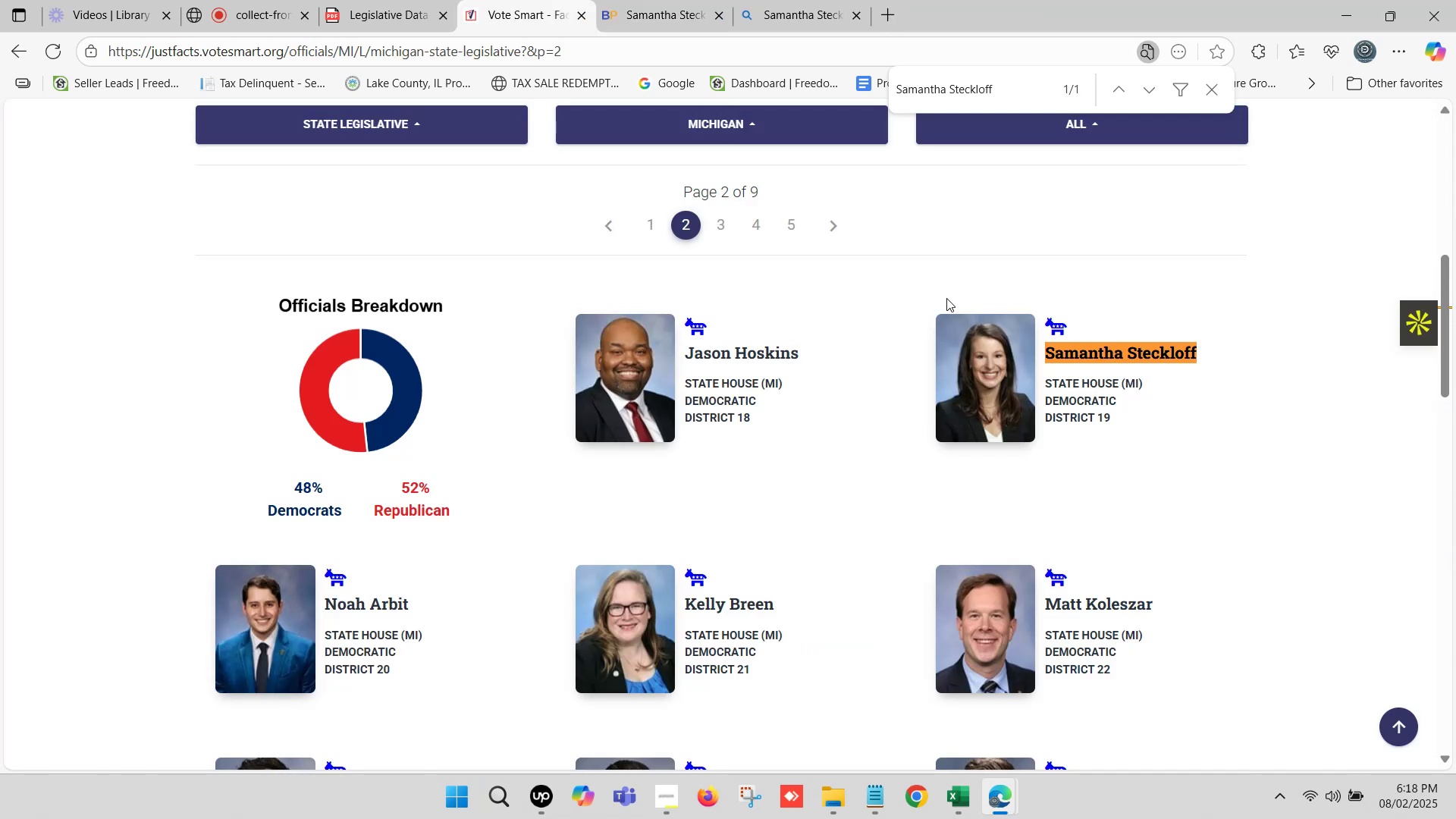 
scroll: coordinate [805, 491], scroll_direction: down, amount: 2.0
 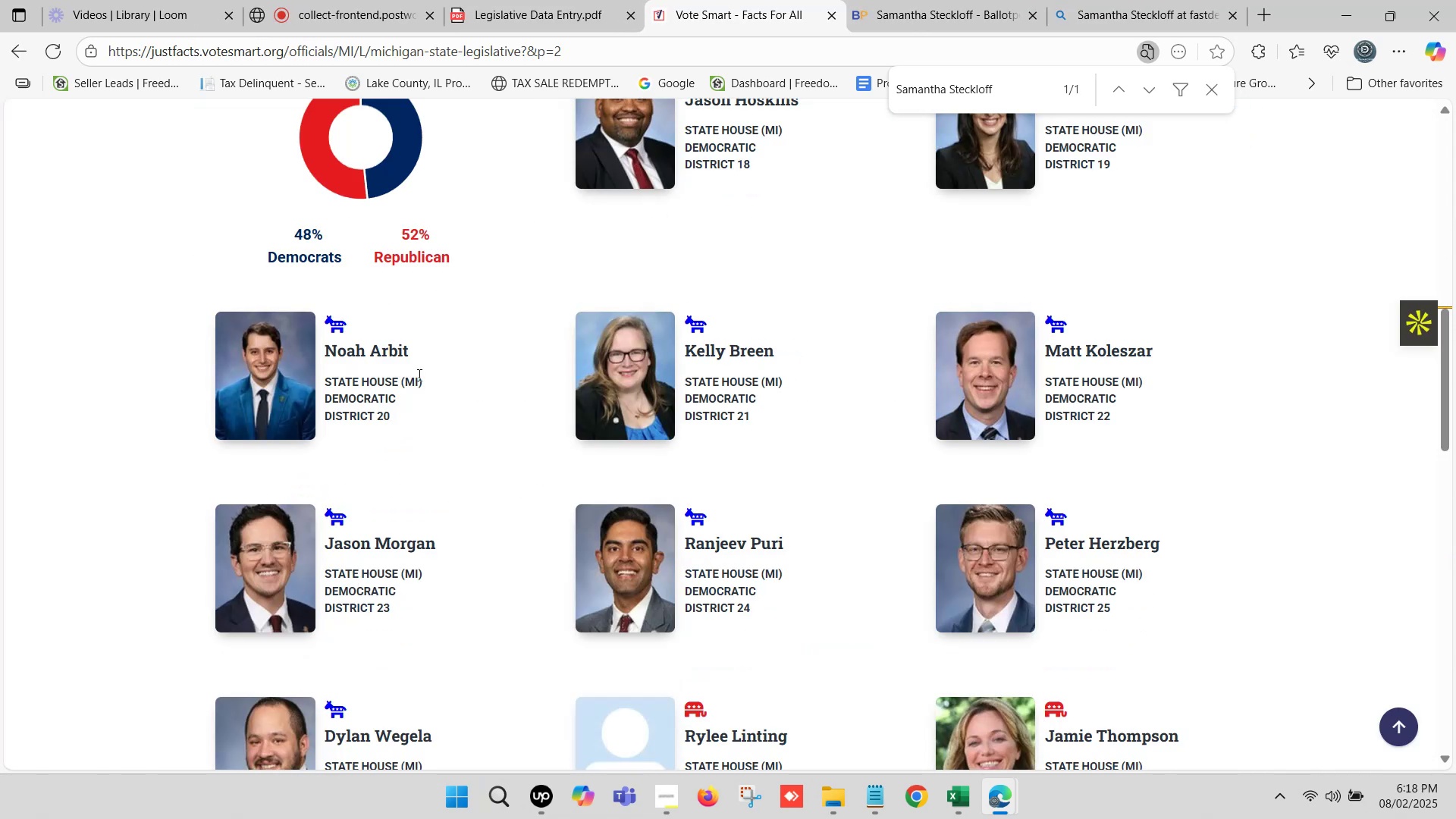 
left_click_drag(start_coordinate=[425, 349], to_coordinate=[330, 348])
 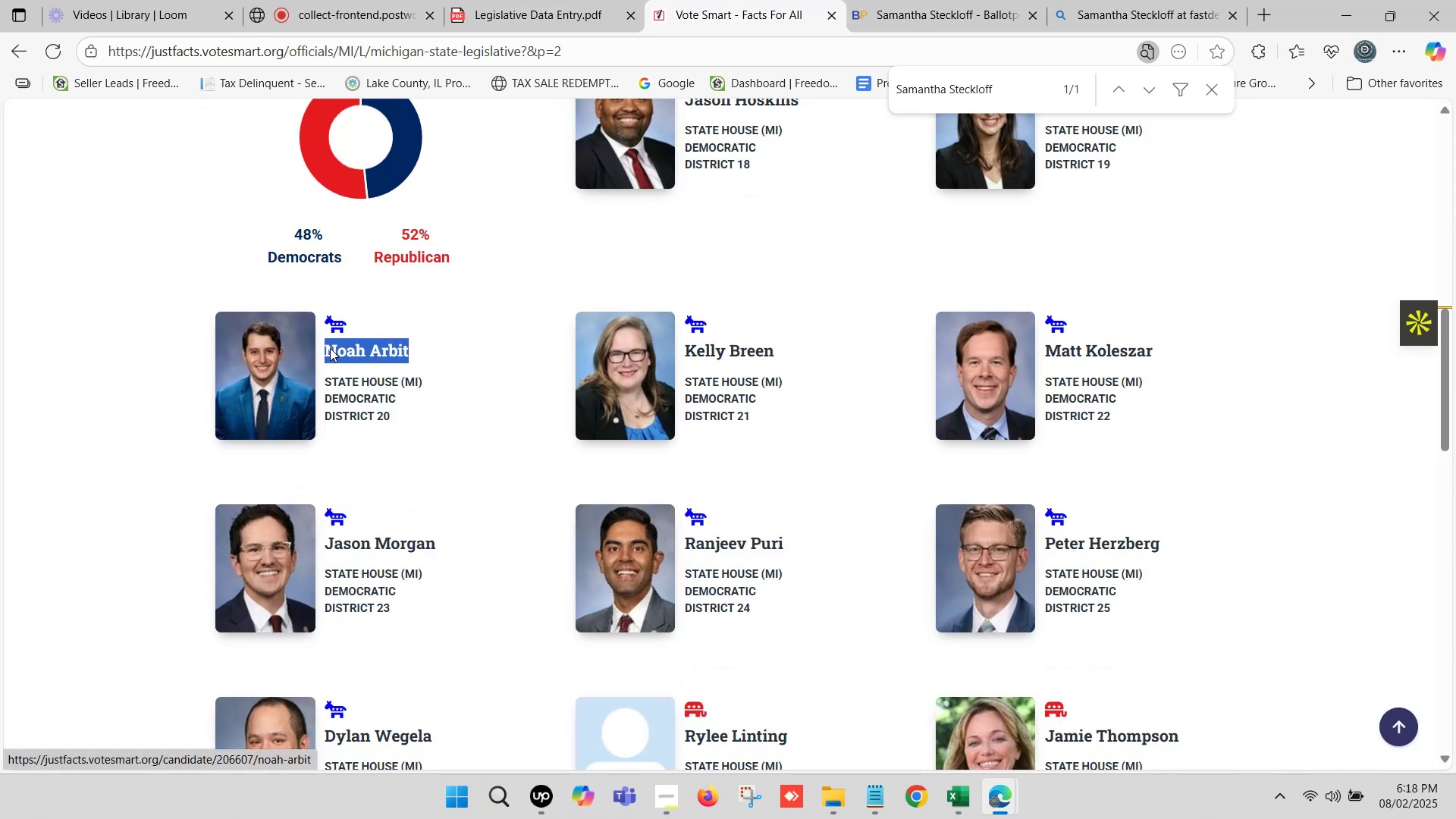 
key(Control+C)
 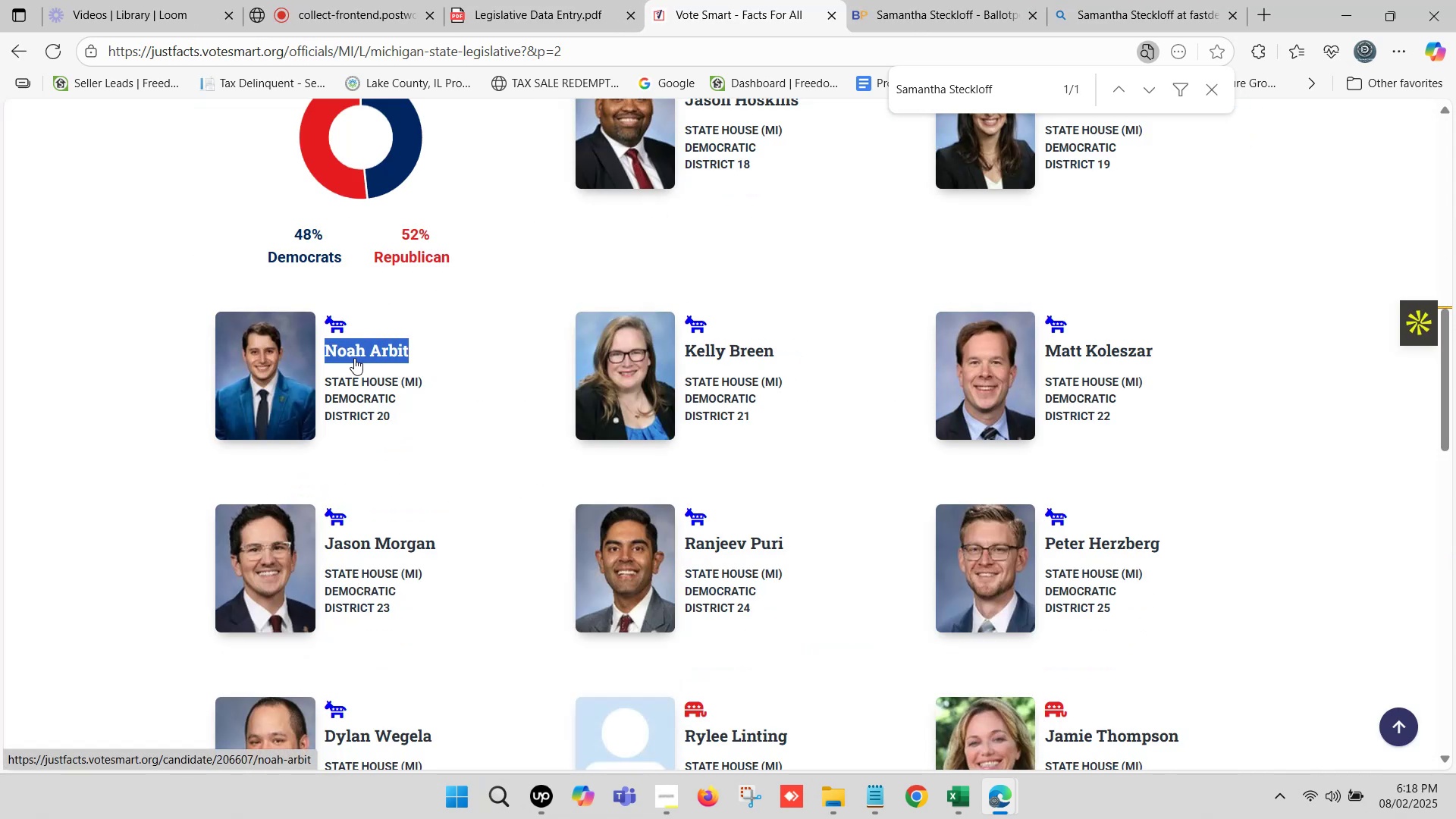 
key(Control+F)
 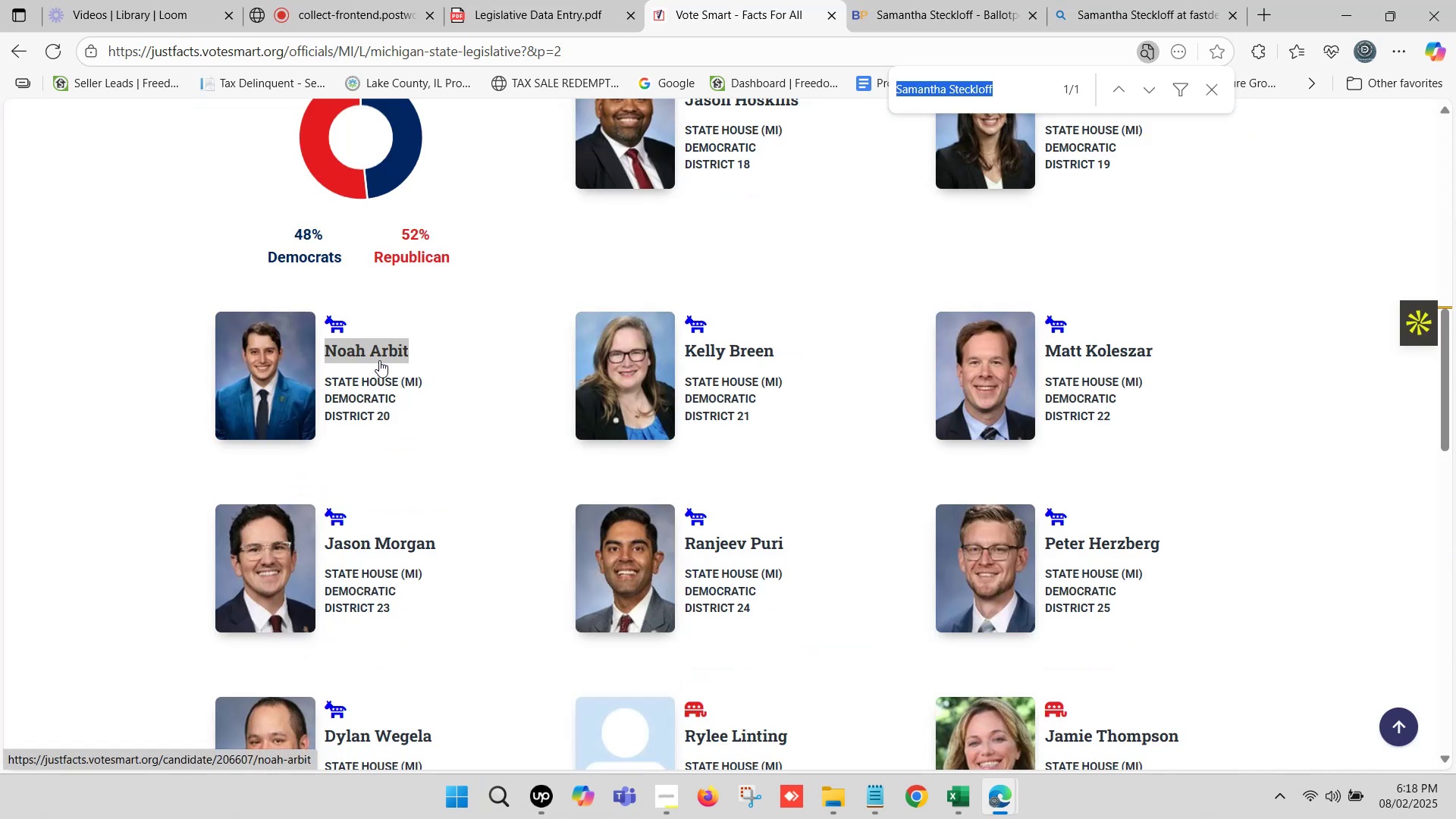 
key(Control+V)
 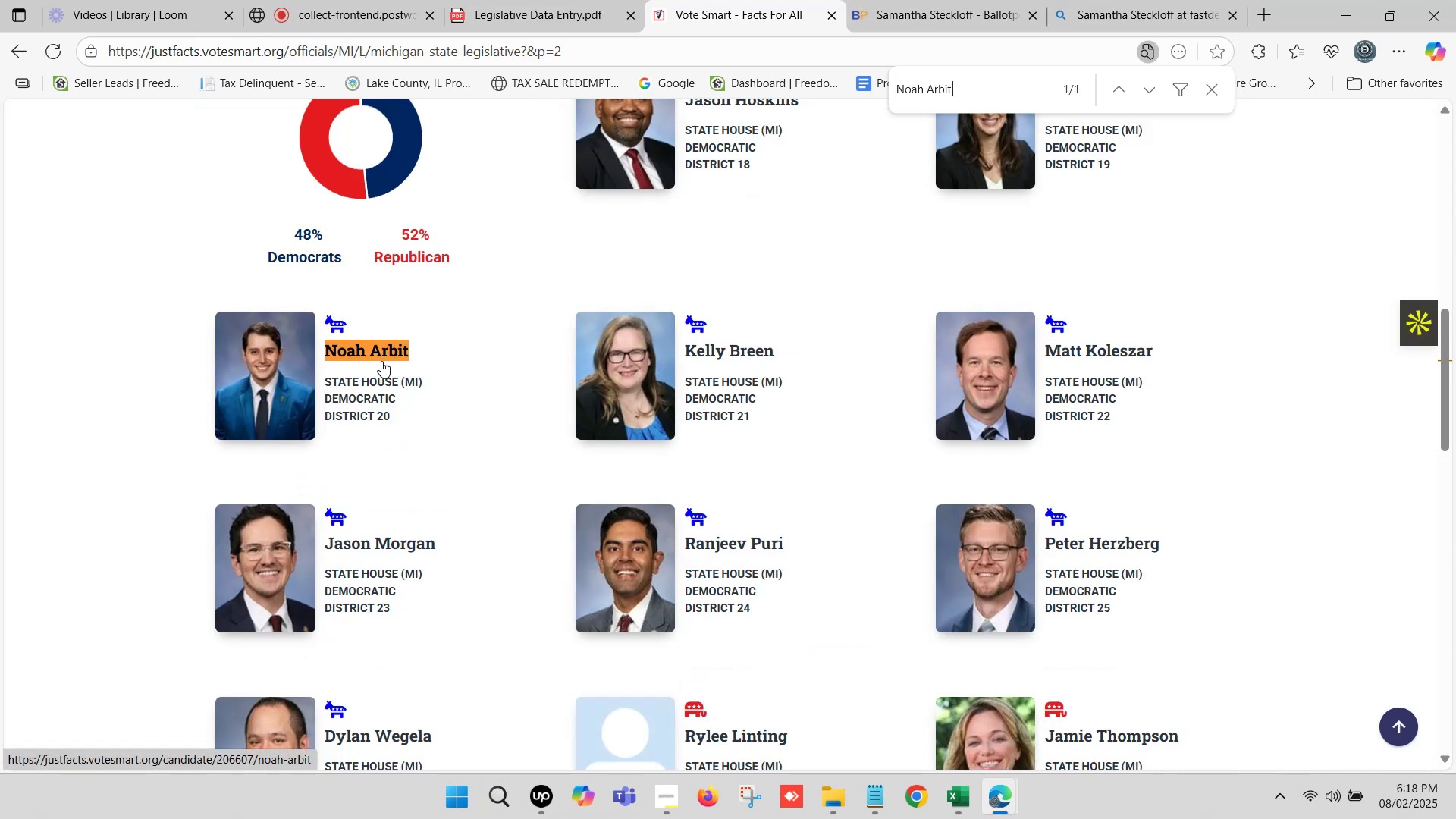 
hold_key(key=ControlLeft, duration=0.54)
left_click([384, 352])
 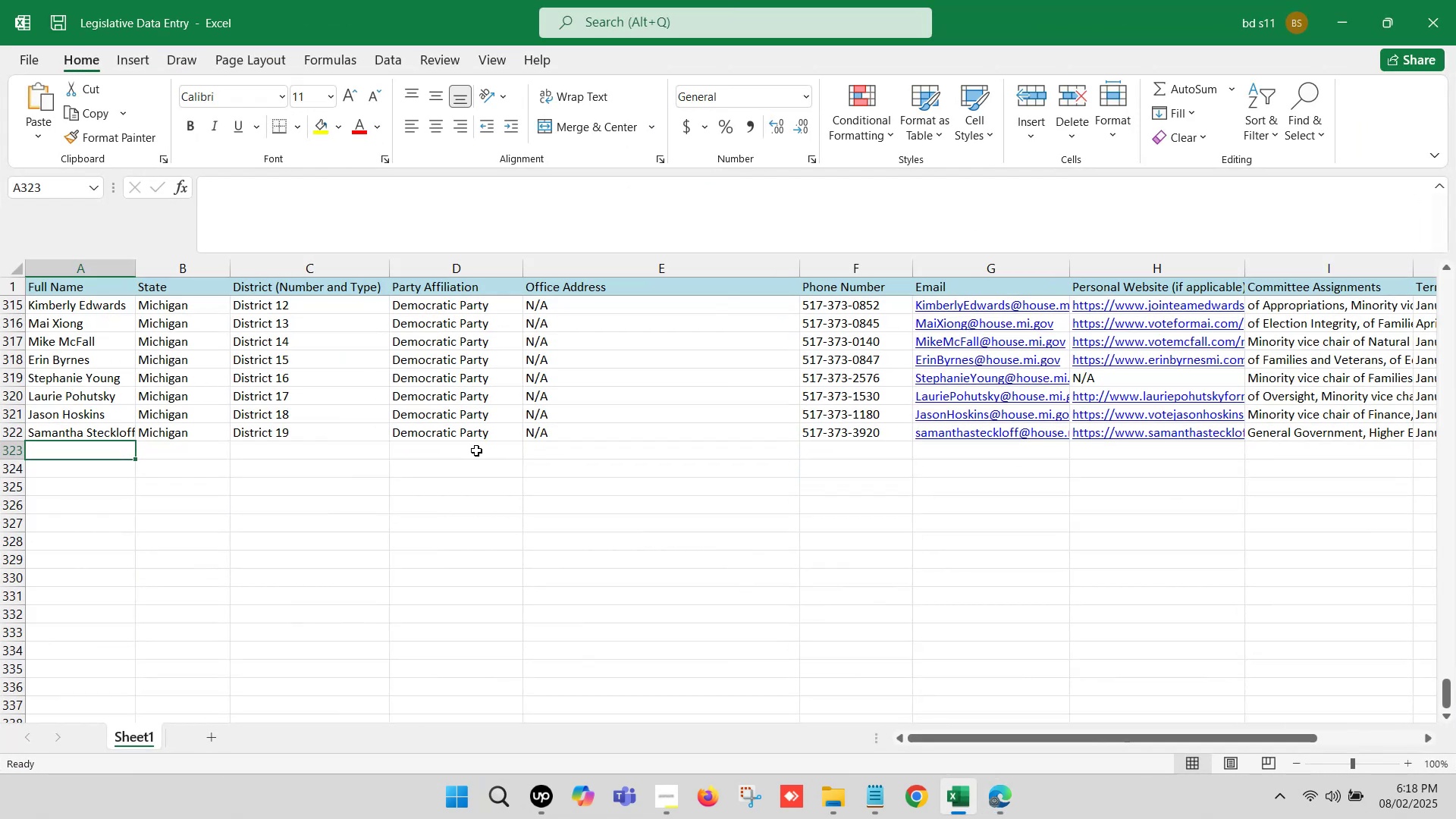 
left_click([95, 450])
 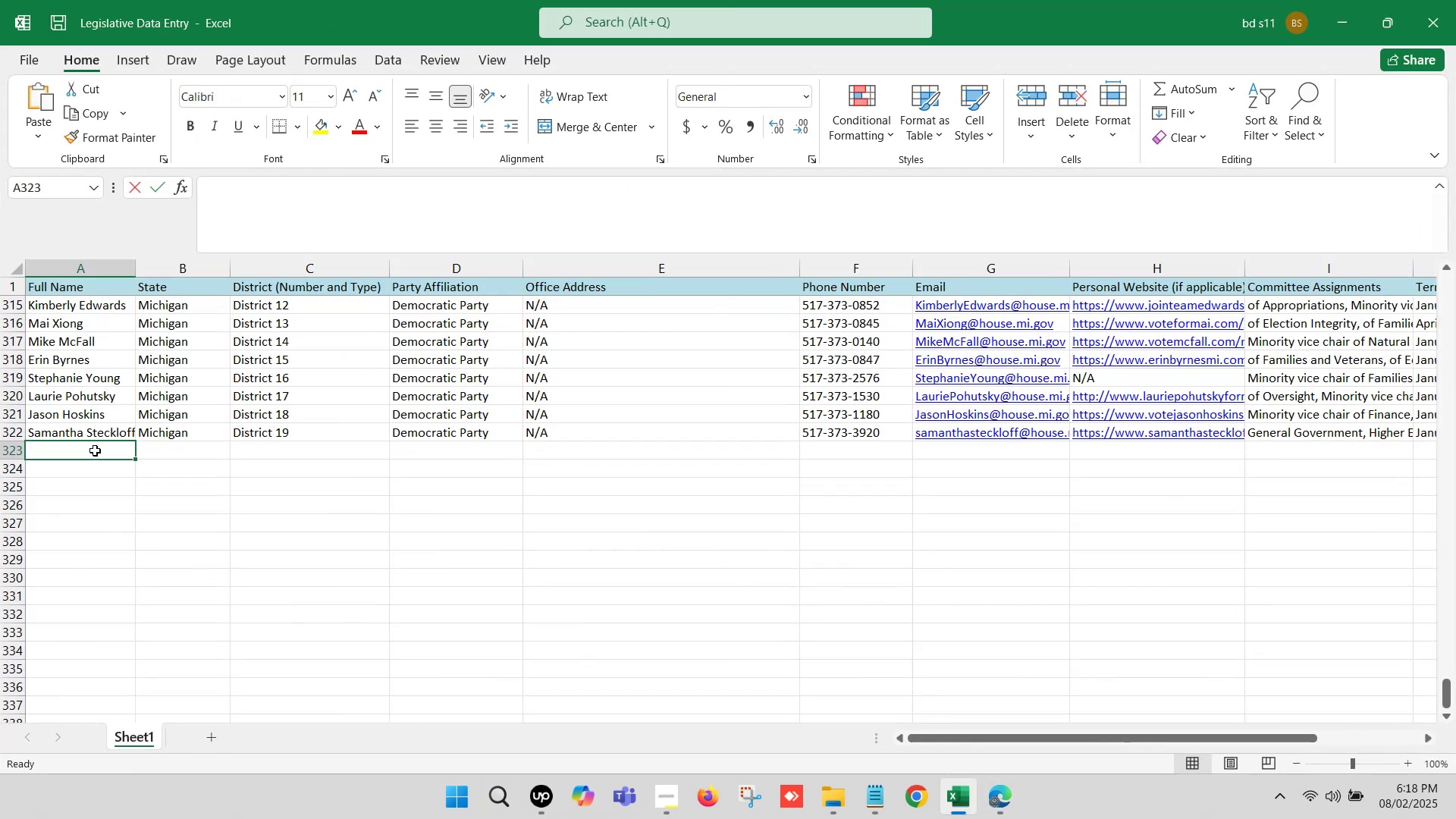 
double_click([95, 450])
 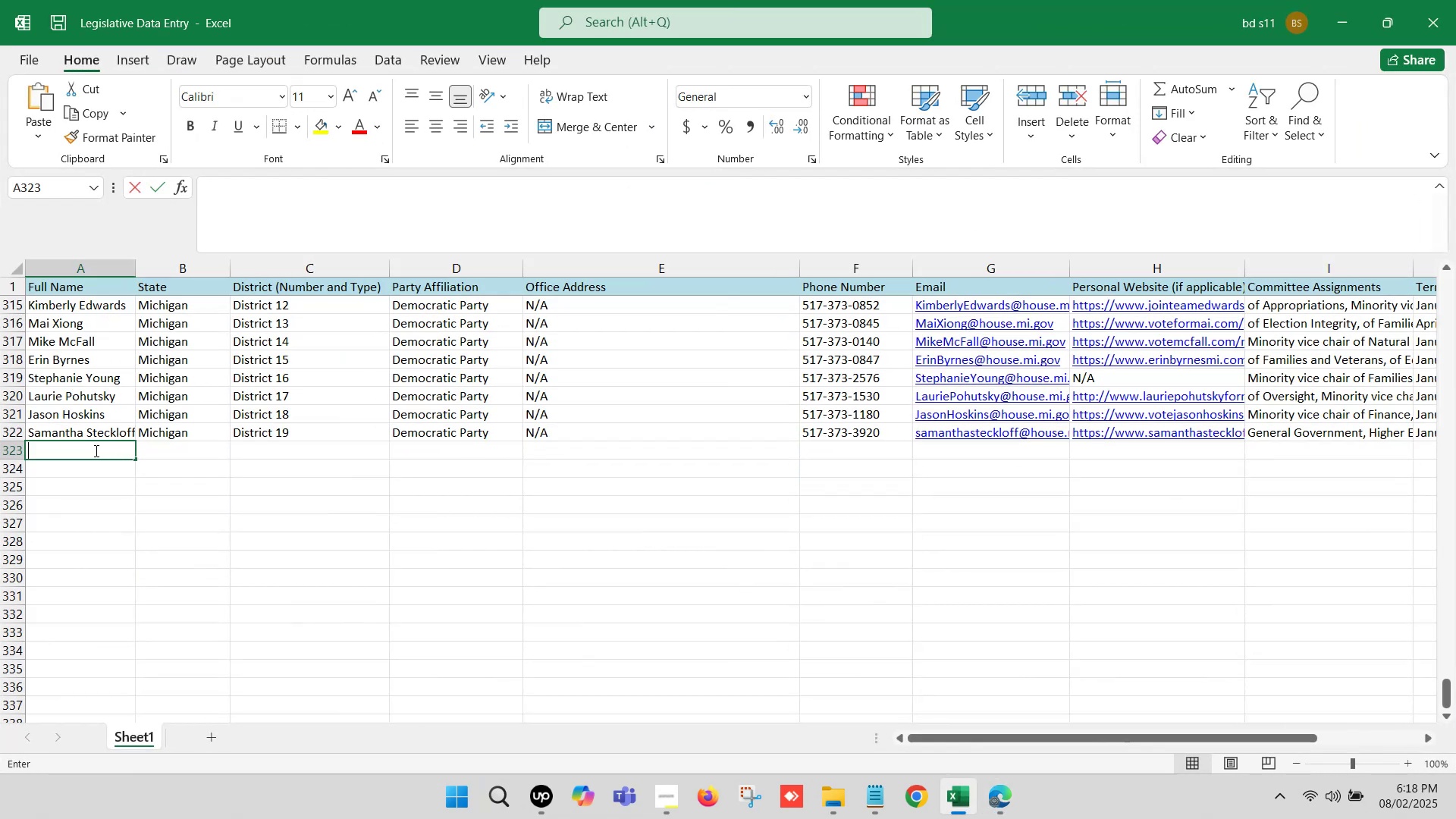 
key(Control+V)
 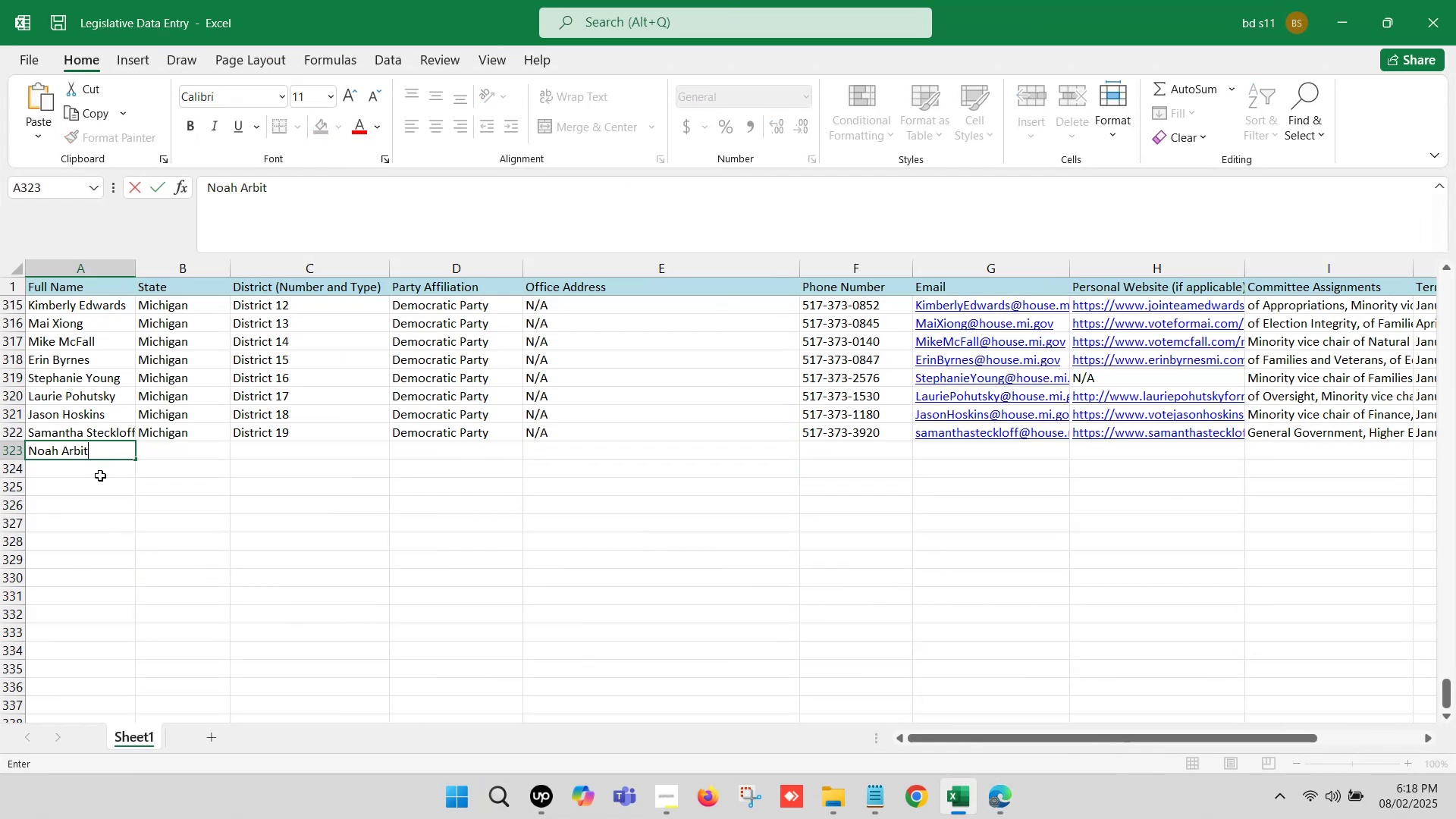 
left_click([100, 475])
 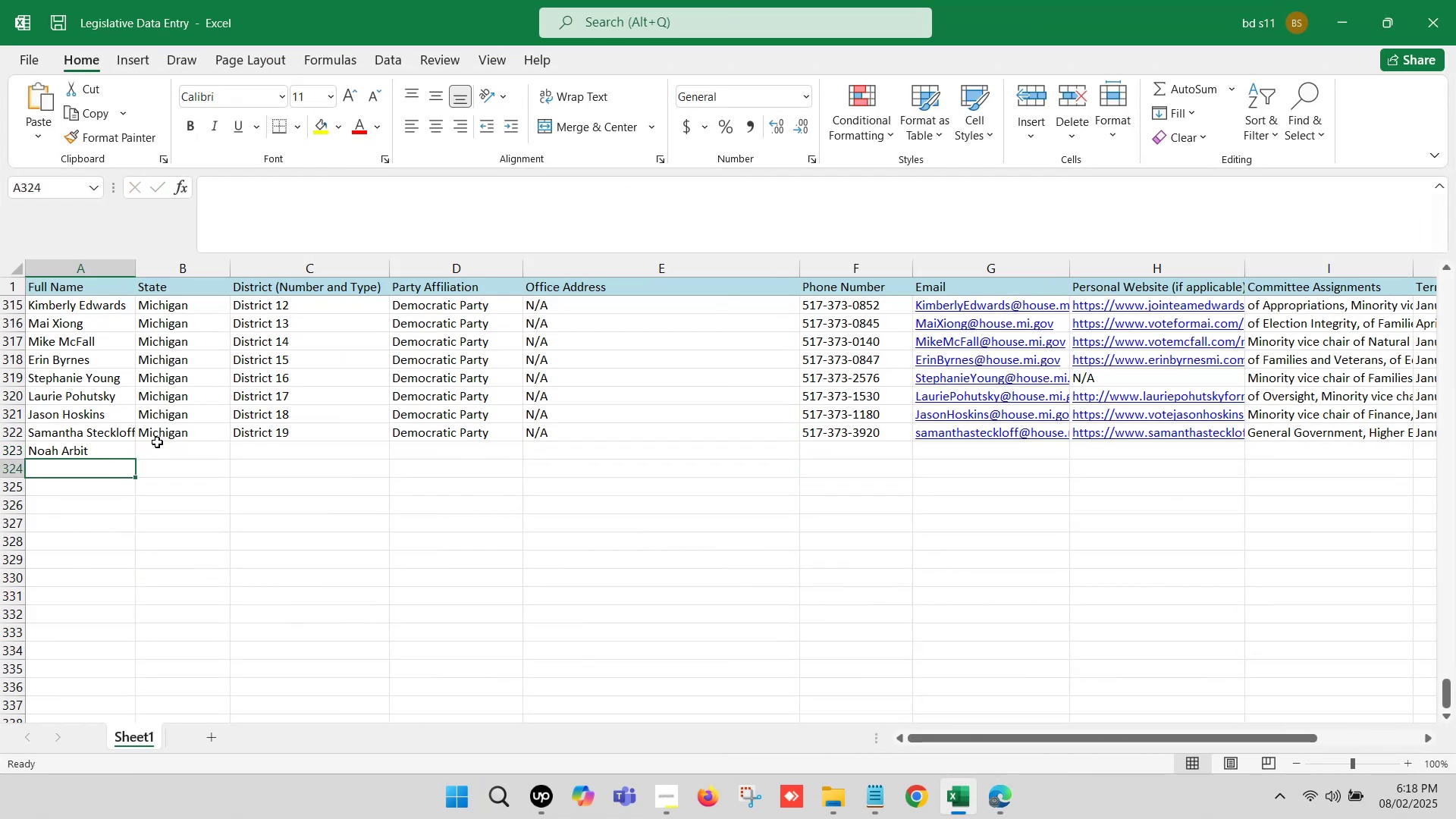 
left_click_drag(start_coordinate=[170, 435], to_coordinate=[614, 440])
 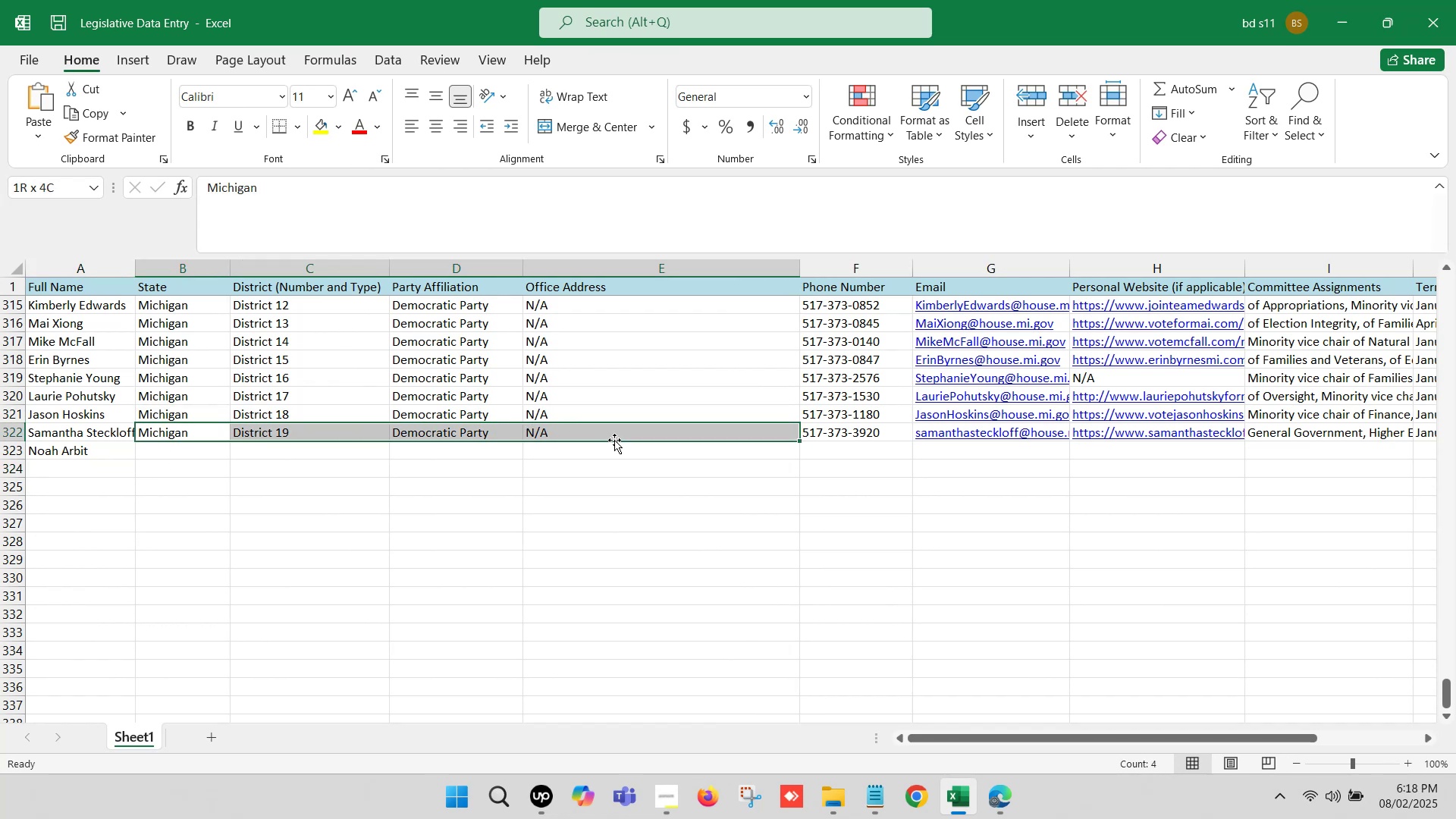 
key(Control+C)
 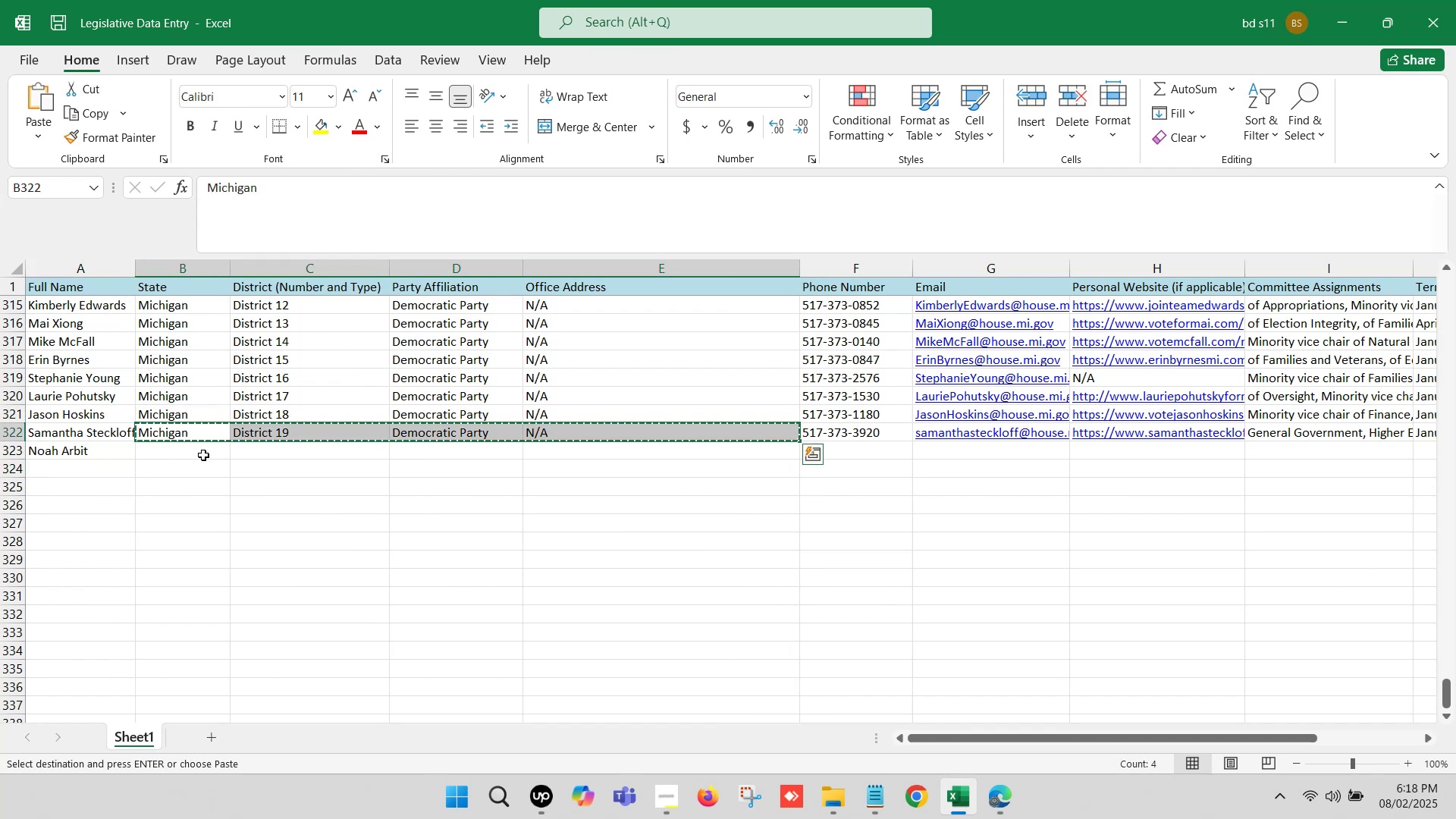 
left_click([201, 456])
 